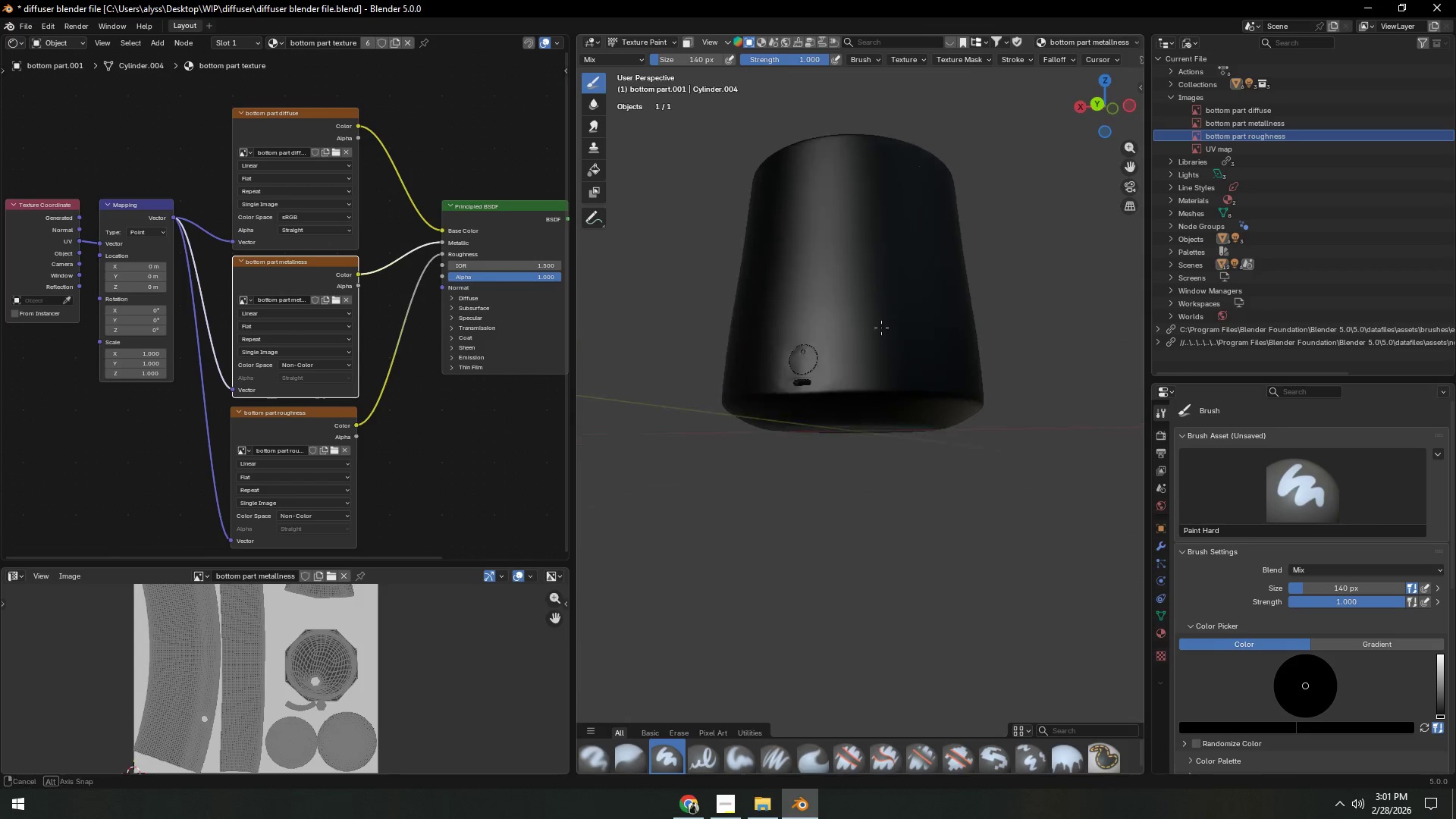 
scroll: coordinate [907, 375], scroll_direction: up, amount: 5.0
 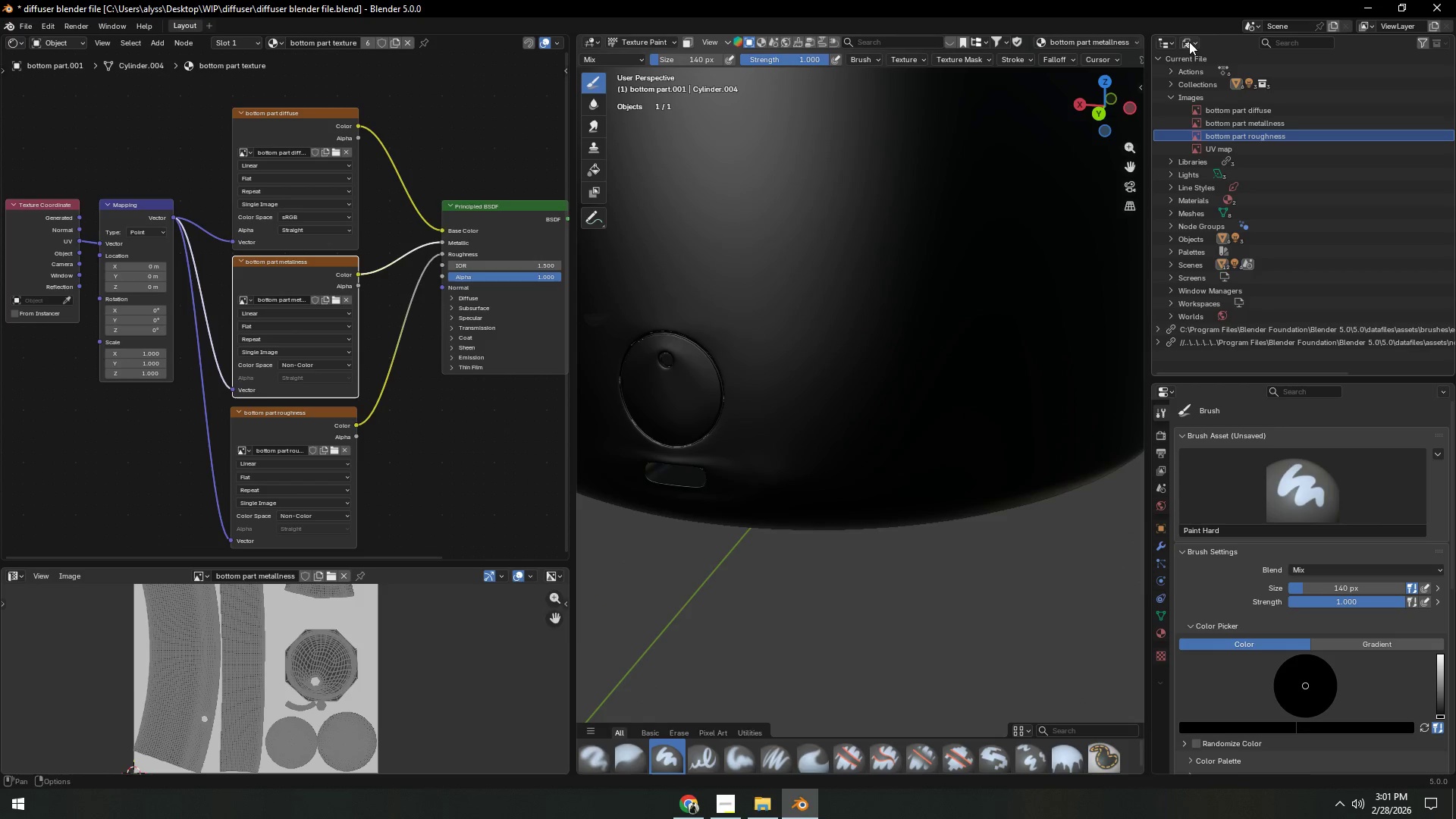 
left_click([1189, 42])
 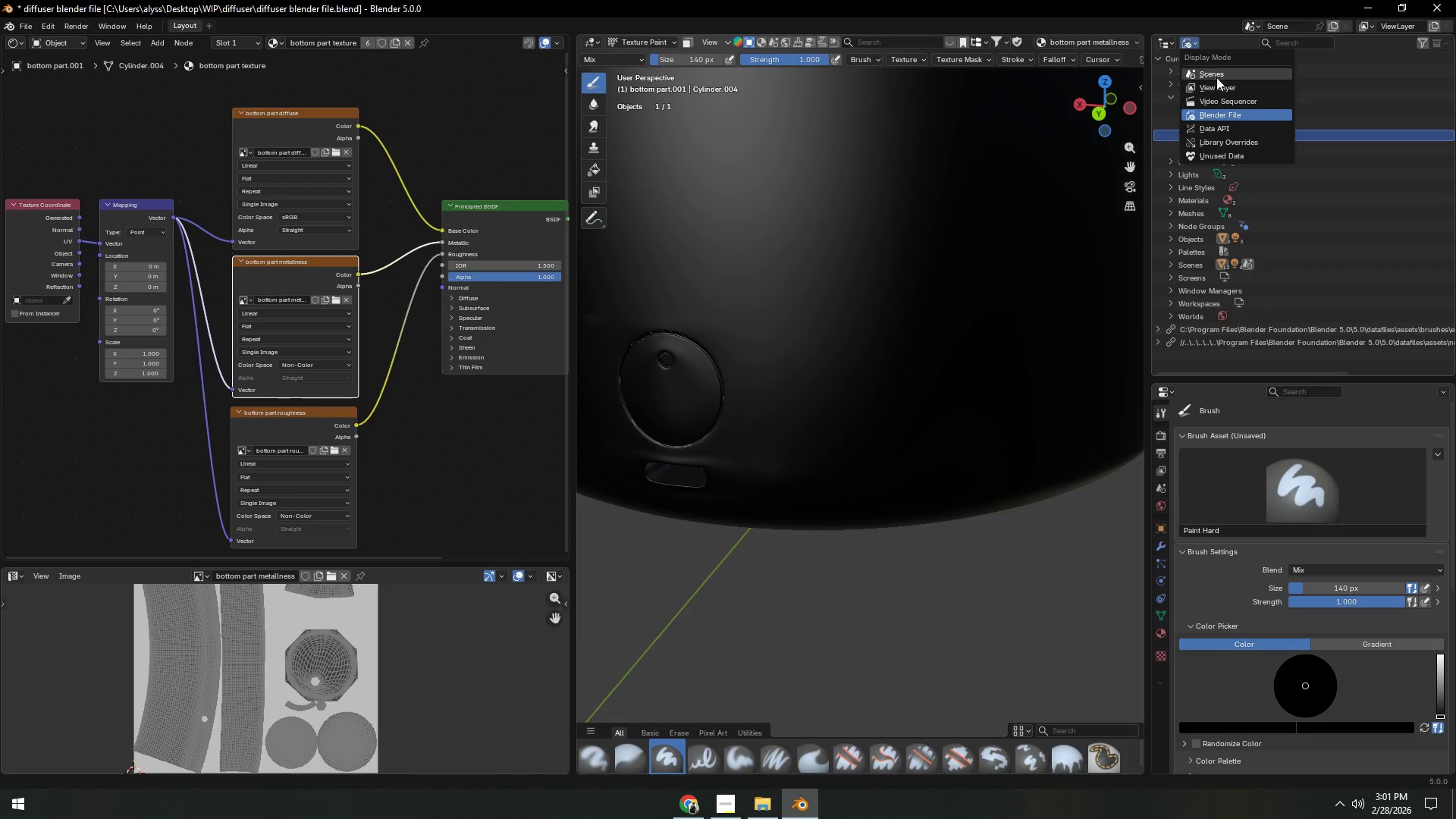 
left_click([1219, 86])
 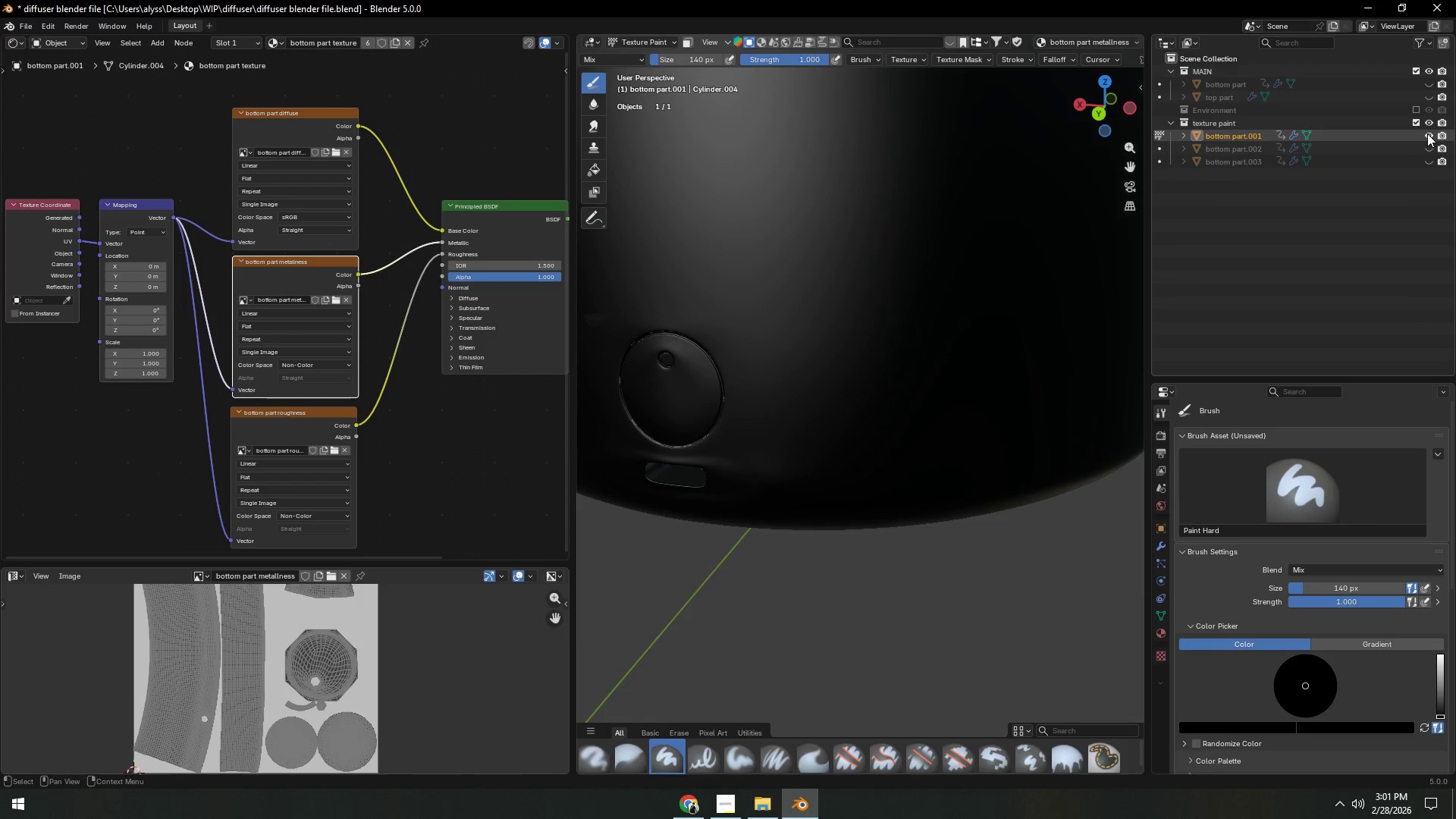 
left_click([1428, 133])
 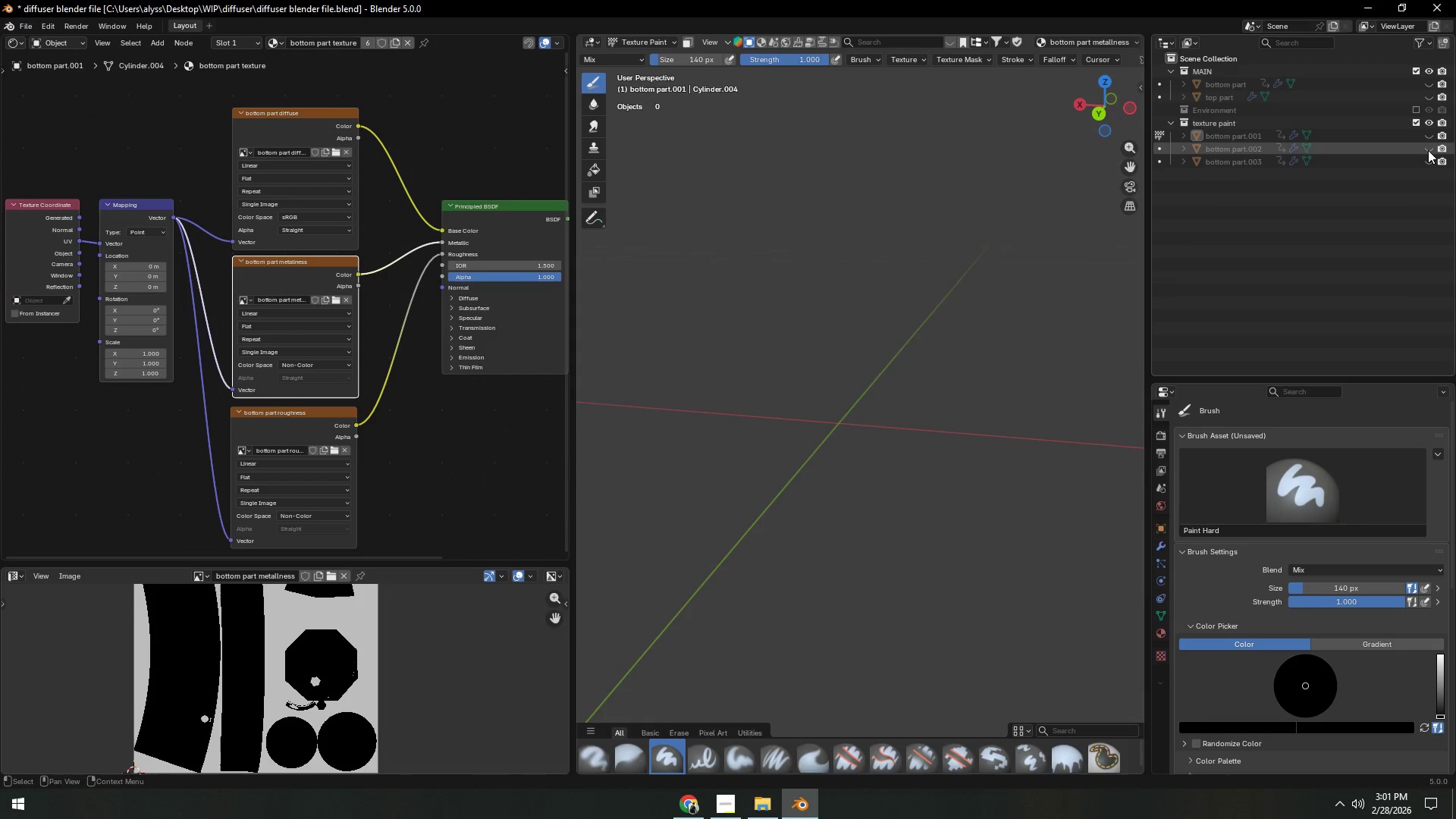 
left_click([1428, 150])
 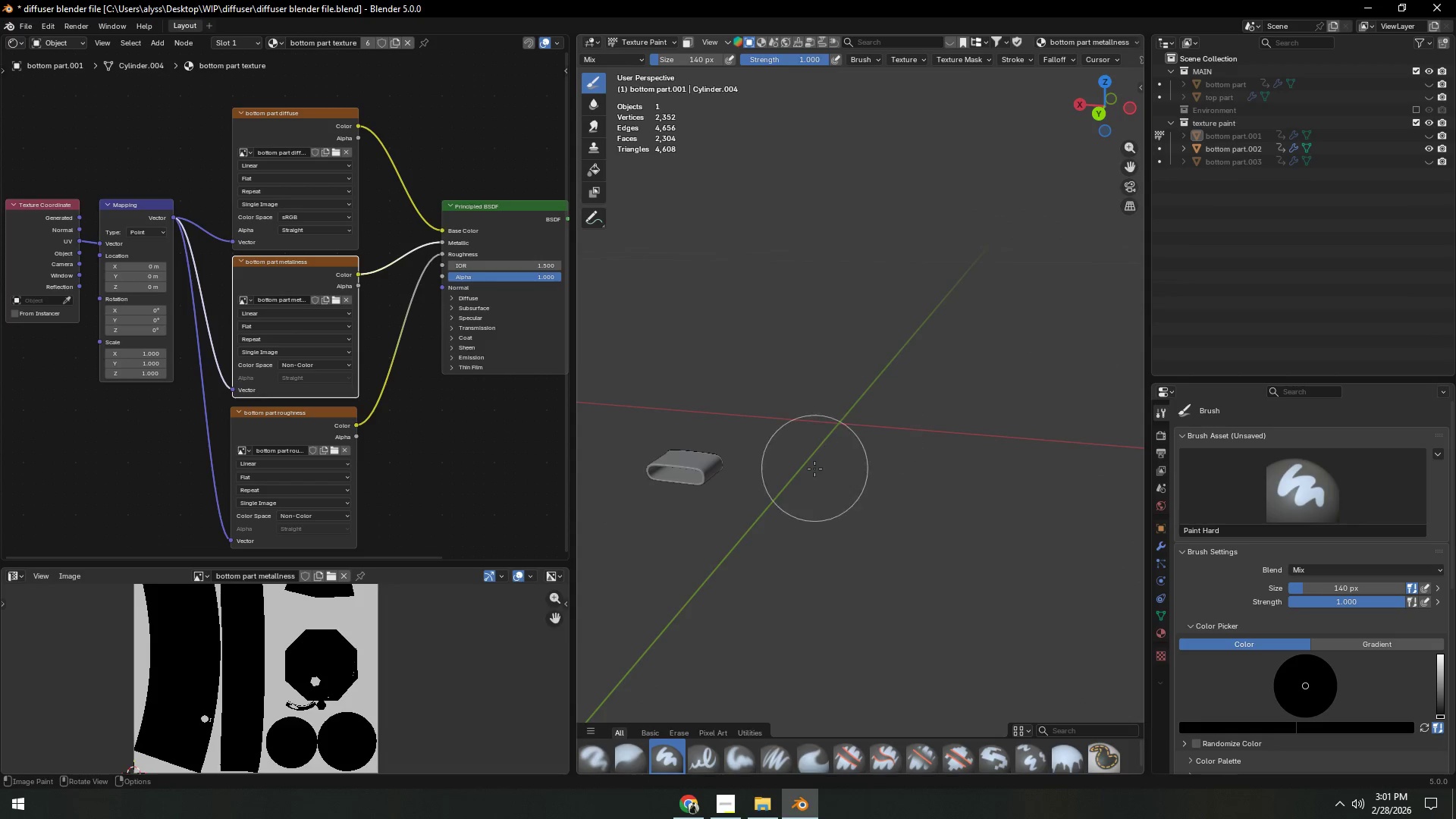 
key(Shift+ShiftLeft)
 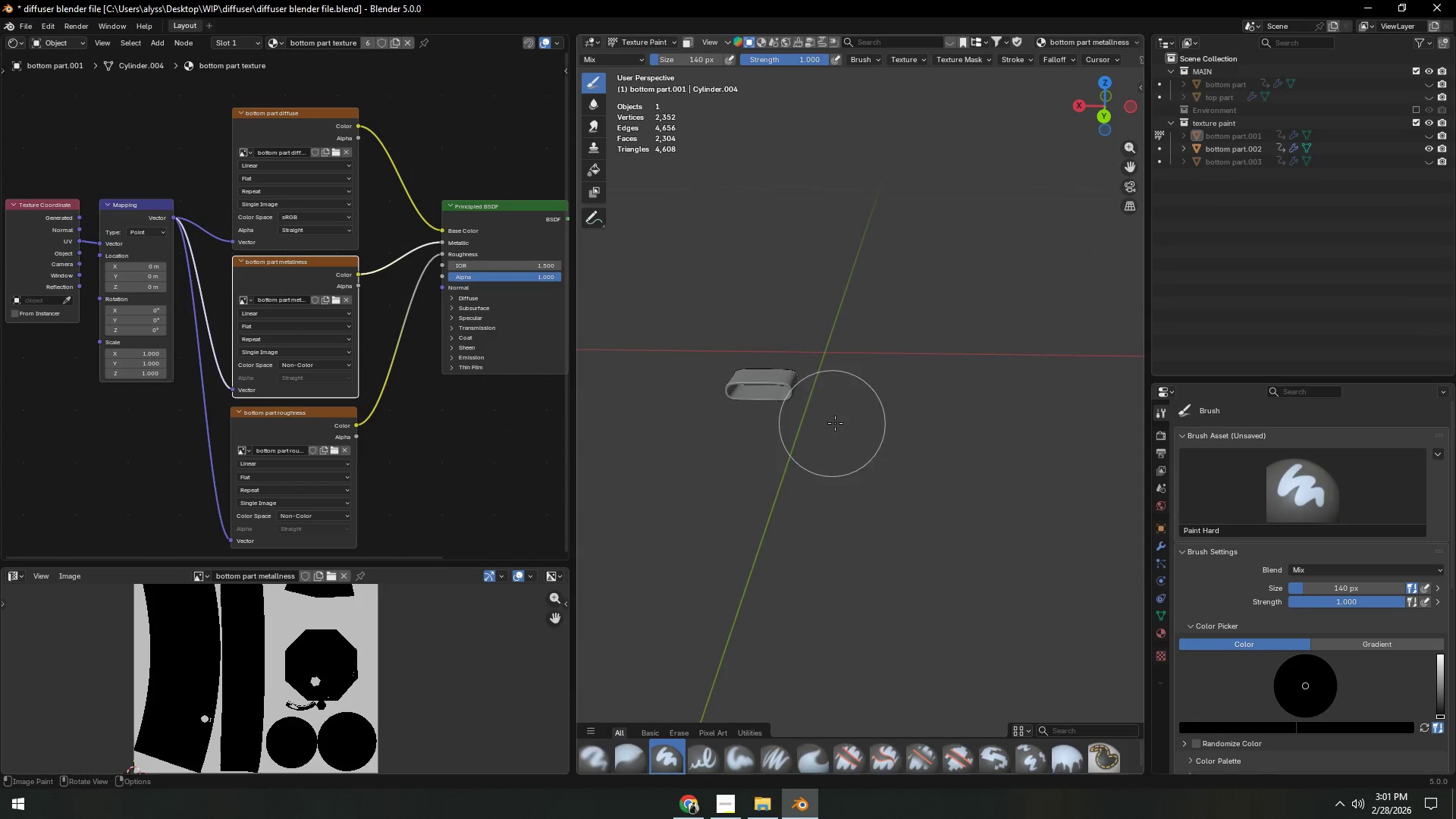 
scroll: coordinate [858, 429], scroll_direction: up, amount: 1.0
 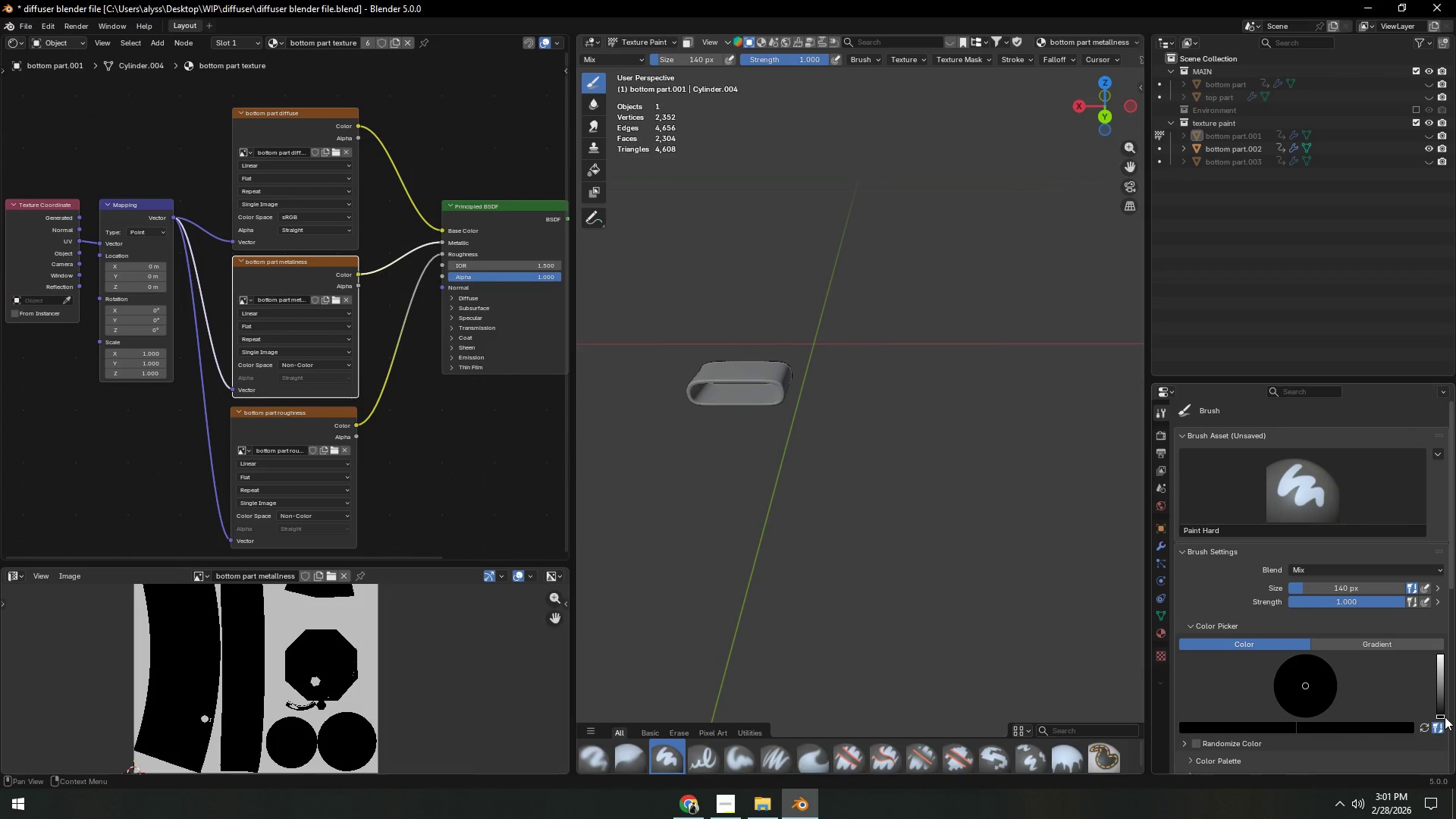 
left_click_drag(start_coordinate=[1442, 715], to_coordinate=[1439, 654])
 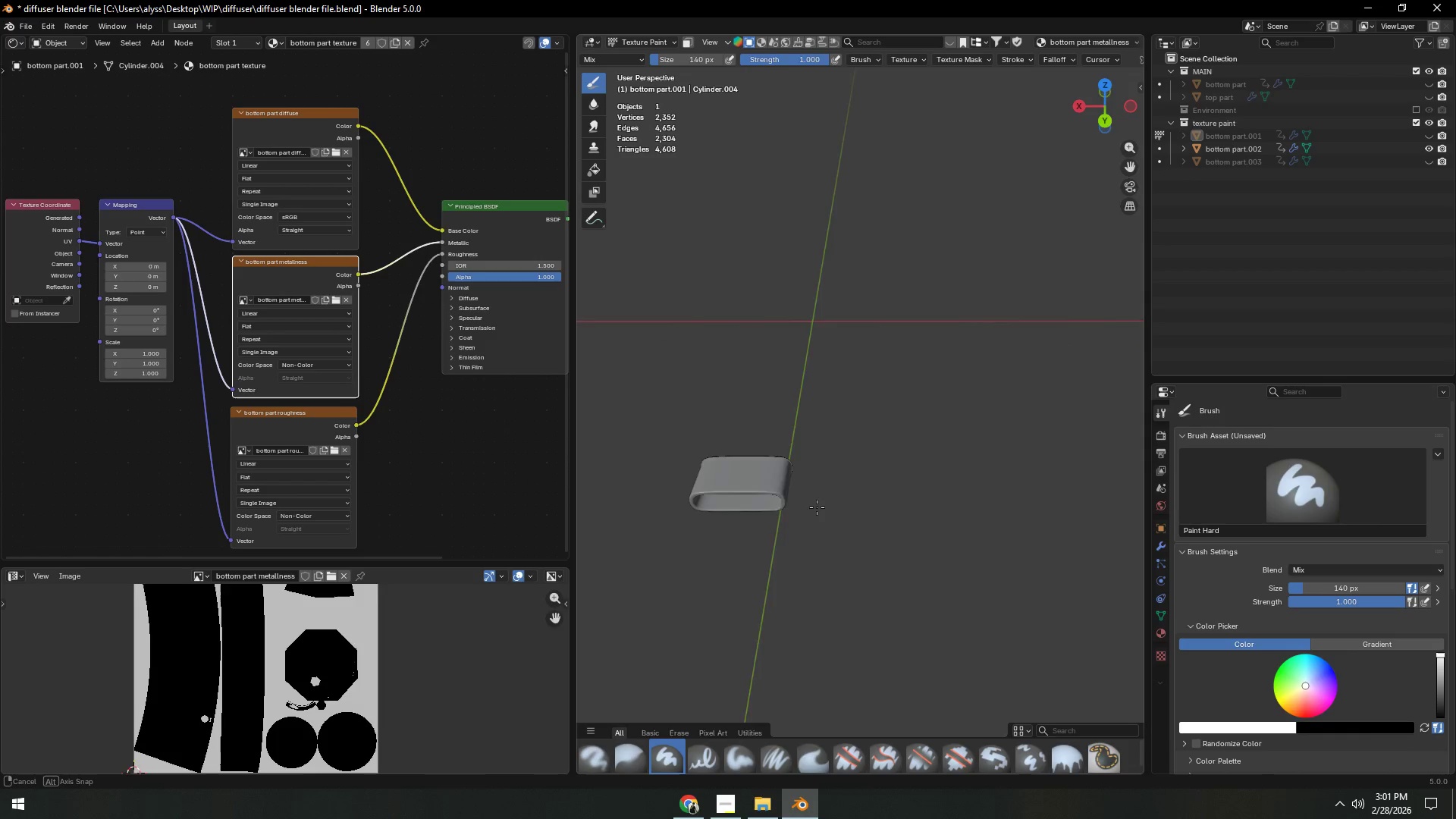 
hold_key(key=ShiftLeft, duration=0.31)
 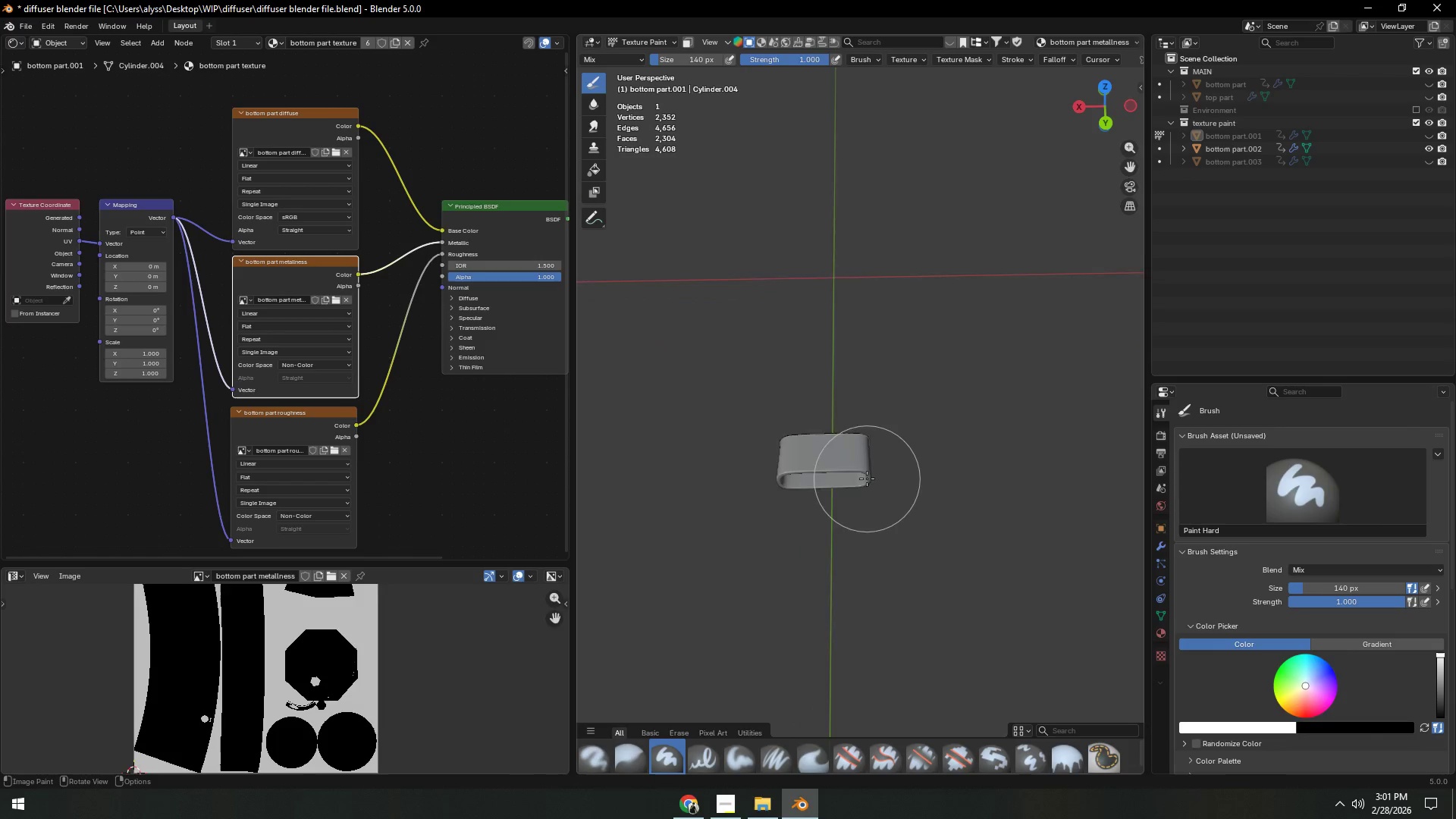 
hold_key(key=ShiftLeft, duration=0.34)
 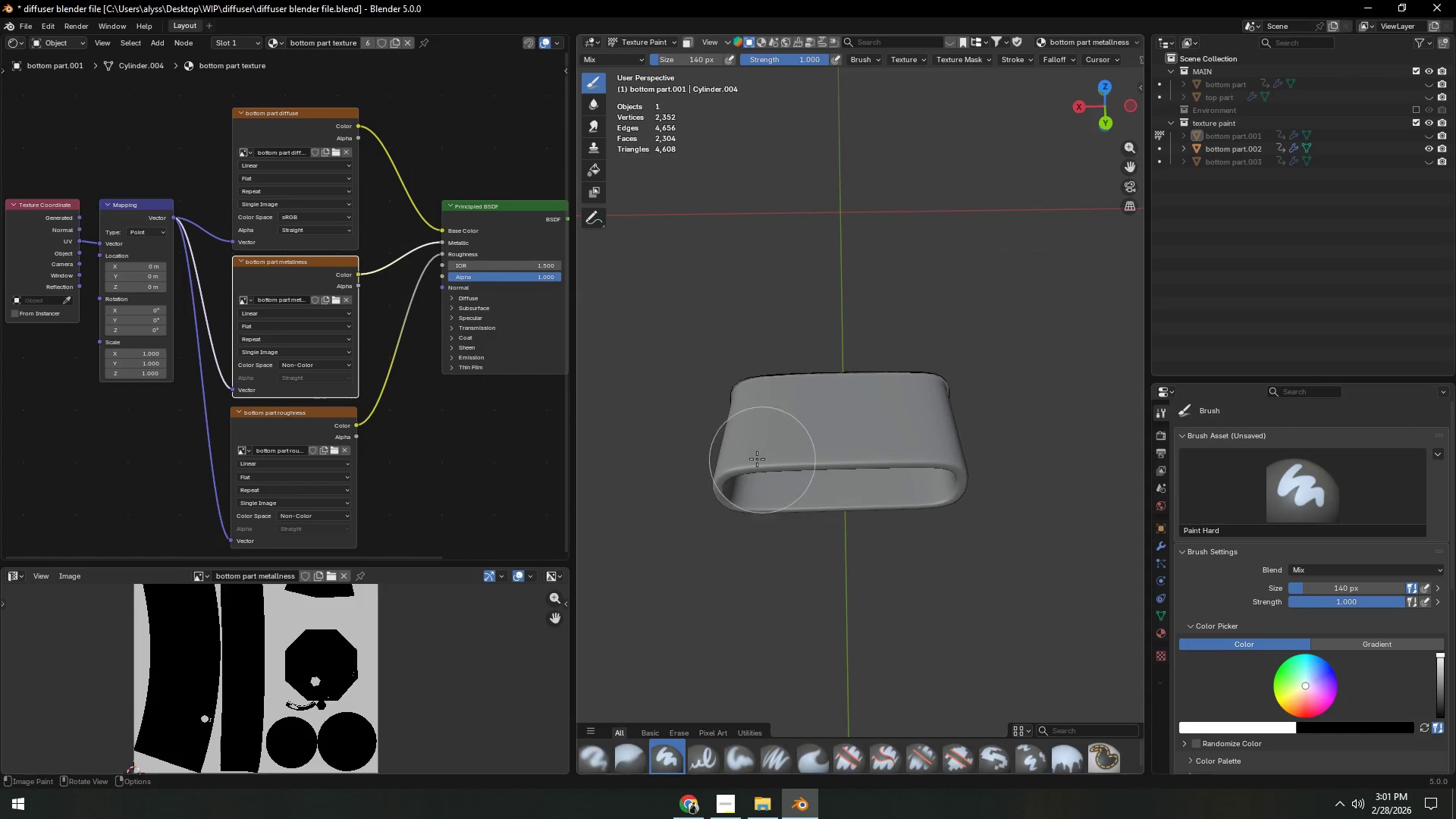 
scroll: coordinate [868, 484], scroll_direction: up, amount: 2.0
 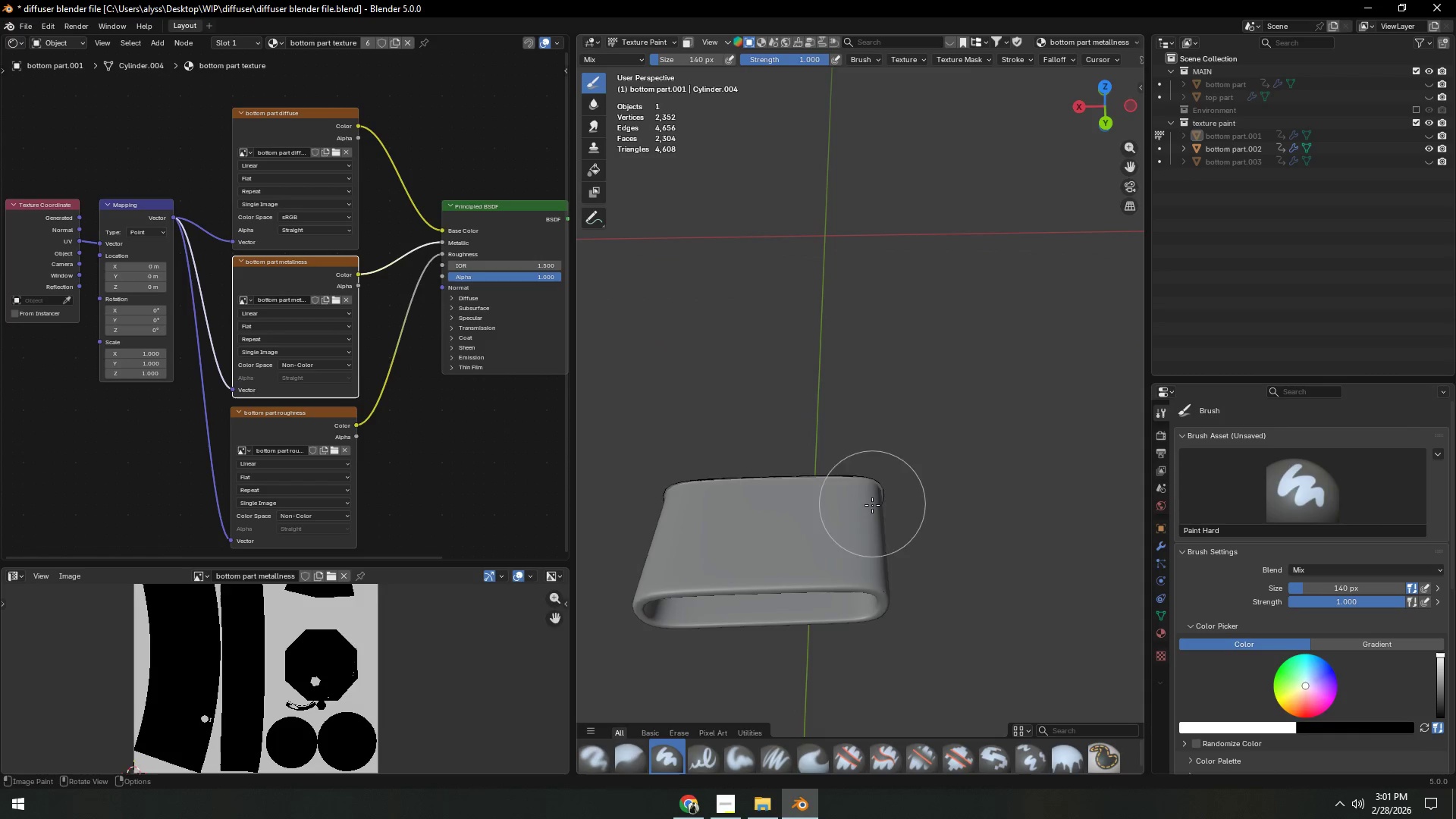 
left_click_drag(start_coordinate=[757, 455], to_coordinate=[877, 440])
 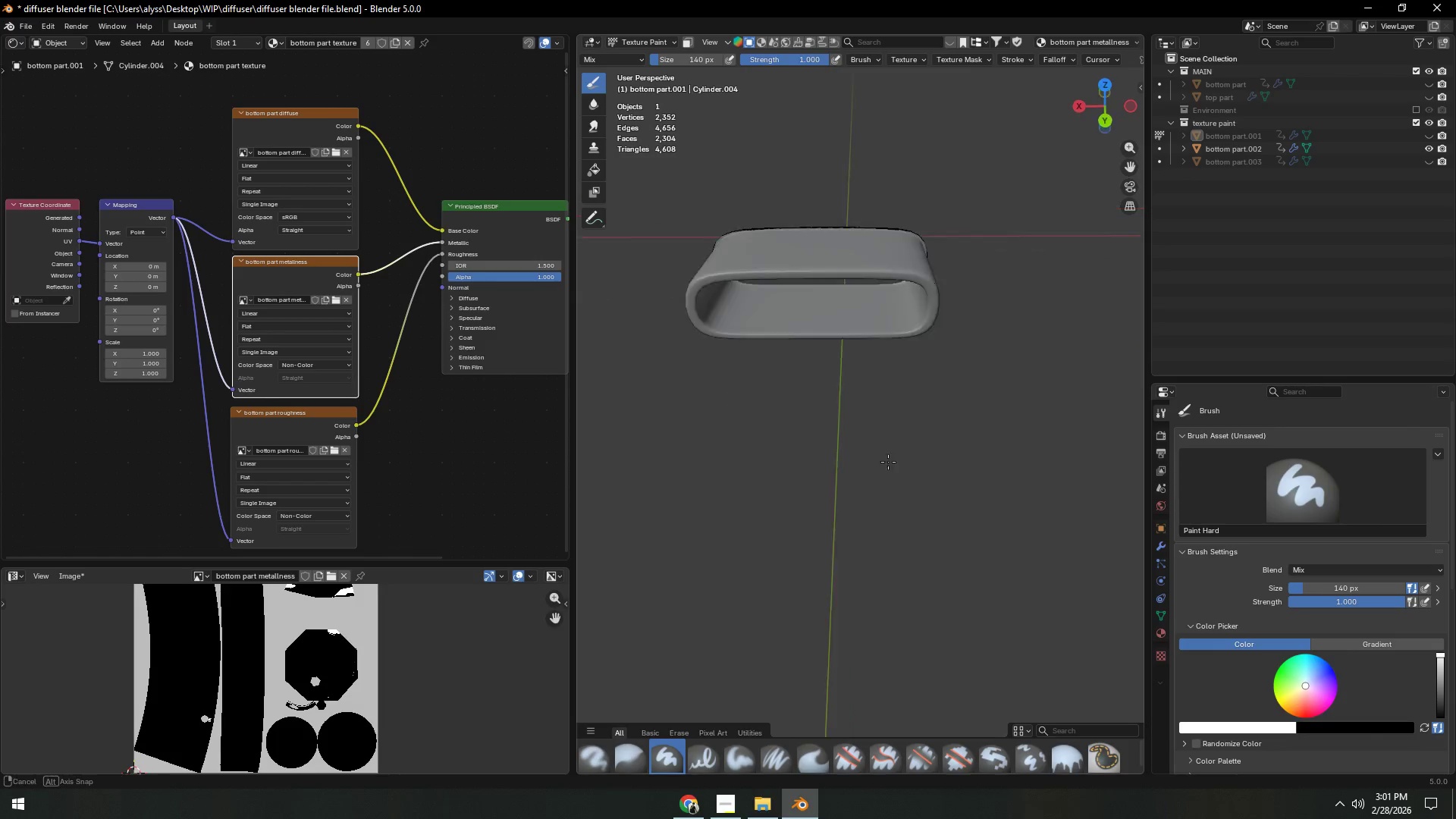 
hold_key(key=ShiftLeft, duration=0.66)
 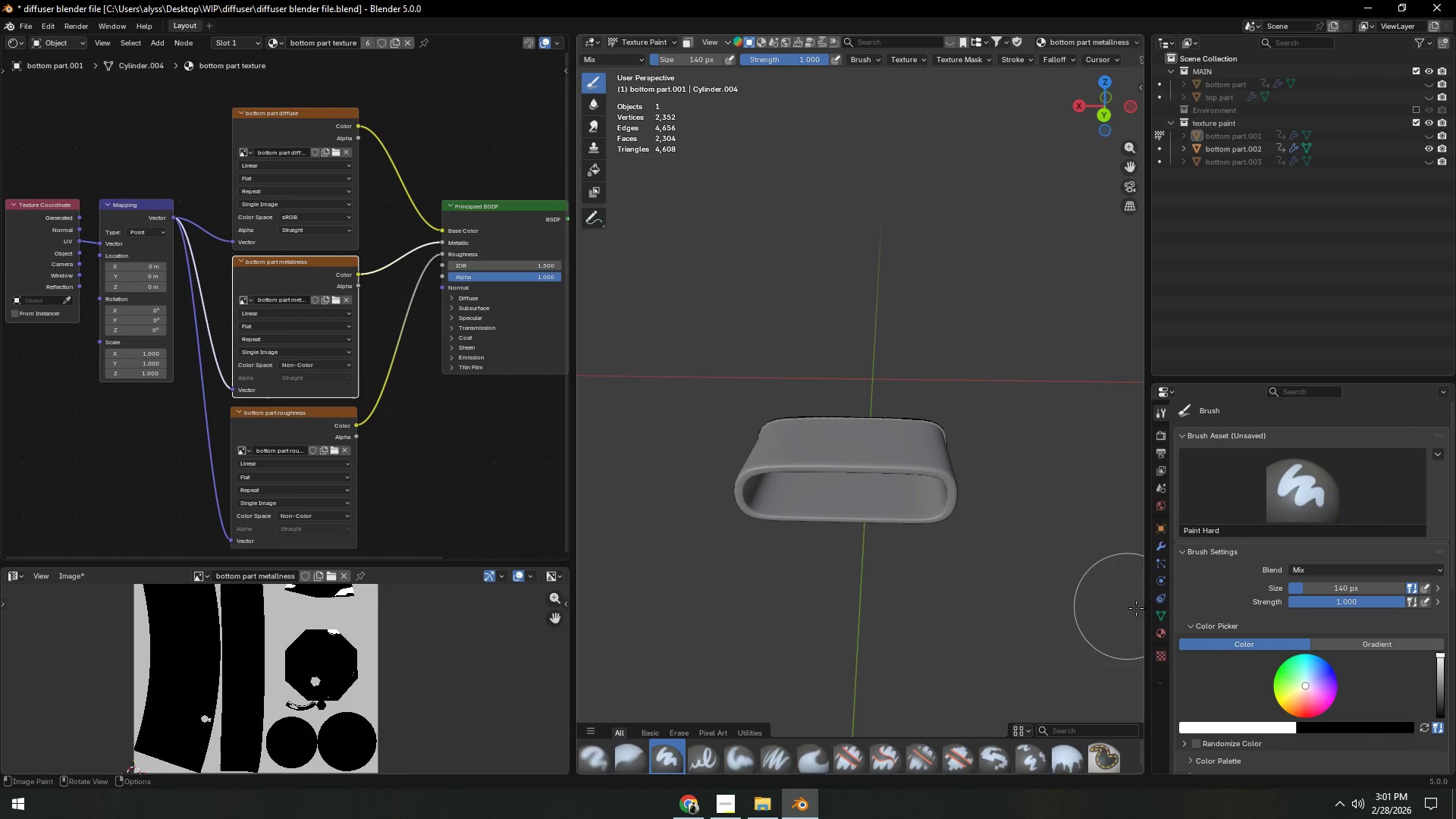 
scroll: coordinate [1228, 601], scroll_direction: up, amount: 4.0
 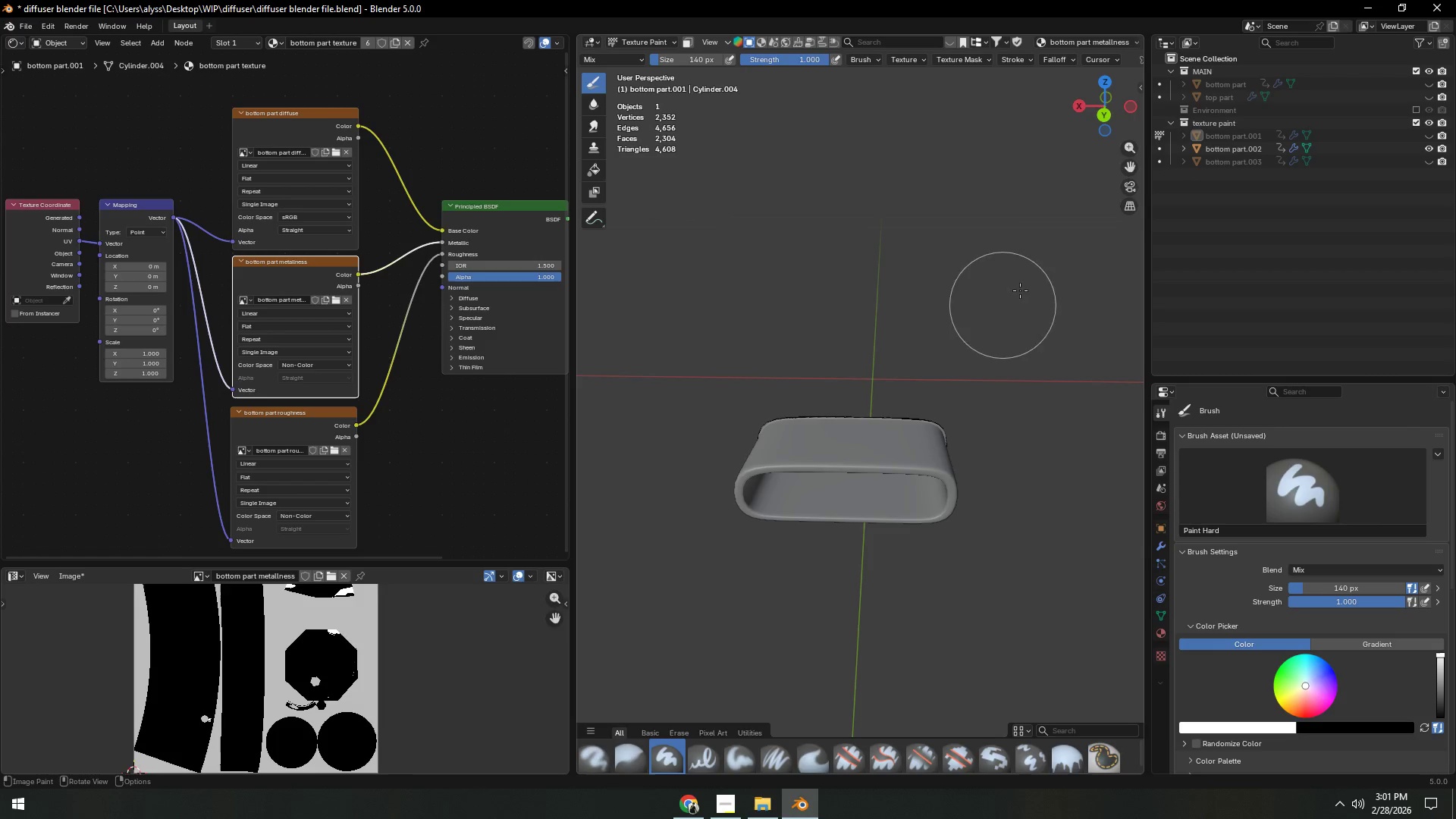 
left_click([1159, 148])
 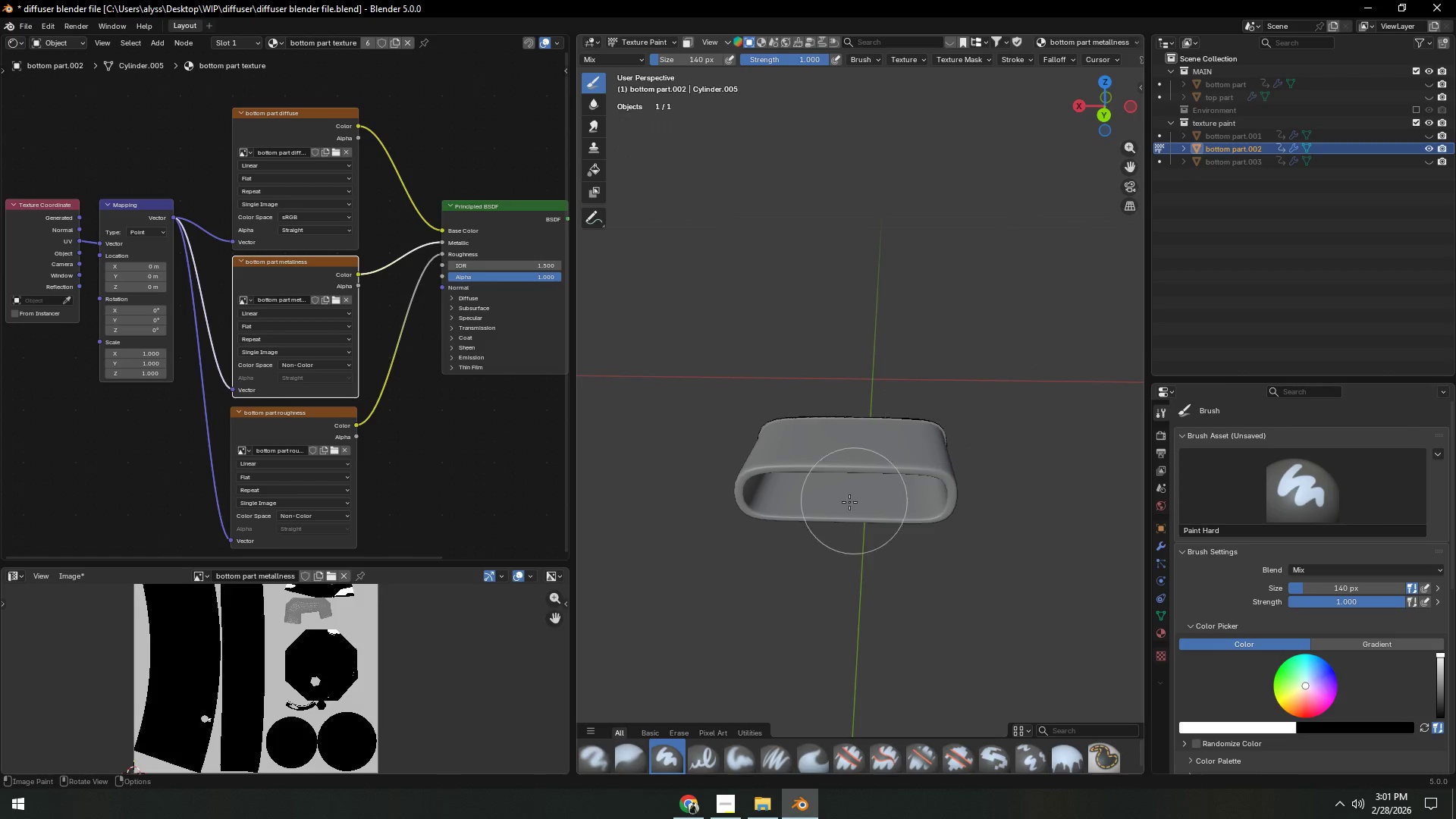 
left_click_drag(start_coordinate=[815, 453], to_coordinate=[945, 486])
 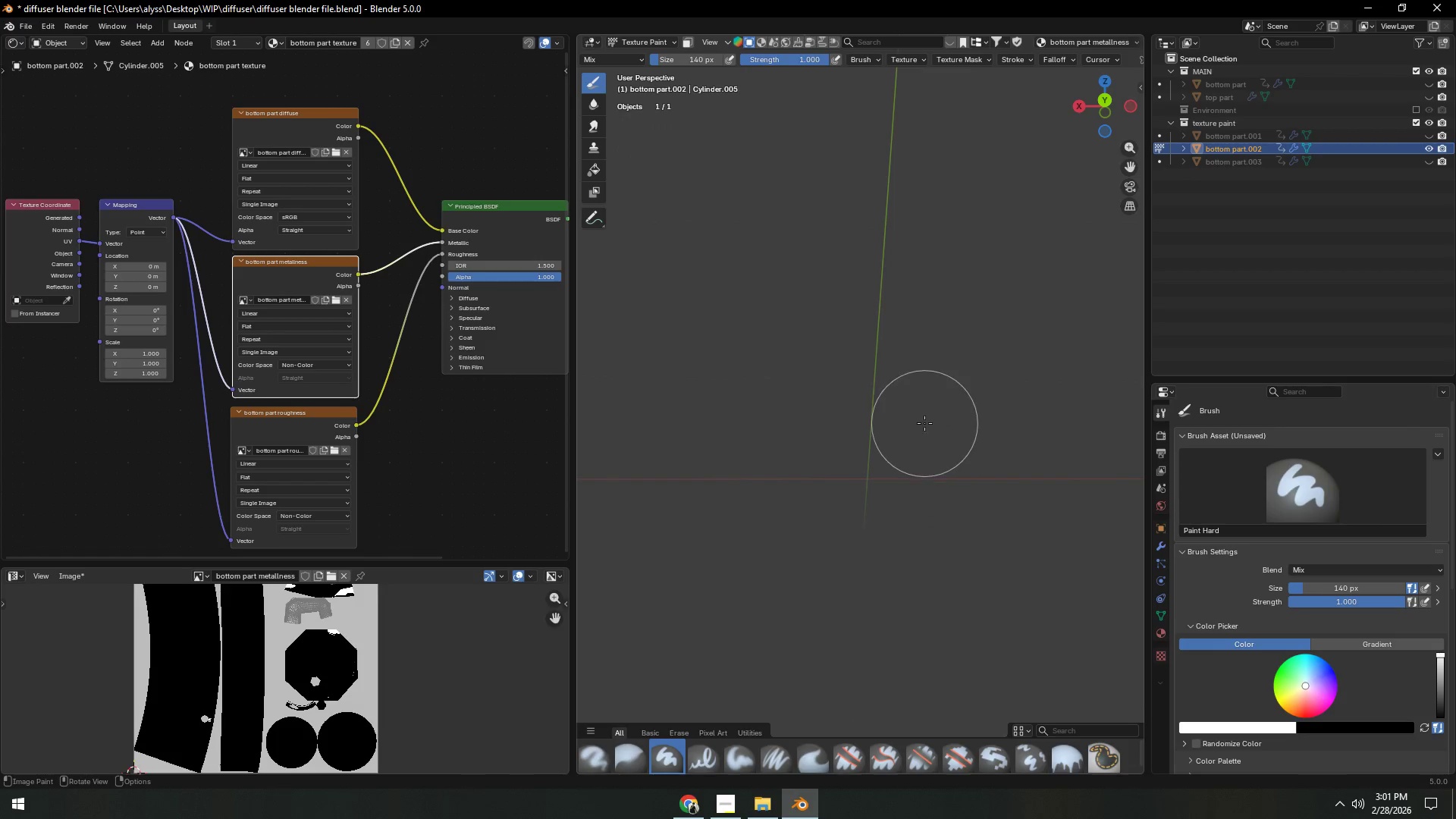 
hold_key(key=ShiftLeft, duration=0.69)
 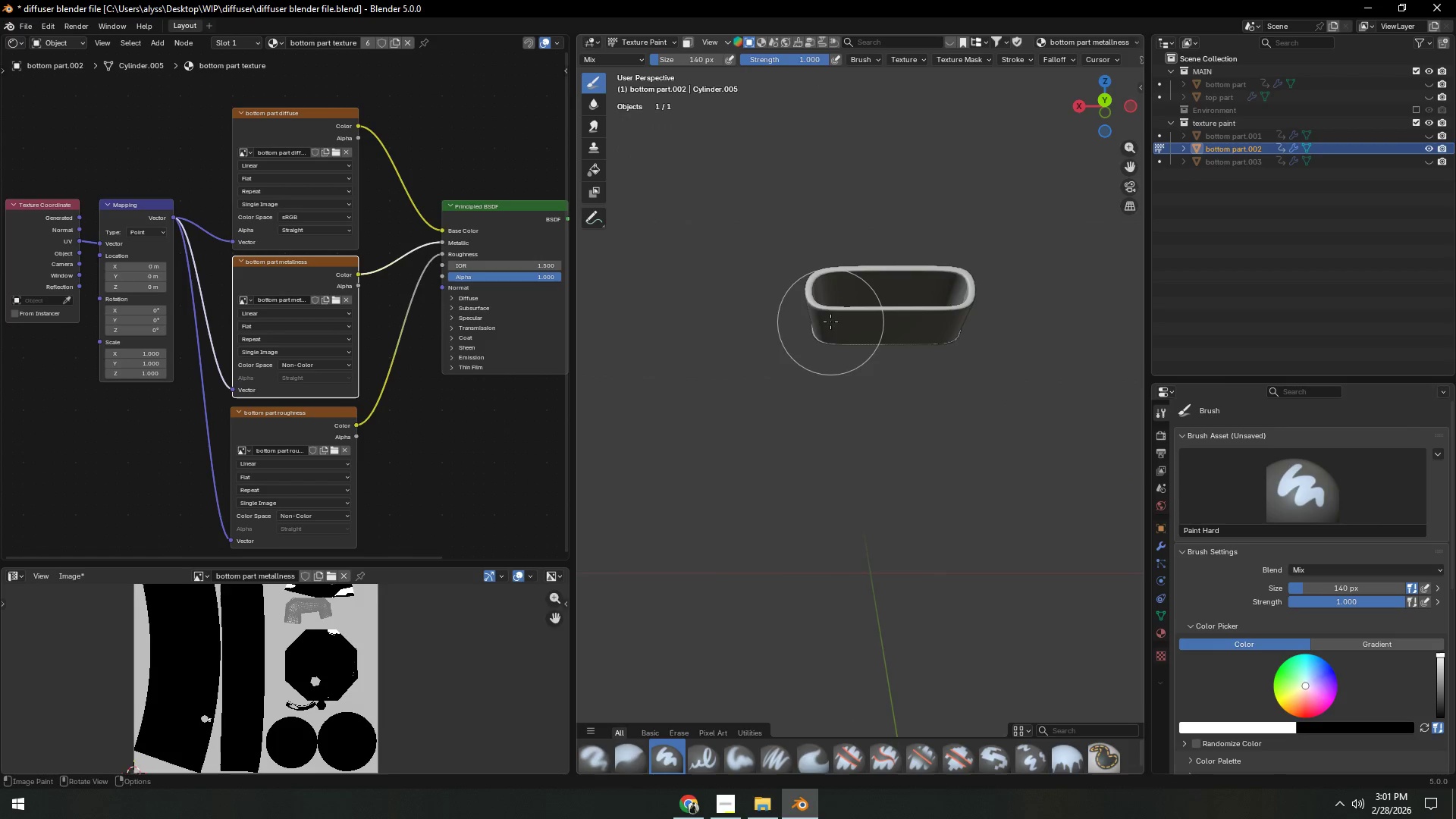 
left_click_drag(start_coordinate=[830, 321], to_coordinate=[805, 315])
 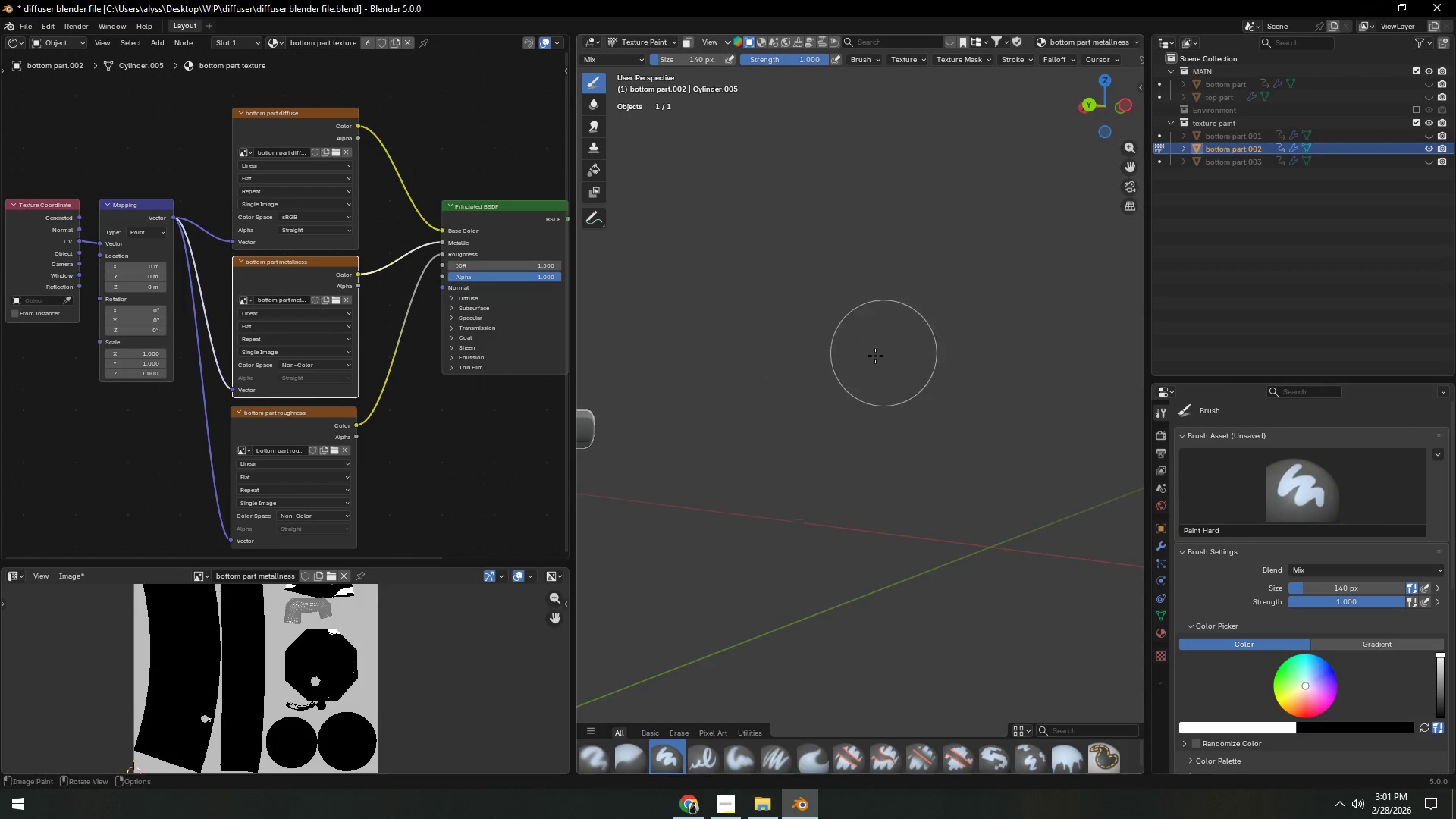 
hold_key(key=ShiftLeft, duration=0.47)
 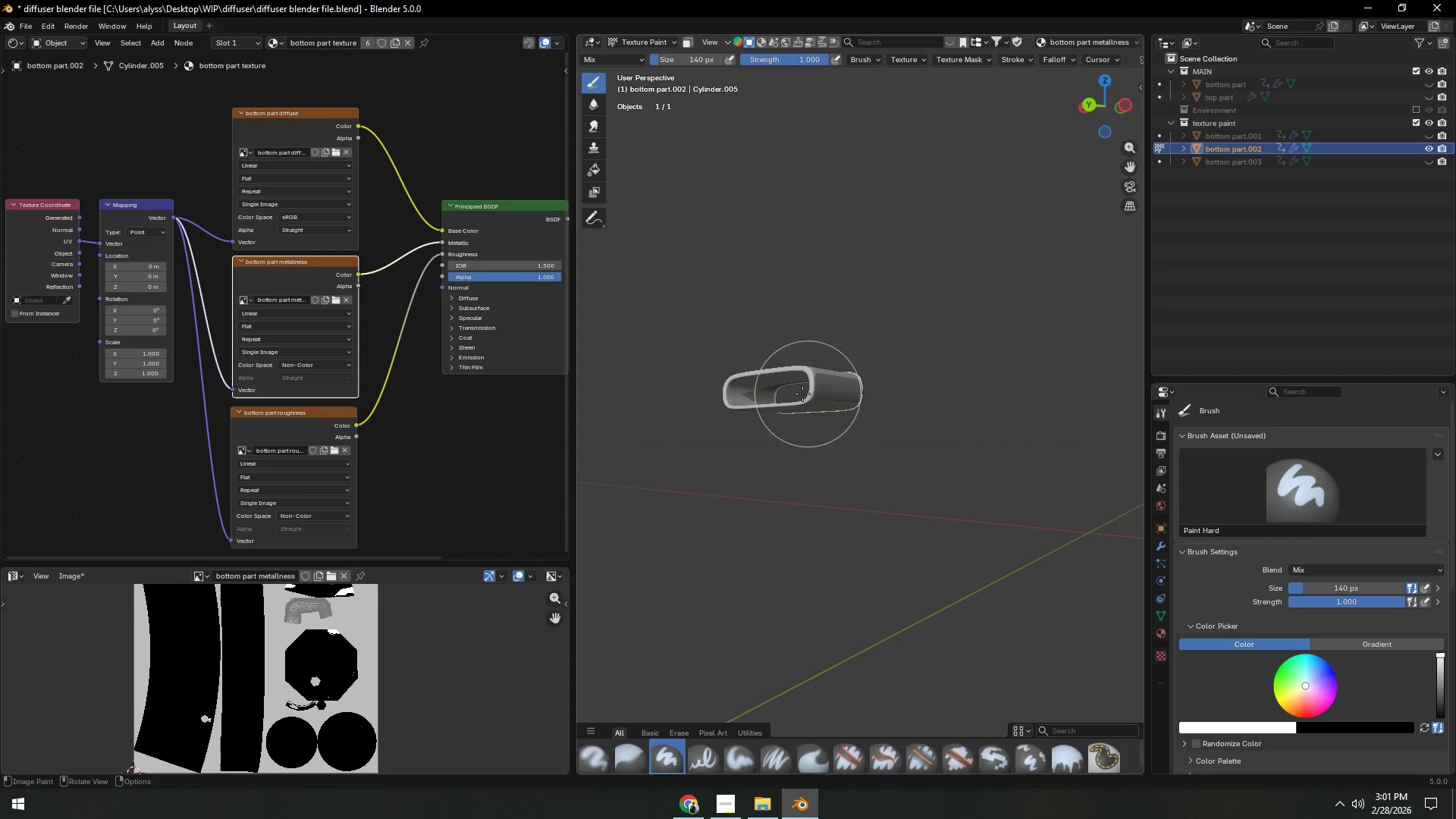 
left_click_drag(start_coordinate=[780, 390], to_coordinate=[898, 385])
 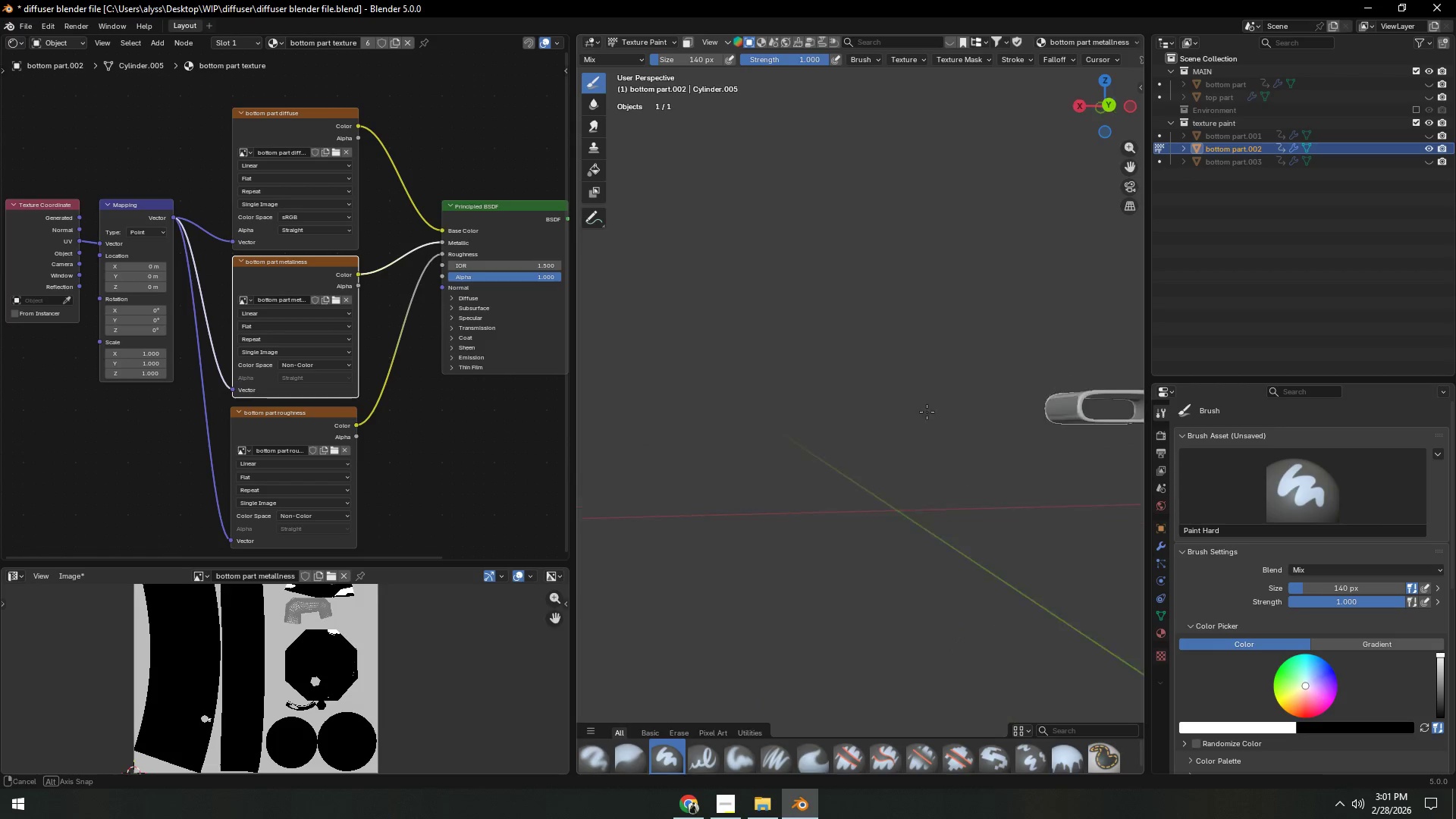 
hold_key(key=ShiftLeft, duration=0.38)
 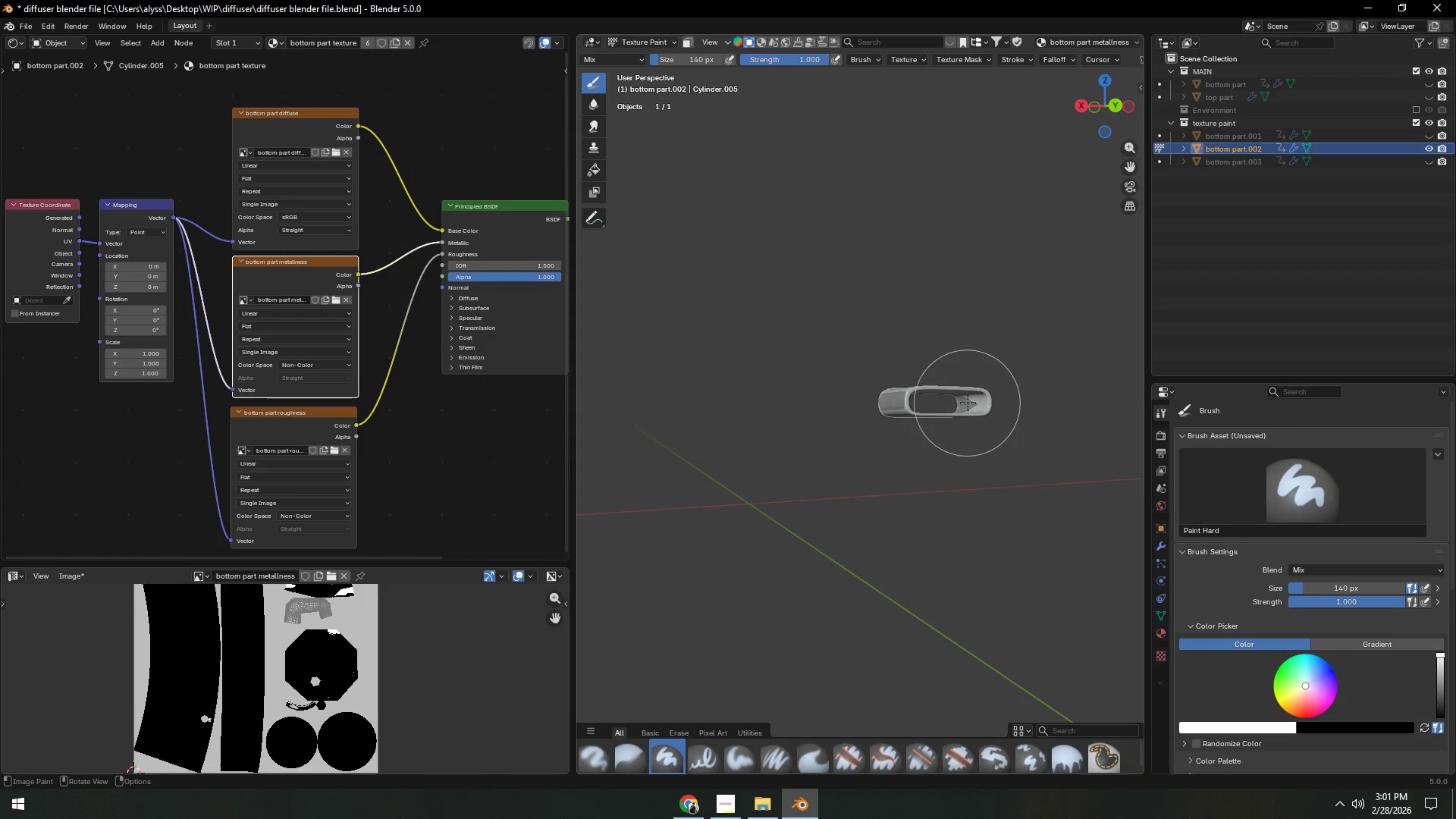 
left_click_drag(start_coordinate=[980, 402], to_coordinate=[874, 409])
 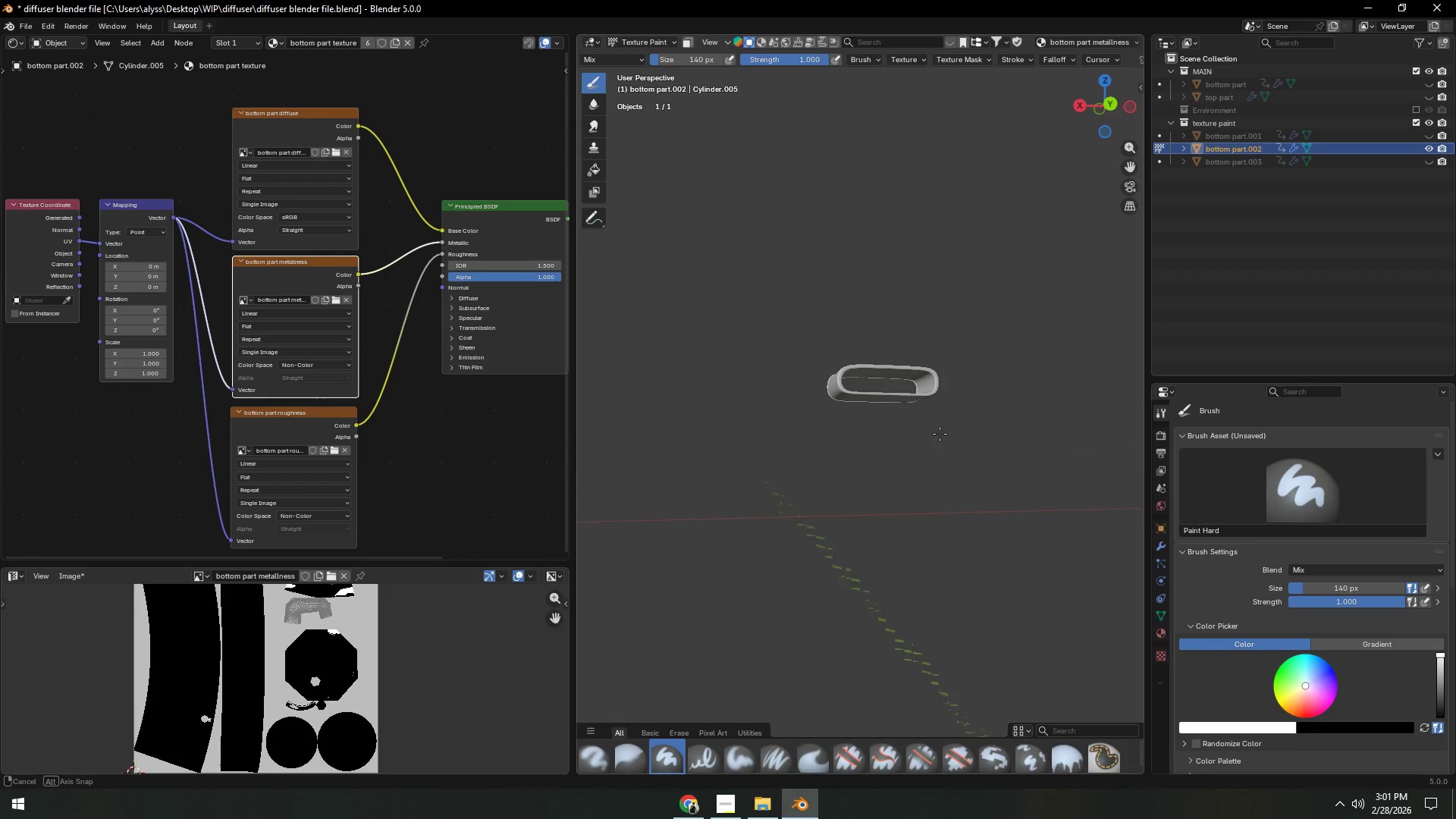 
scroll: coordinate [922, 436], scroll_direction: up, amount: 3.0
 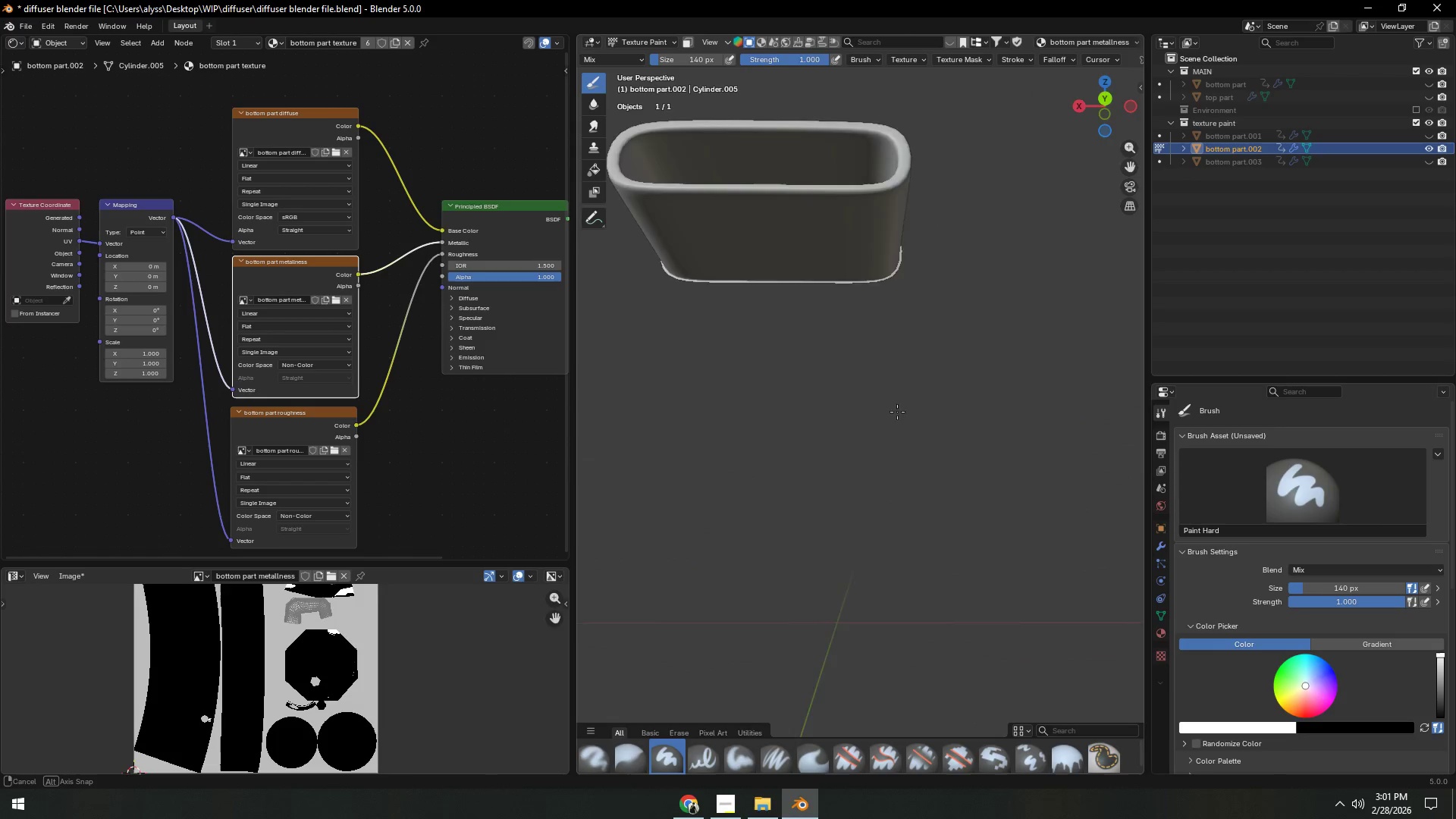 
hold_key(key=ShiftLeft, duration=0.45)
 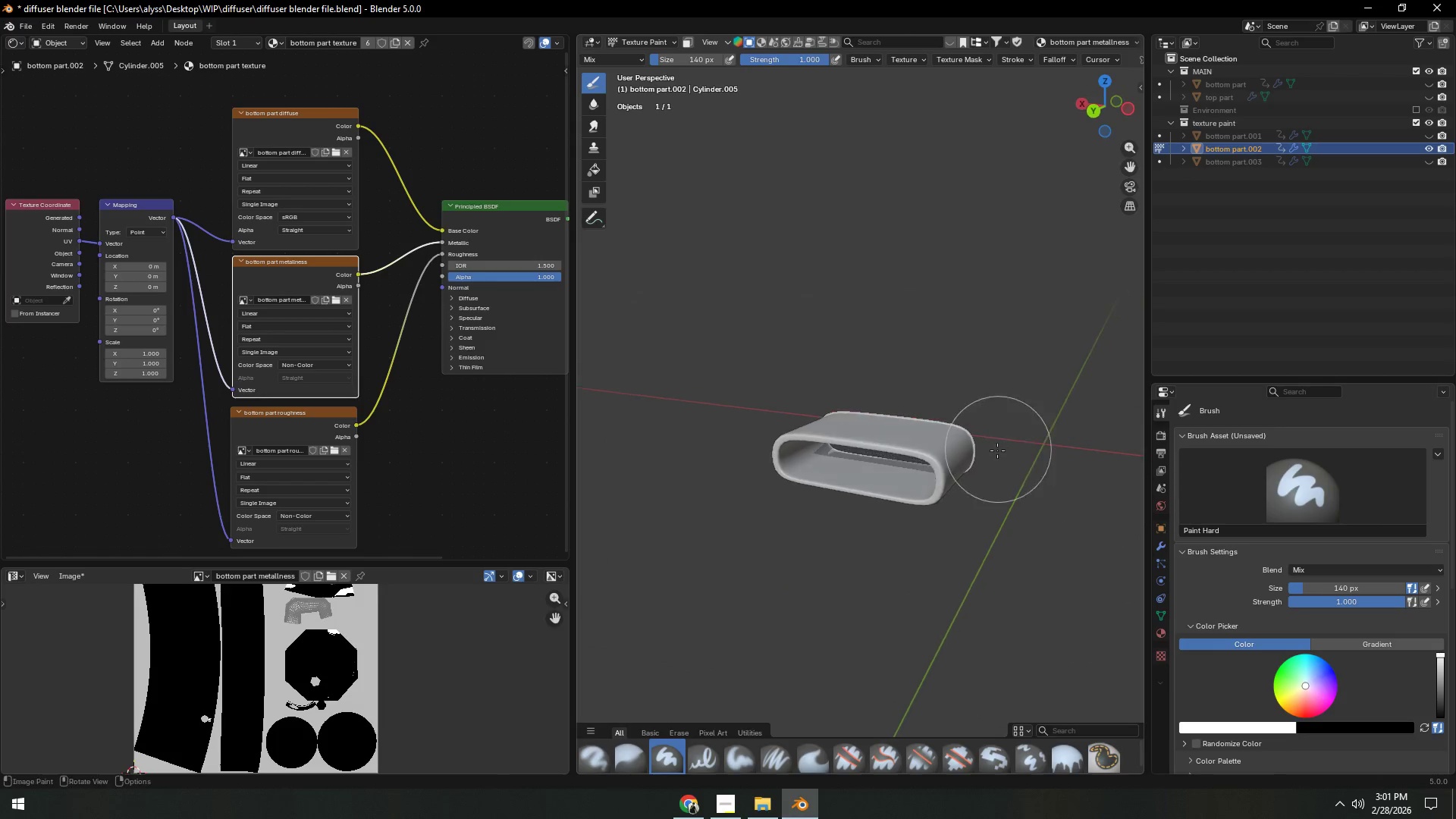 
left_click_drag(start_coordinate=[852, 466], to_coordinate=[946, 469])
 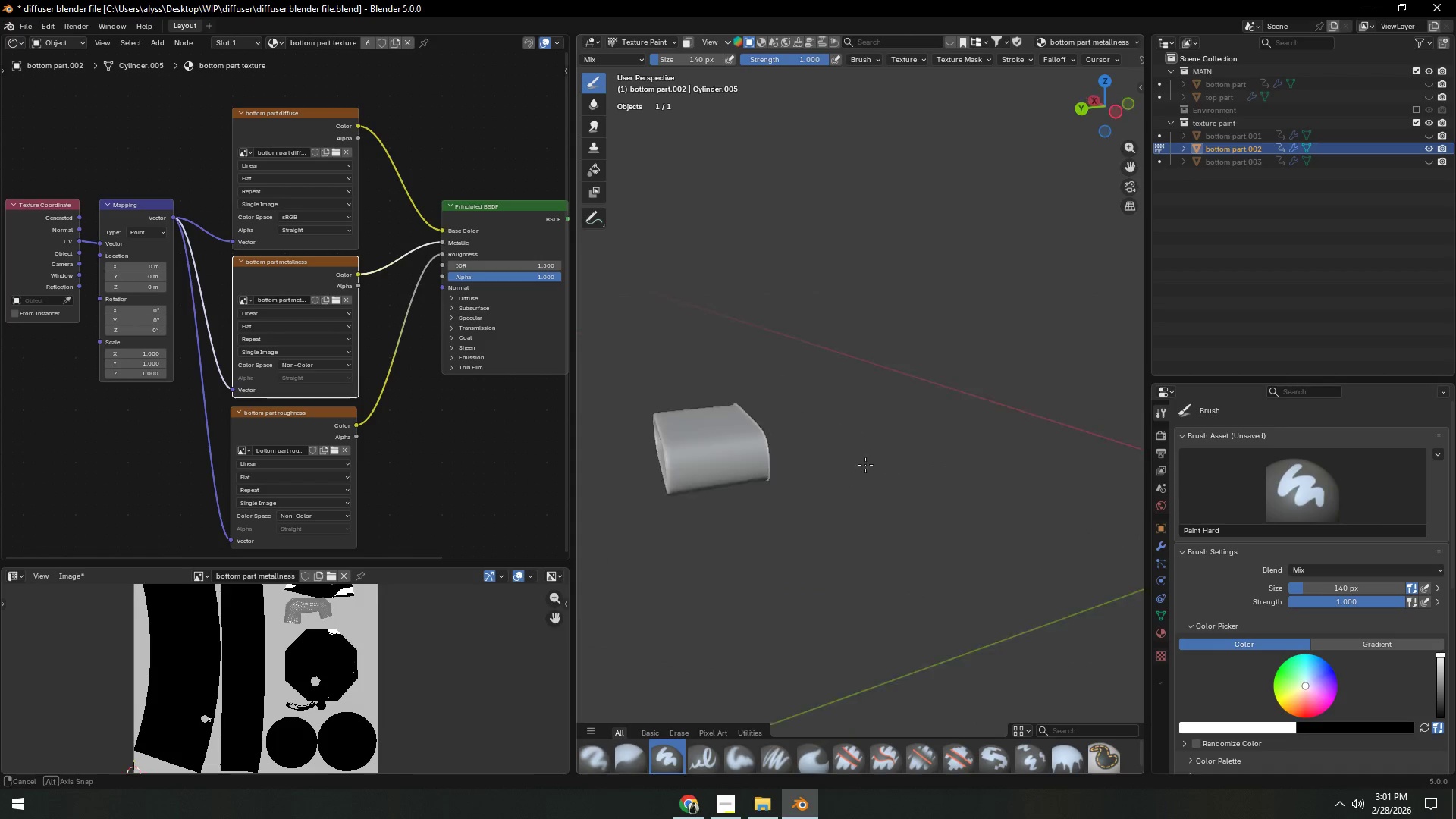 
hold_key(key=ShiftLeft, duration=0.38)
 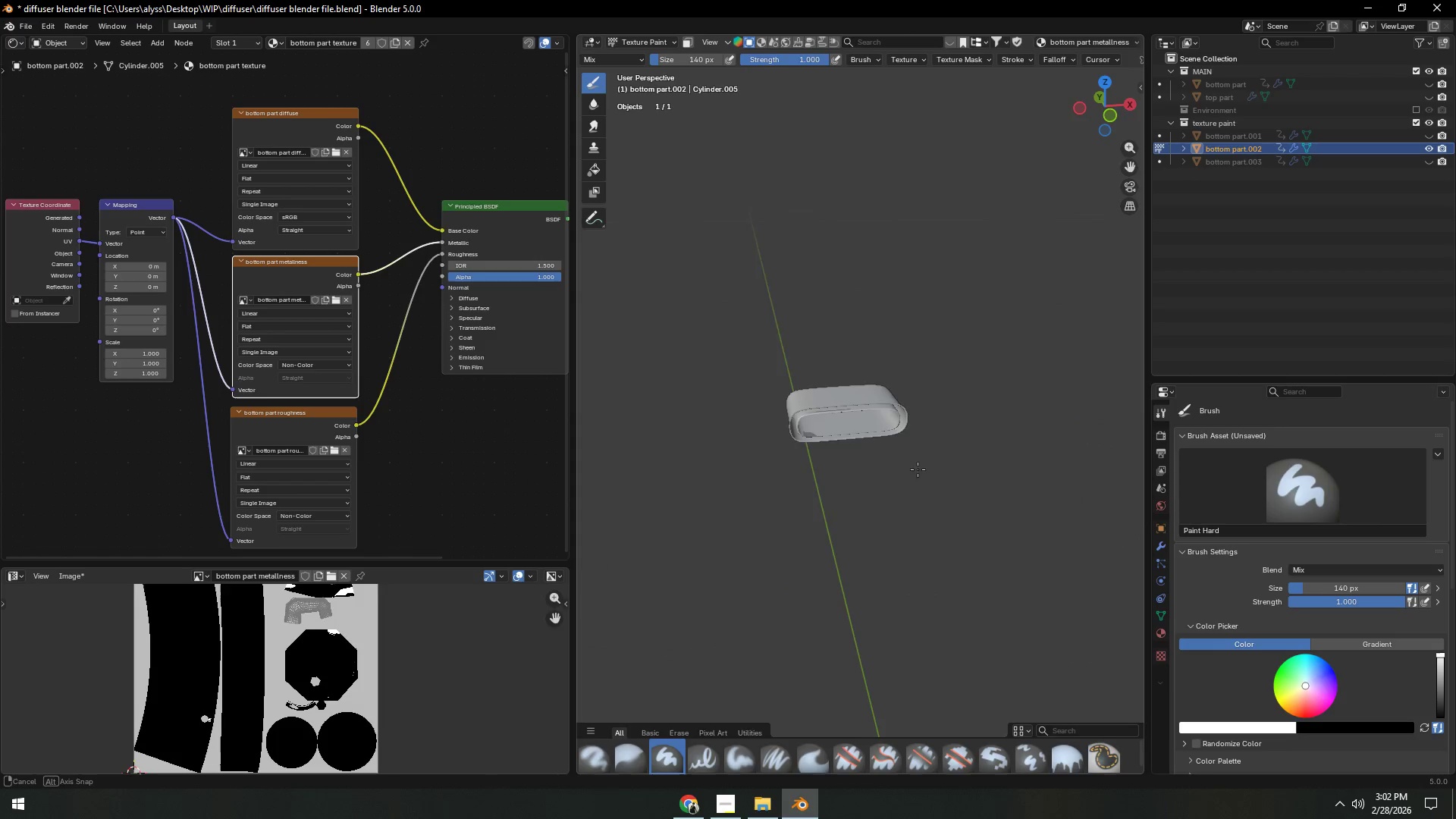 
left_click_drag(start_coordinate=[730, 439], to_coordinate=[909, 421])
 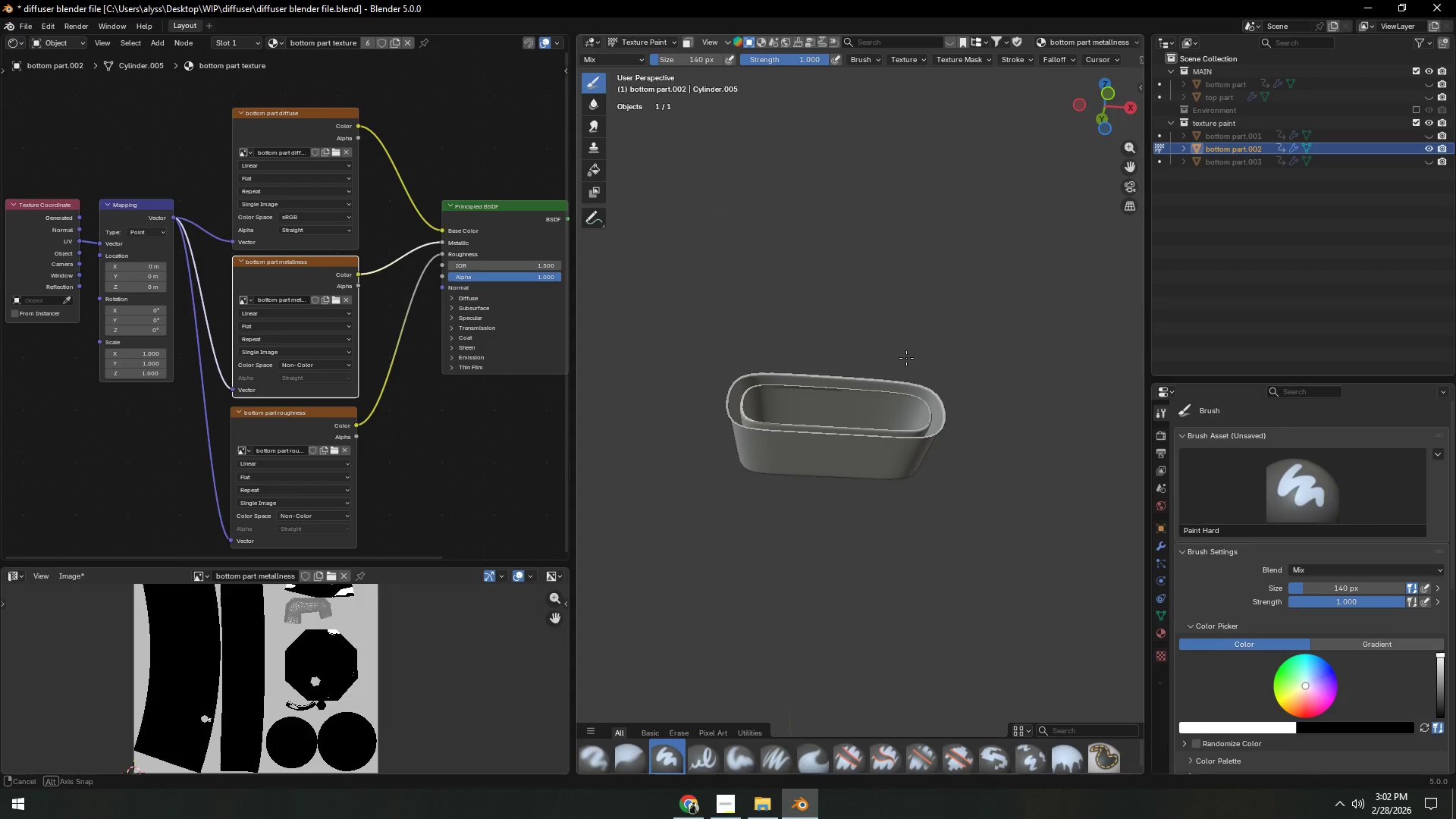 
scroll: coordinate [899, 469], scroll_direction: up, amount: 3.0
 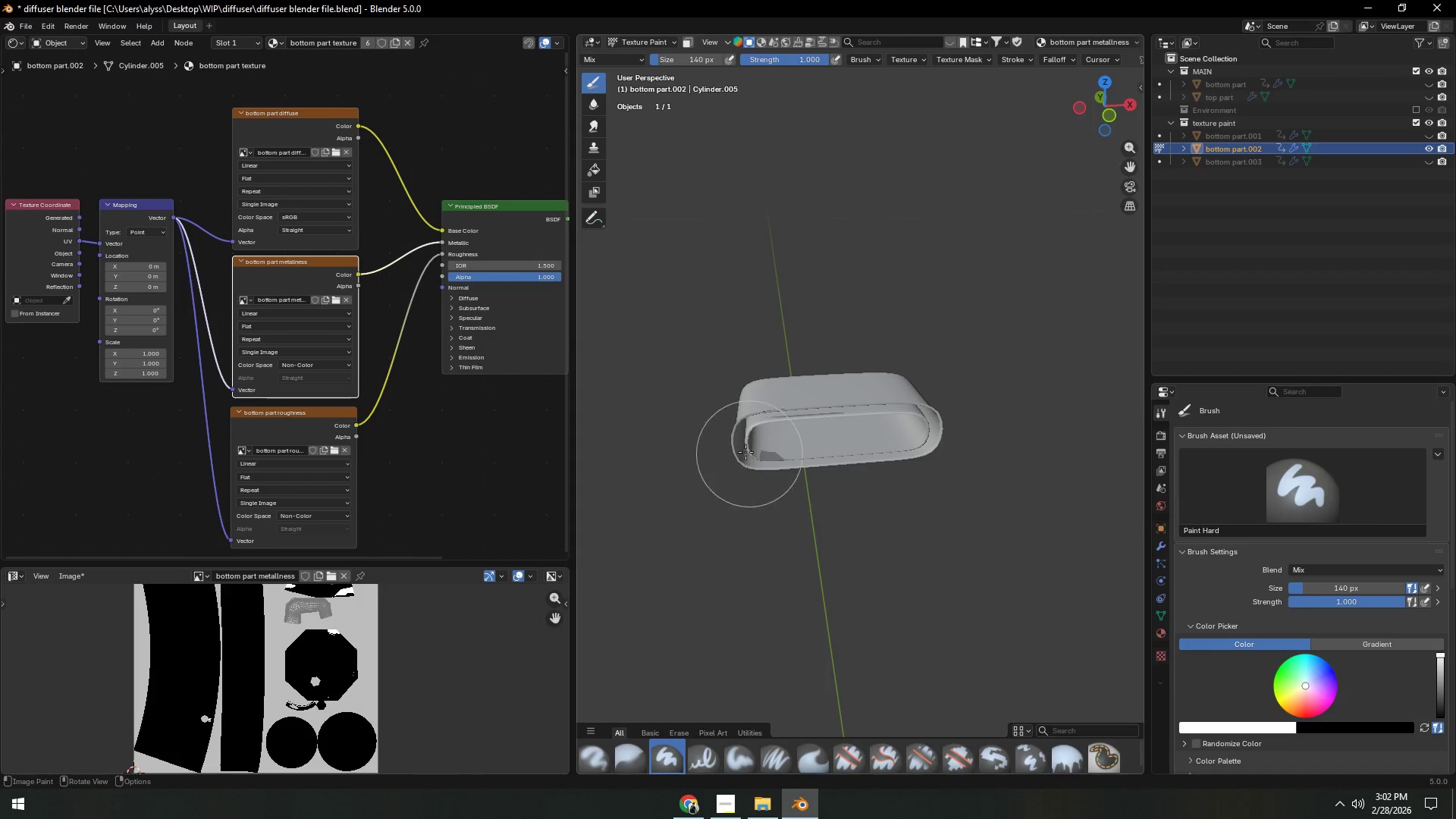 
left_click_drag(start_coordinate=[791, 403], to_coordinate=[792, 439])
 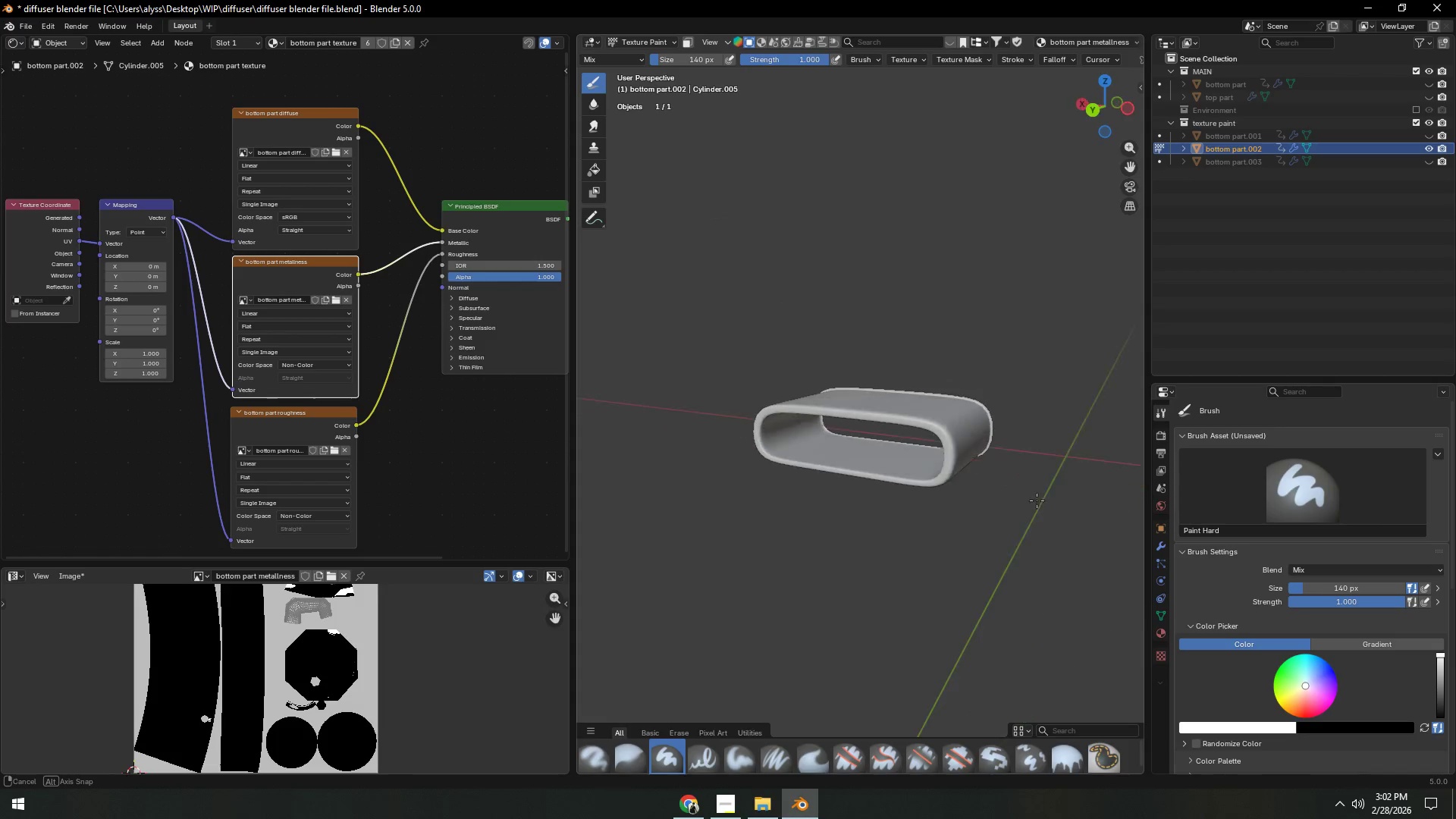 
left_click_drag(start_coordinate=[935, 430], to_coordinate=[944, 433])
 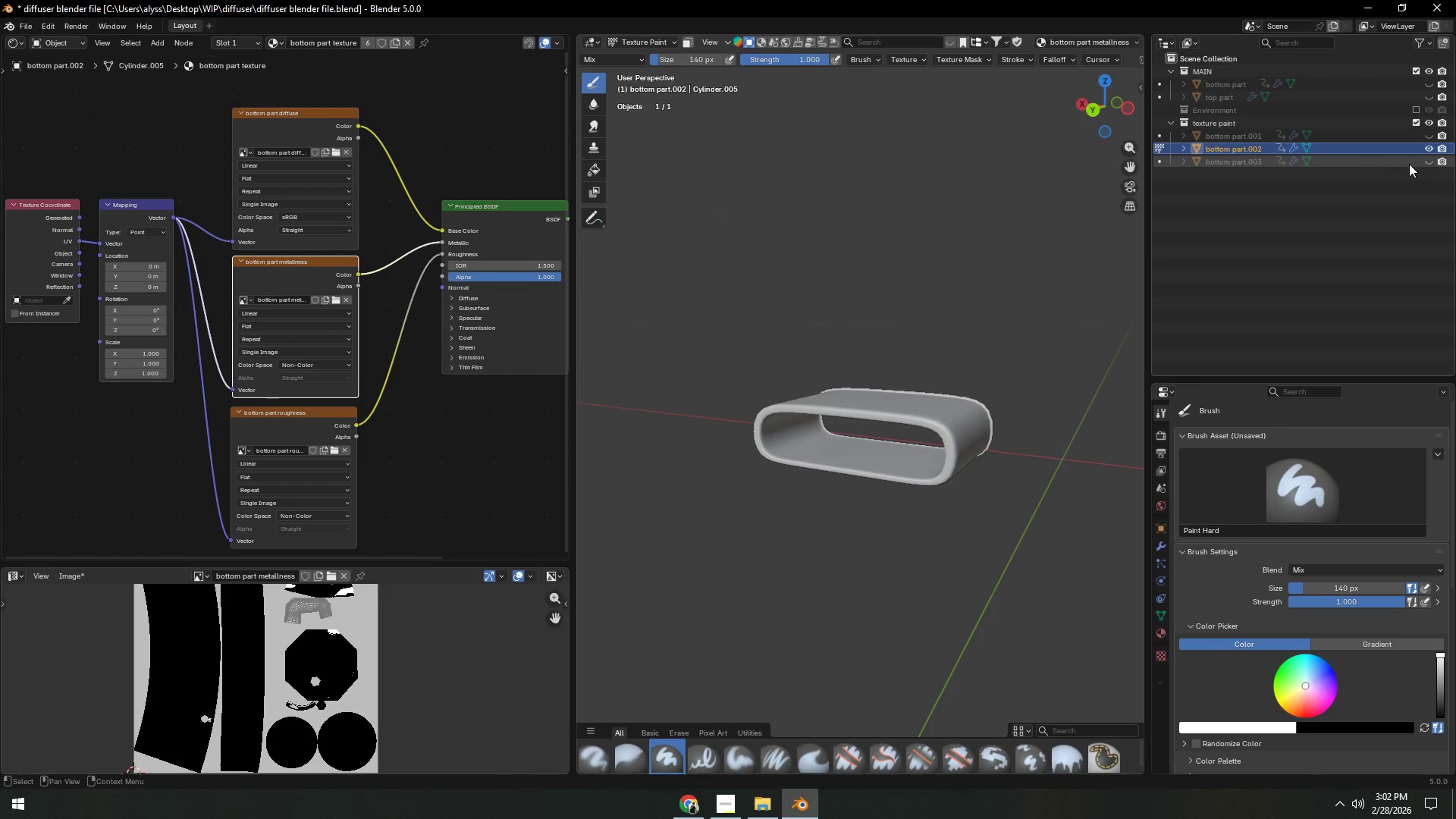 
left_click([1428, 159])
 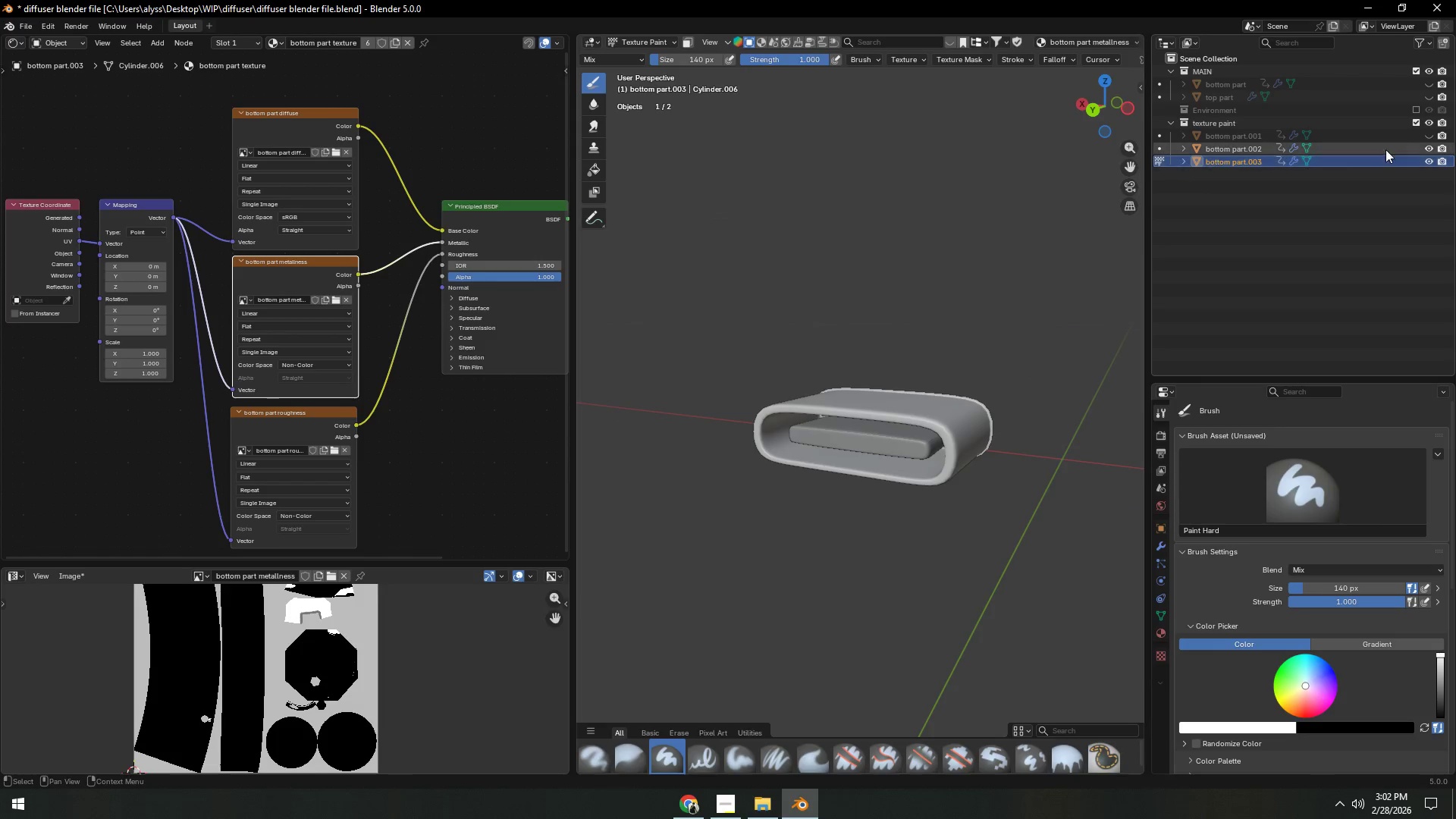 
left_click([1427, 149])
 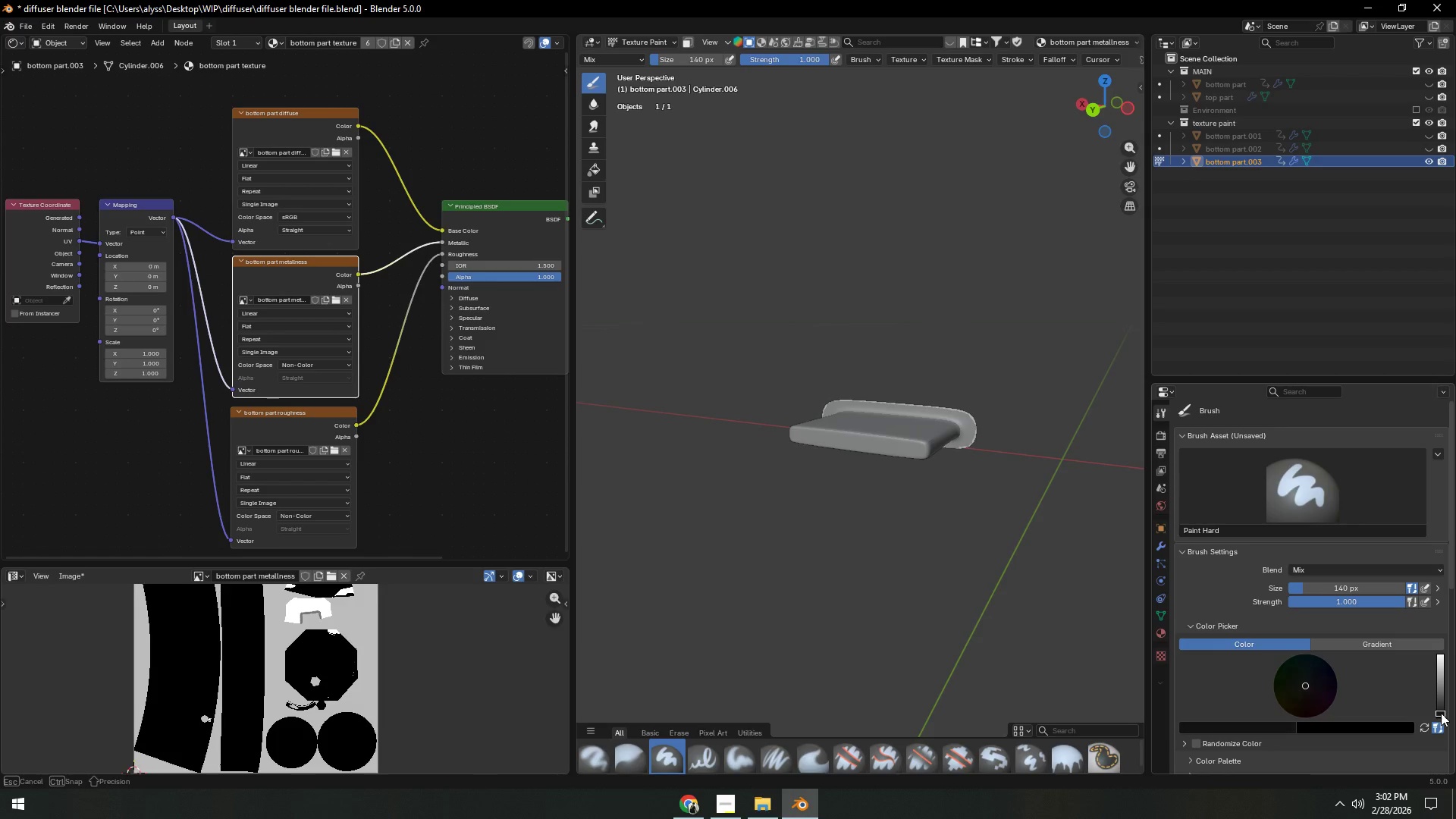 
left_click_drag(start_coordinate=[748, 500], to_coordinate=[1057, 434])
 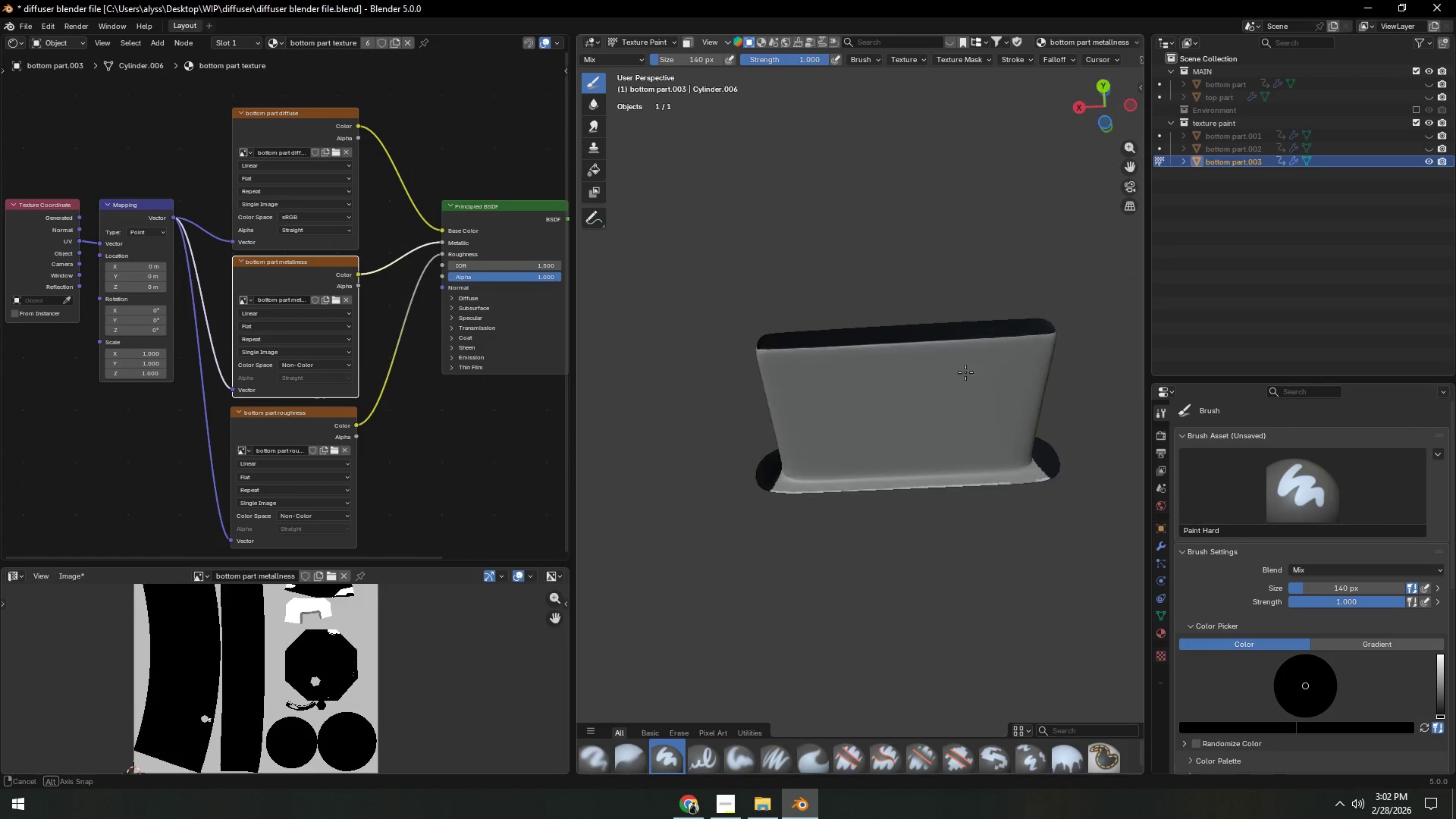 
scroll: coordinate [971, 537], scroll_direction: up, amount: 3.0
 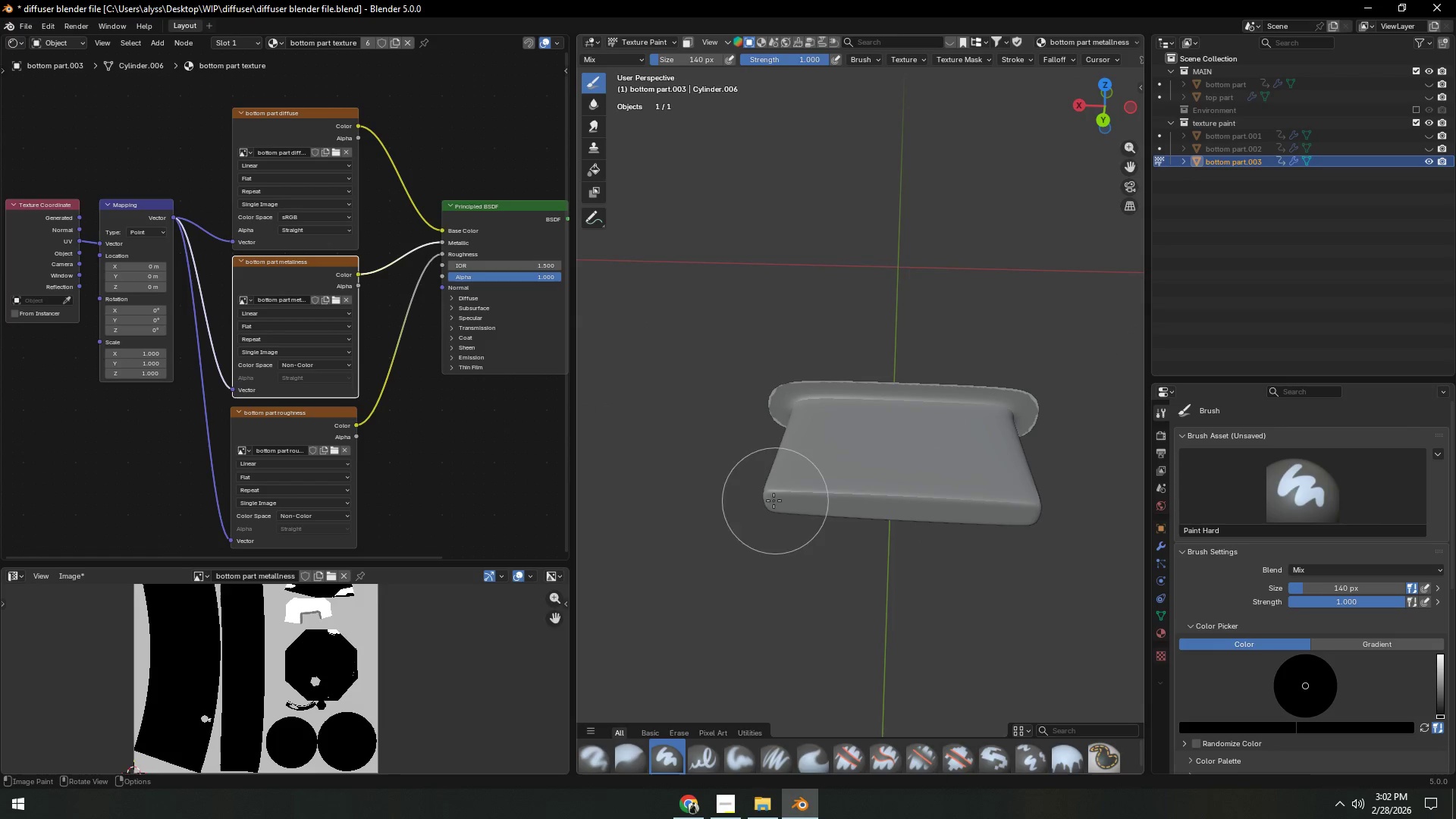 
left_click_drag(start_coordinate=[733, 469], to_coordinate=[1079, 464])
 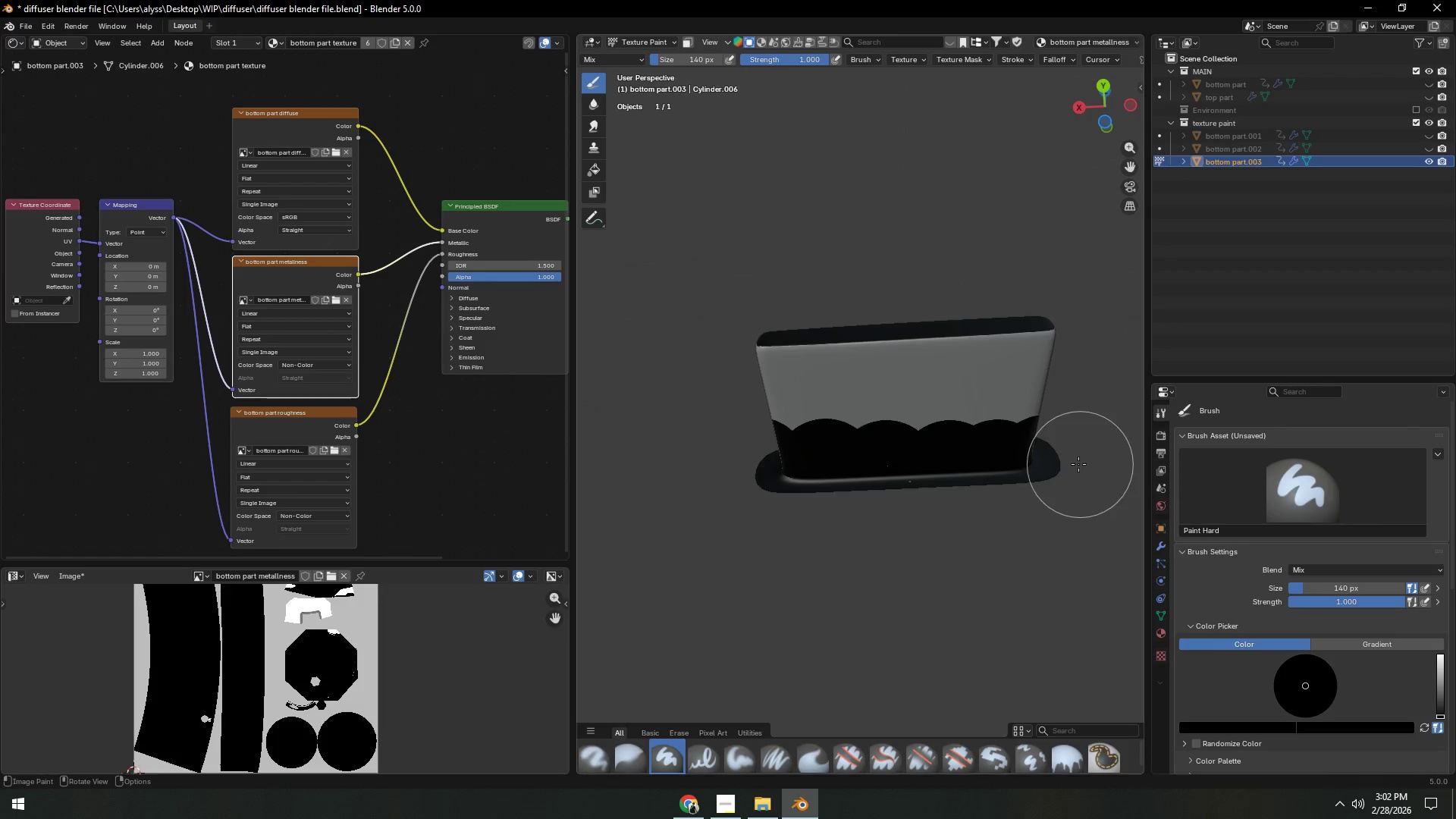 
left_click_drag(start_coordinate=[1037, 452], to_coordinate=[1059, 364])
 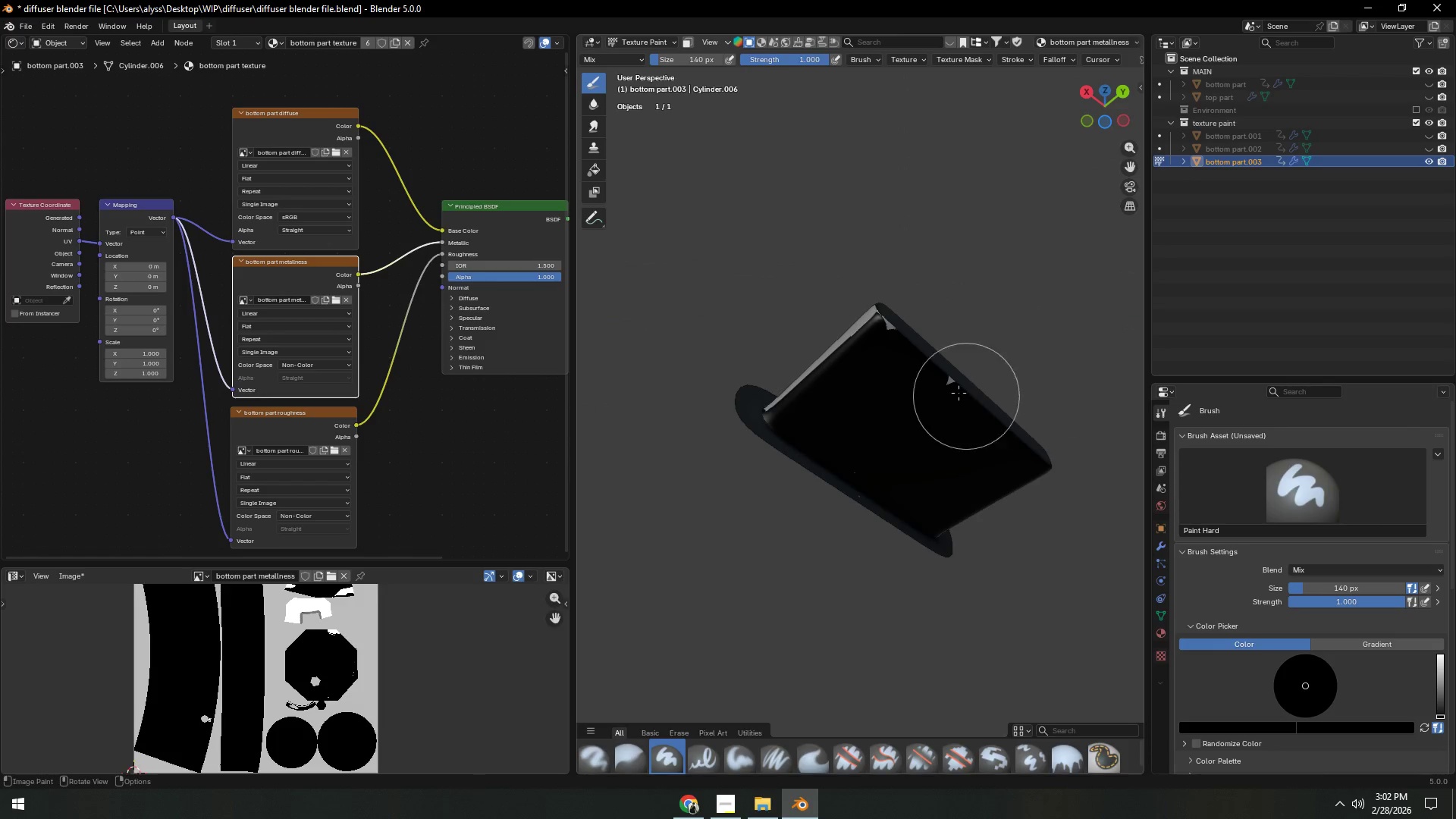 
left_click_drag(start_coordinate=[821, 329], to_coordinate=[817, 373])
 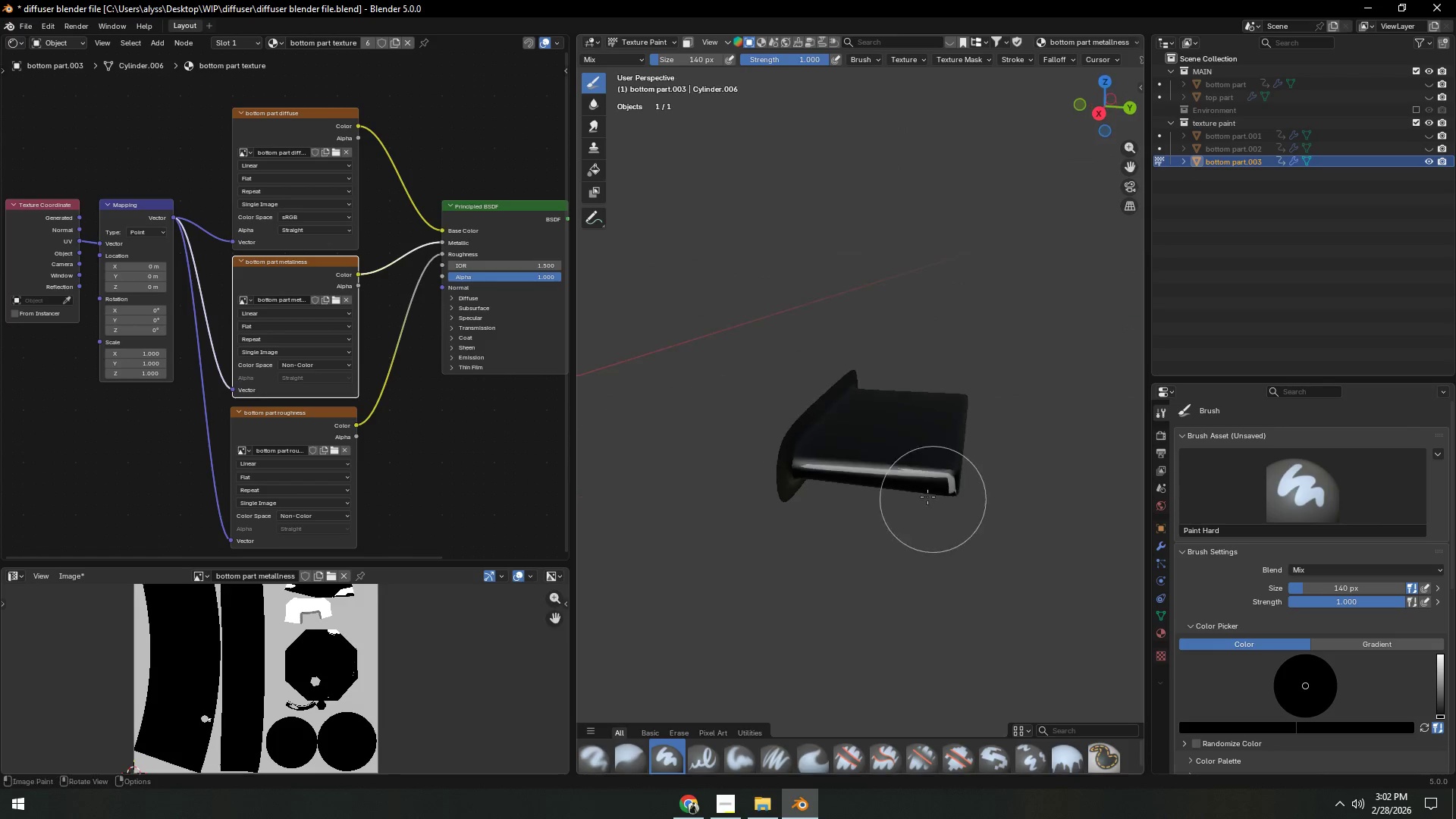 
left_click_drag(start_coordinate=[818, 454], to_coordinate=[989, 479])
 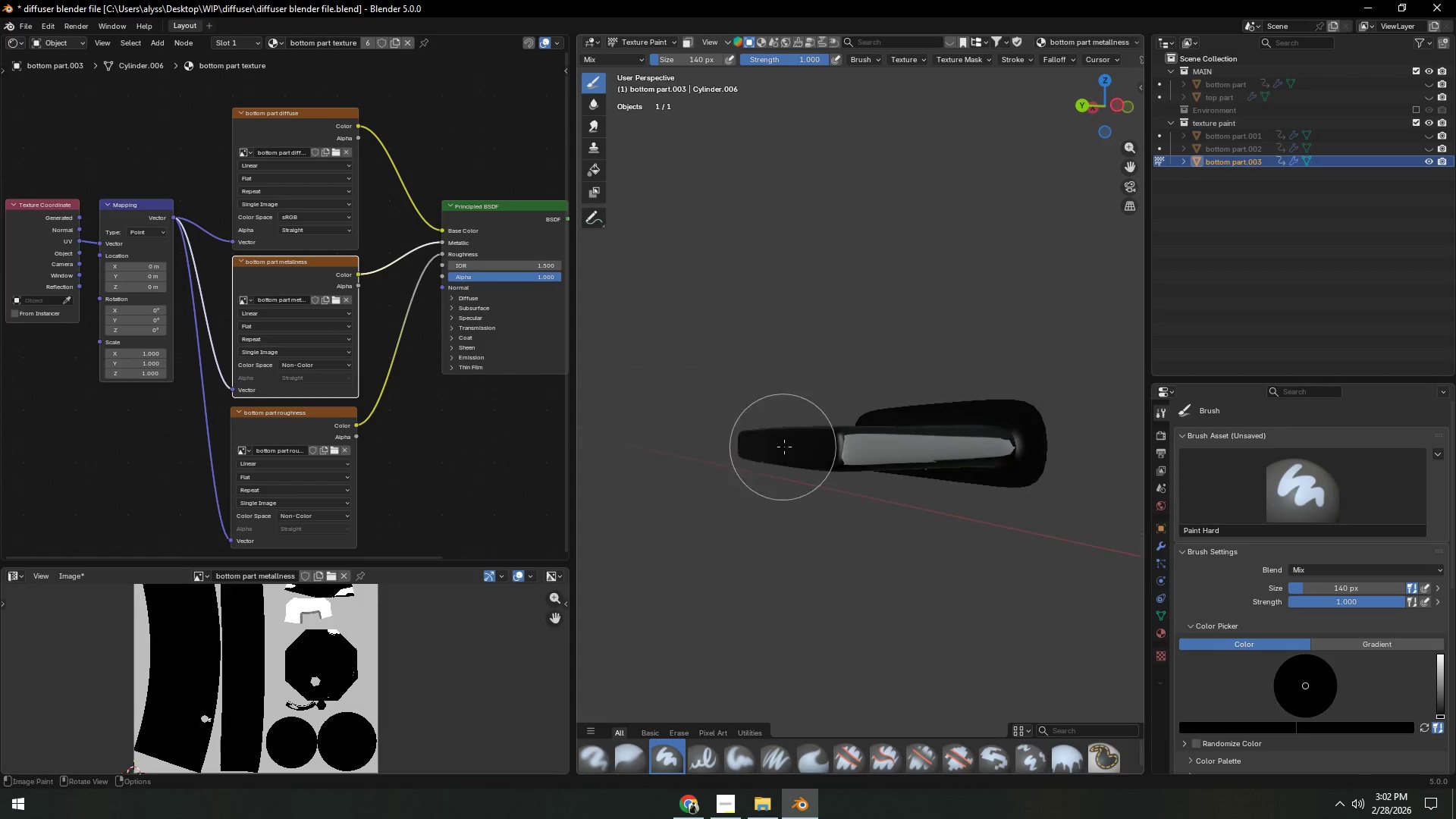 
left_click_drag(start_coordinate=[815, 449], to_coordinate=[1042, 449])
 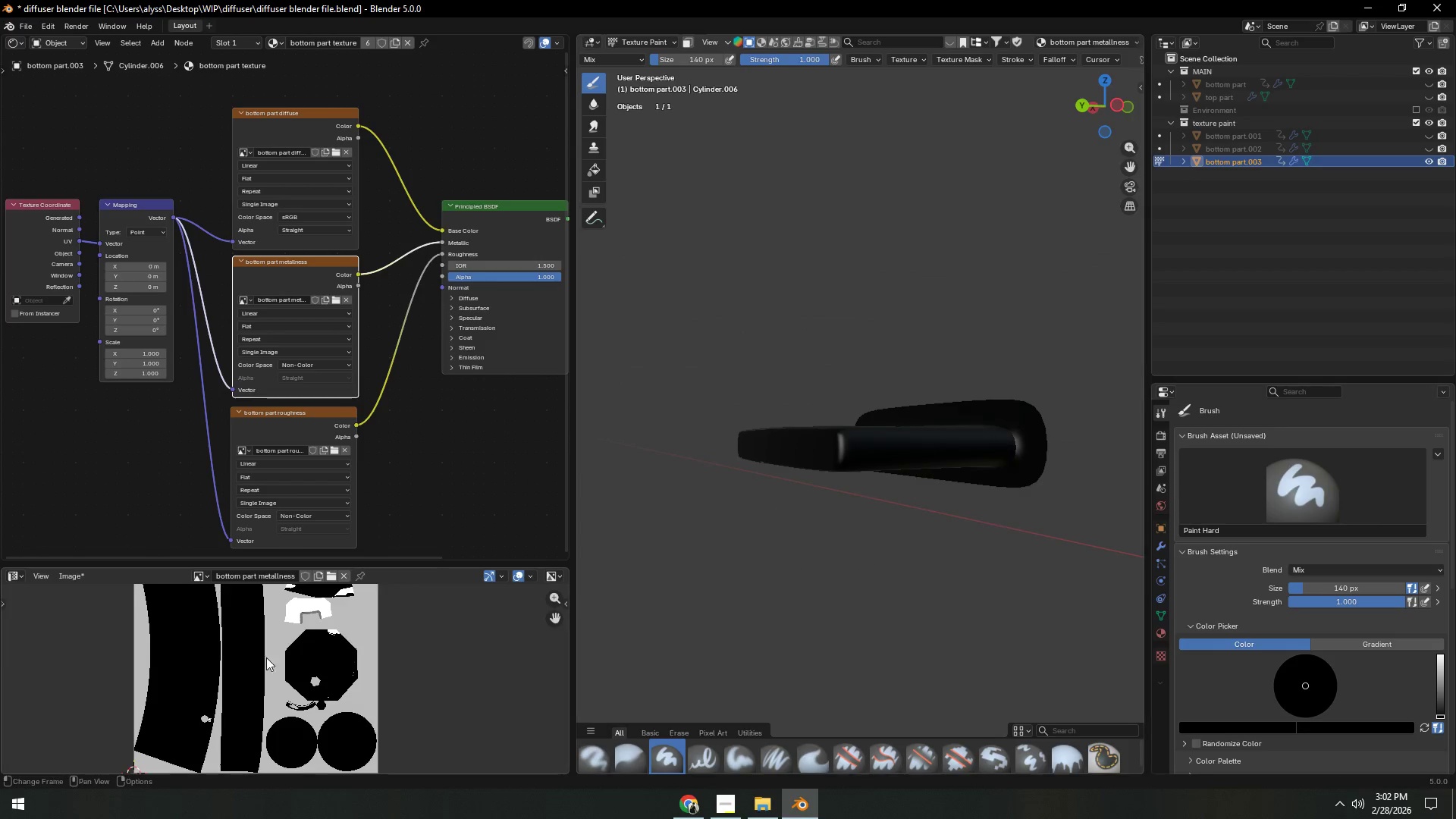 
hold_key(key=ShiftLeft, duration=0.7)
 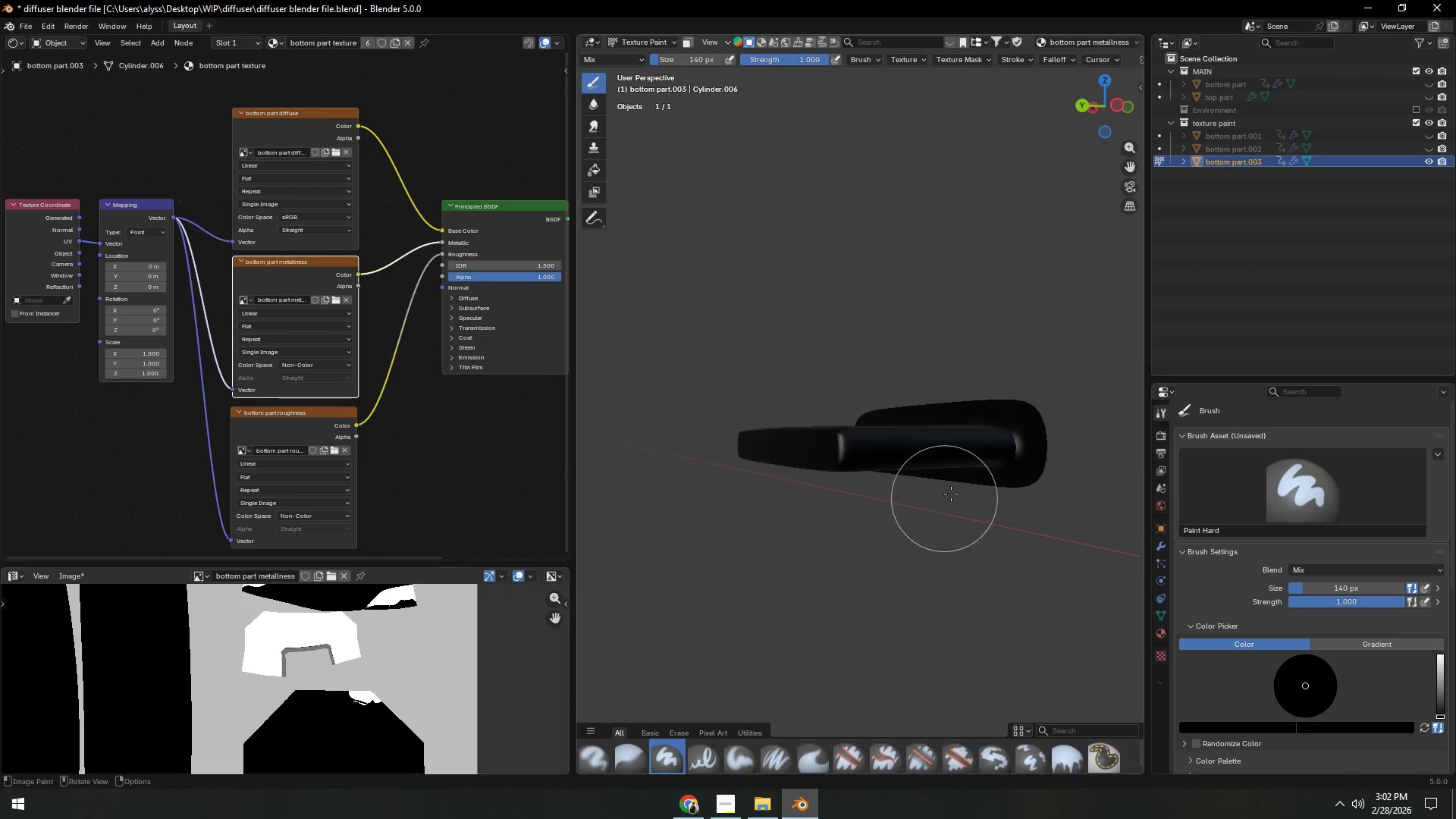 
scroll: coordinate [189, 659], scroll_direction: up, amount: 4.0
 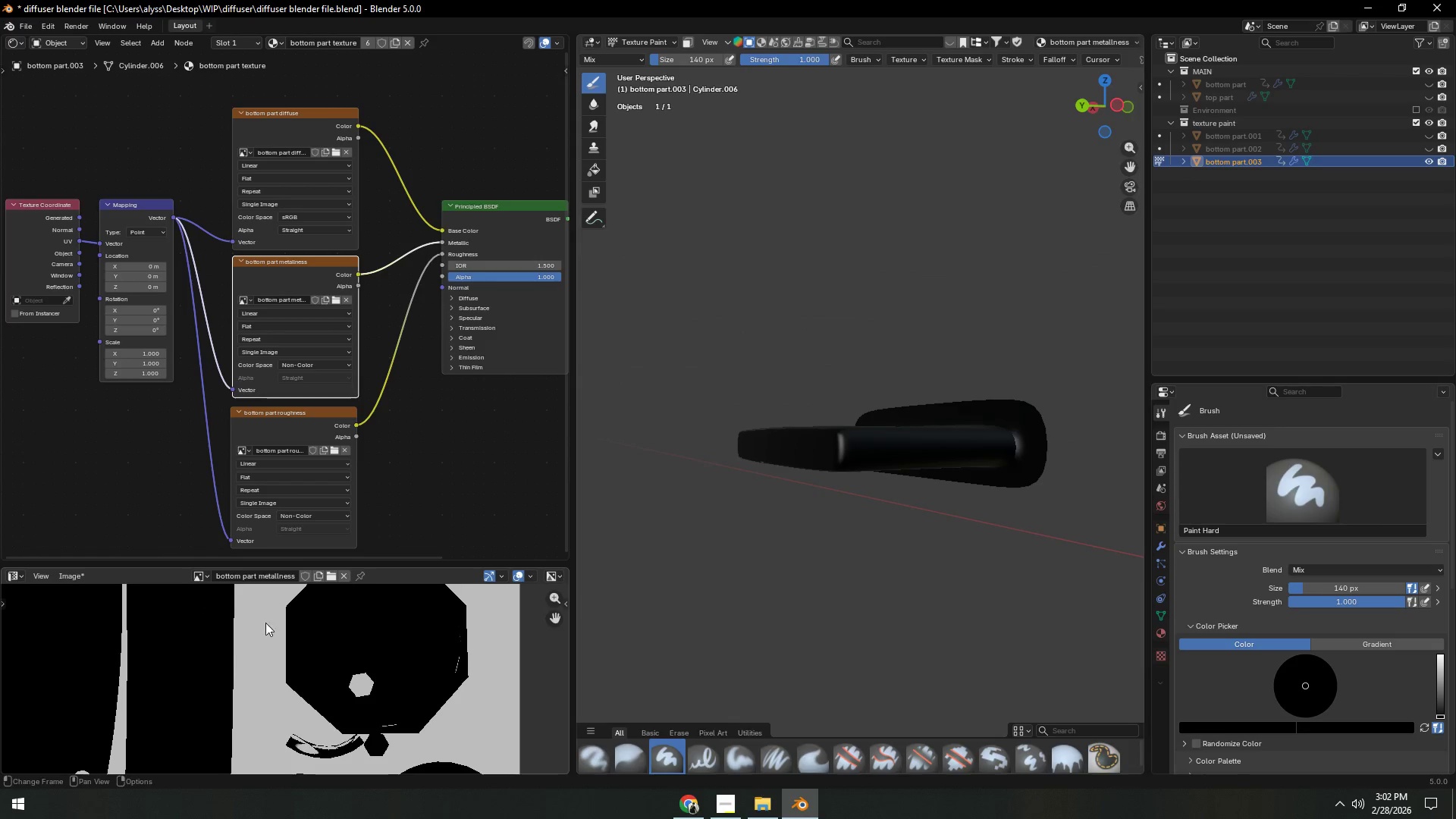 
left_click_drag(start_coordinate=[1000, 438], to_coordinate=[821, 474])
 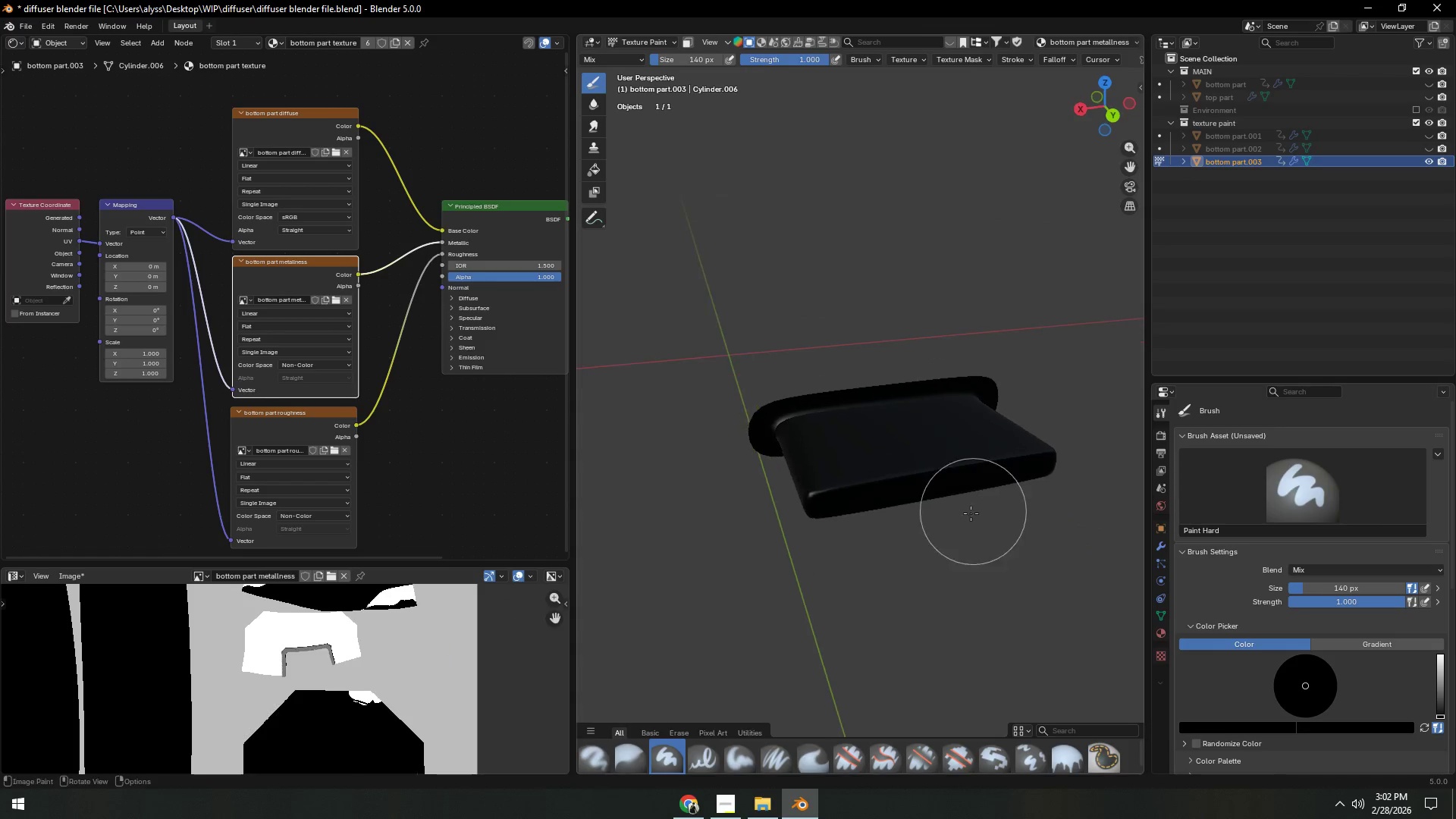 
left_click_drag(start_coordinate=[875, 522], to_coordinate=[930, 532])
 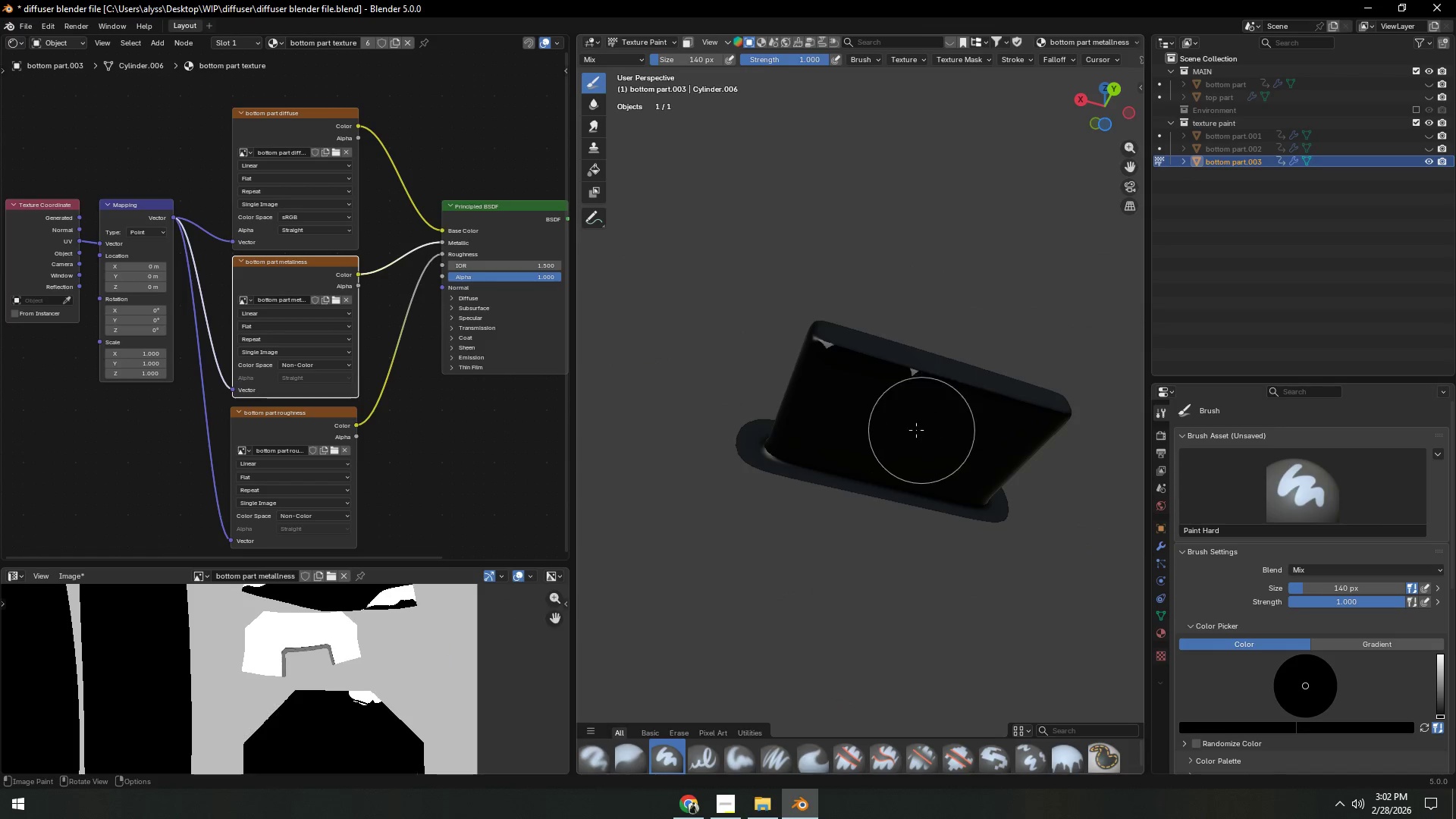 
left_click_drag(start_coordinate=[804, 352], to_coordinate=[871, 398])
 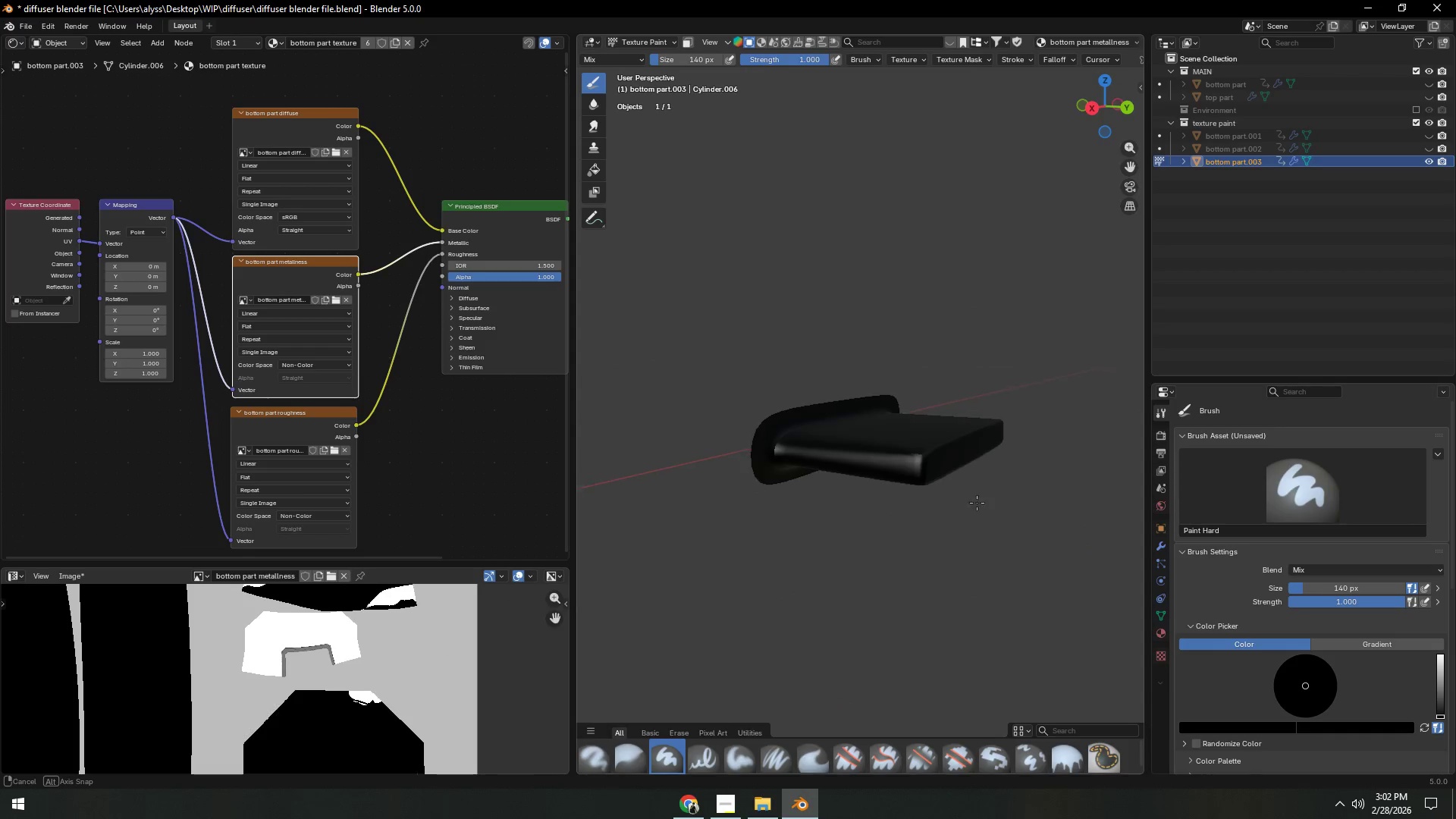 
left_click_drag(start_coordinate=[789, 463], to_coordinate=[961, 403])
 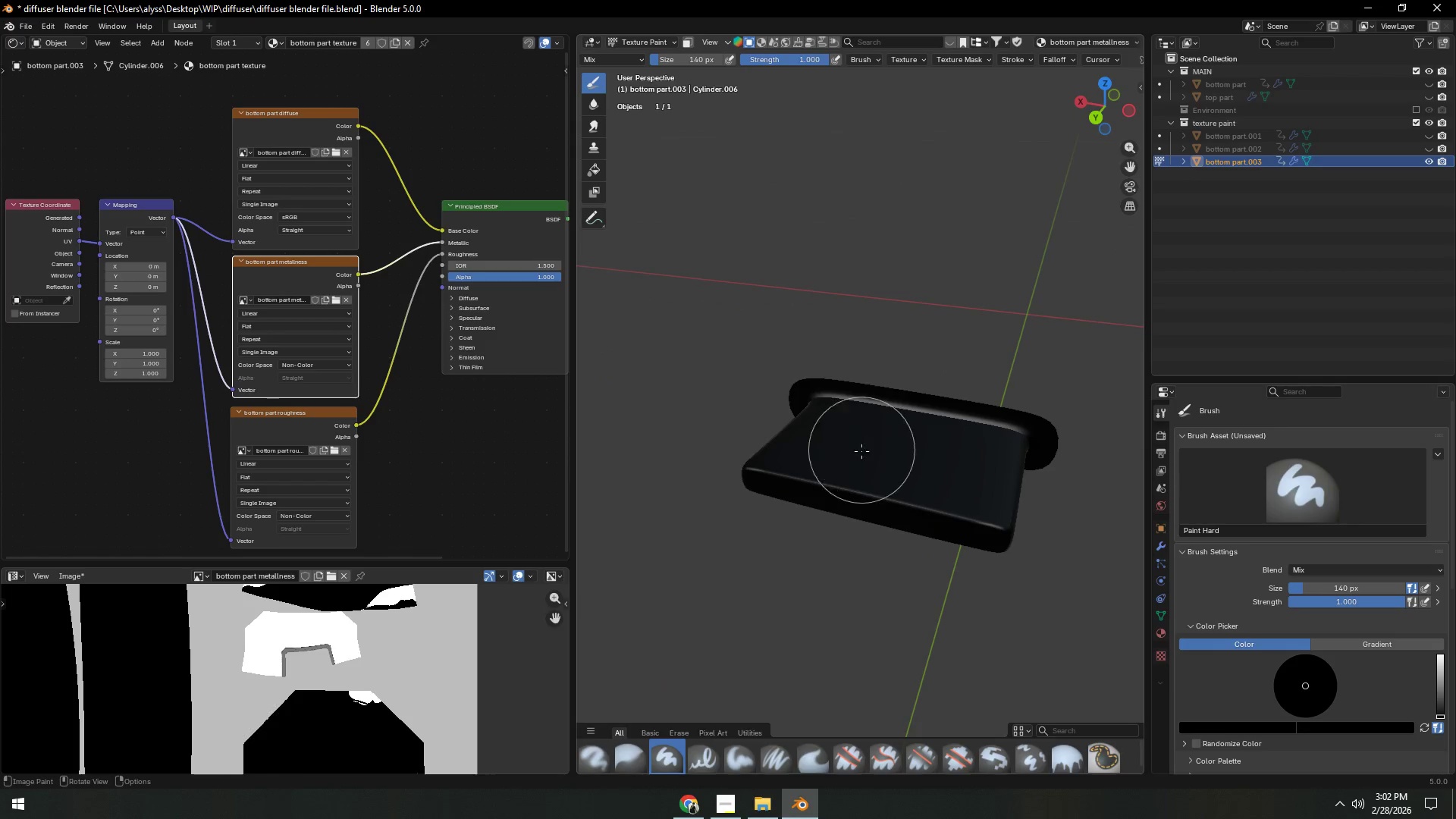 
left_click_drag(start_coordinate=[783, 447], to_coordinate=[1010, 489])
 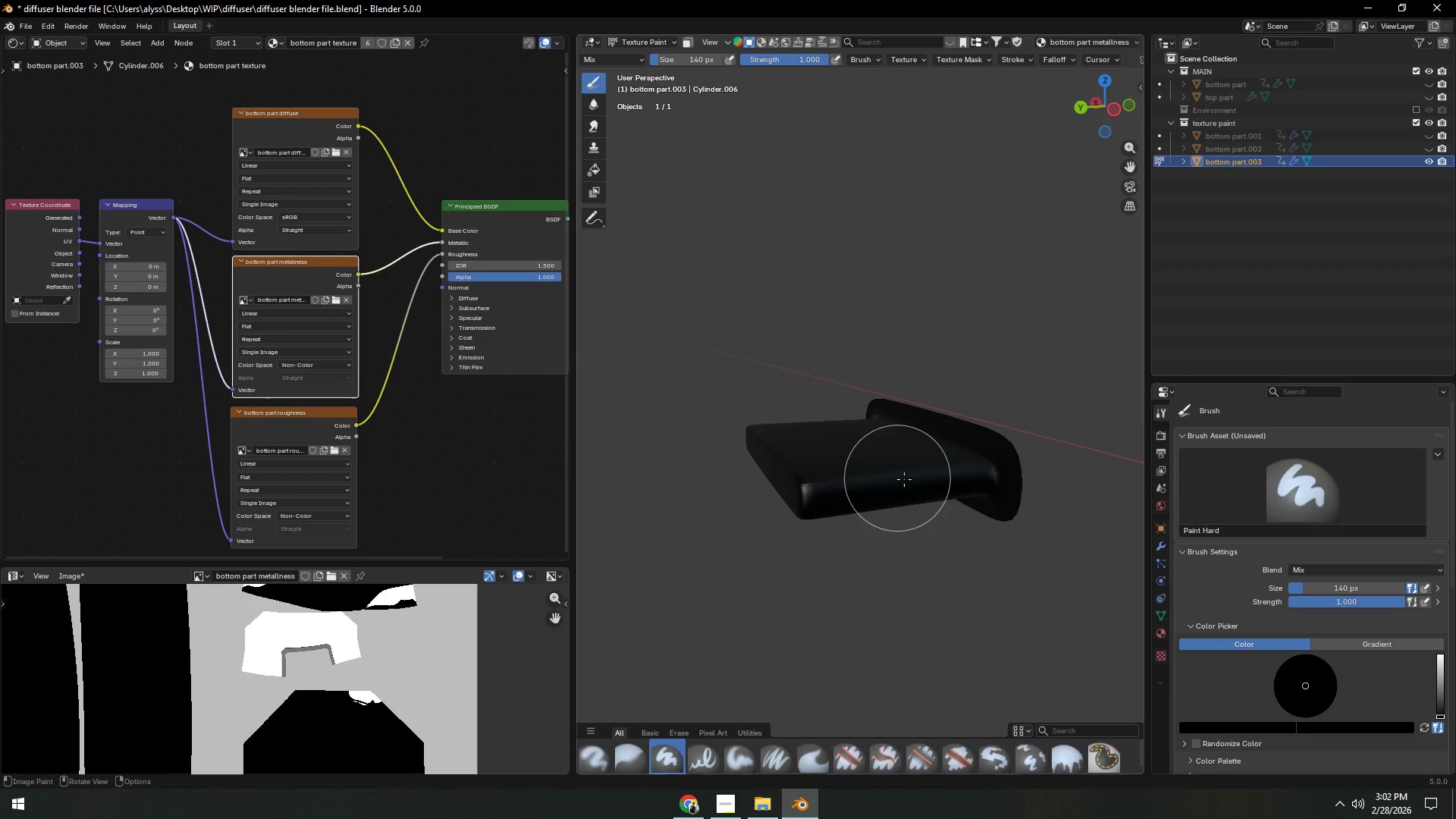 
left_click_drag(start_coordinate=[730, 491], to_coordinate=[1007, 476])
 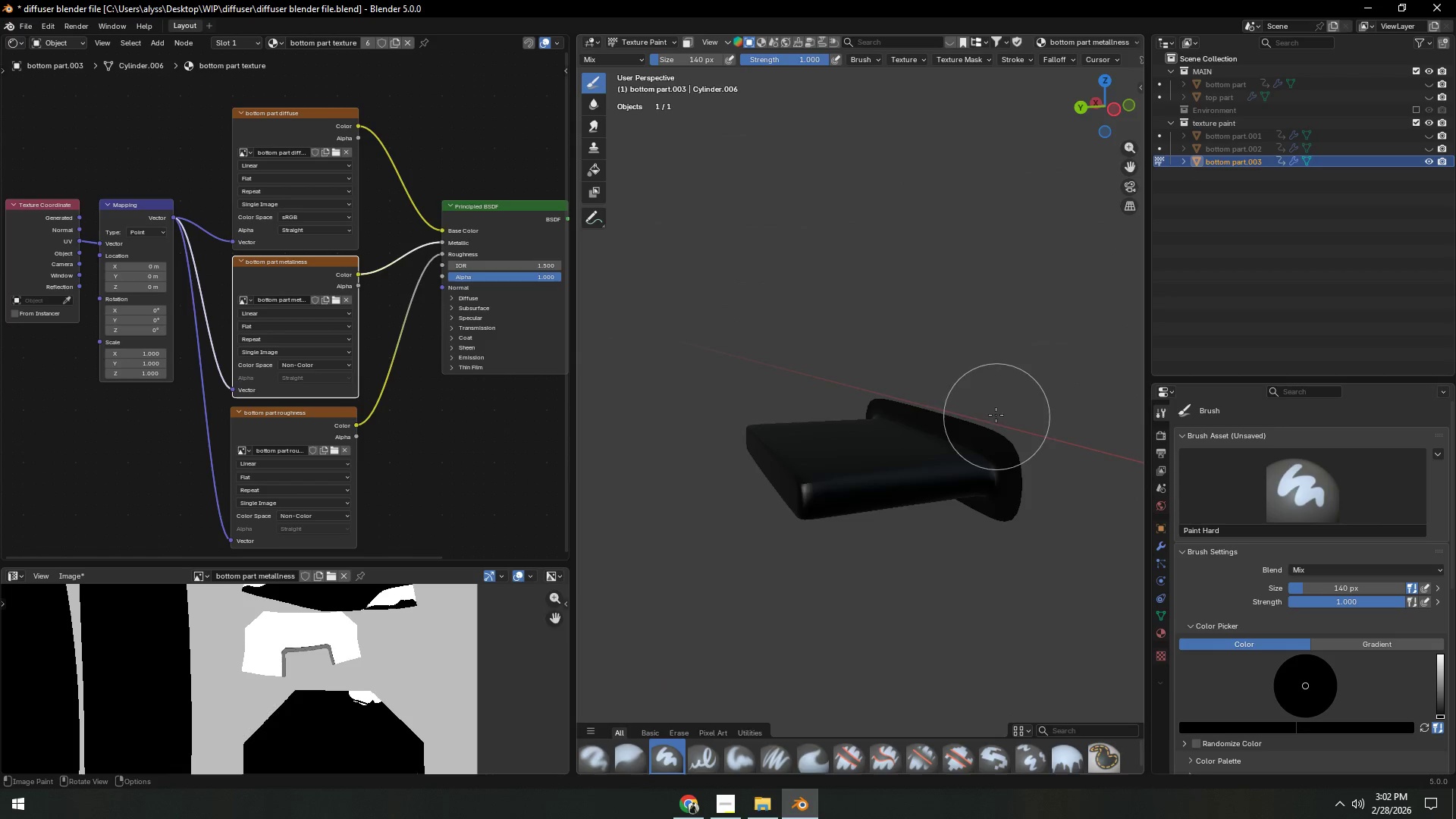 
scroll: coordinate [994, 407], scroll_direction: down, amount: 1.0
 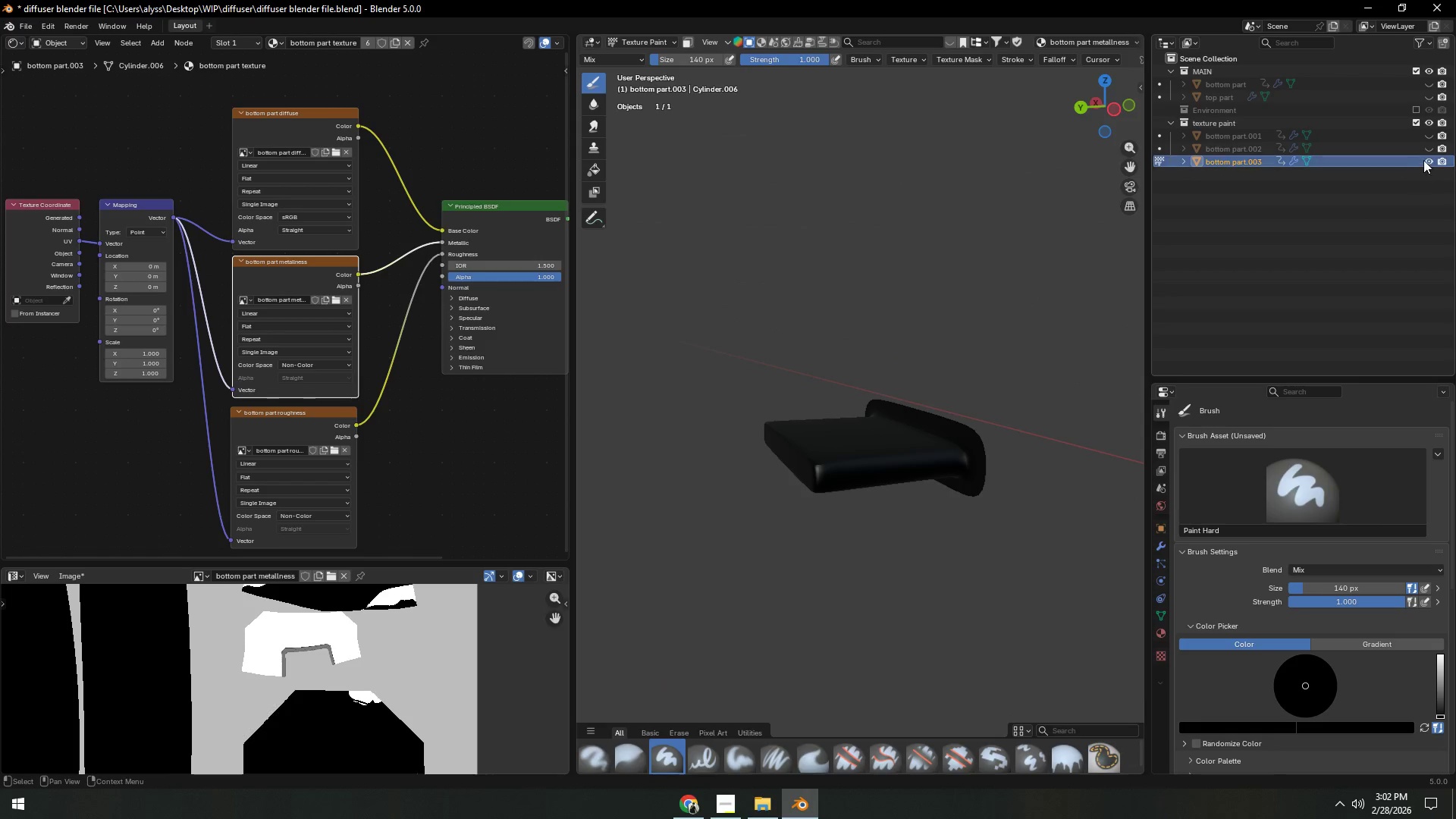 
left_click([1426, 158])
 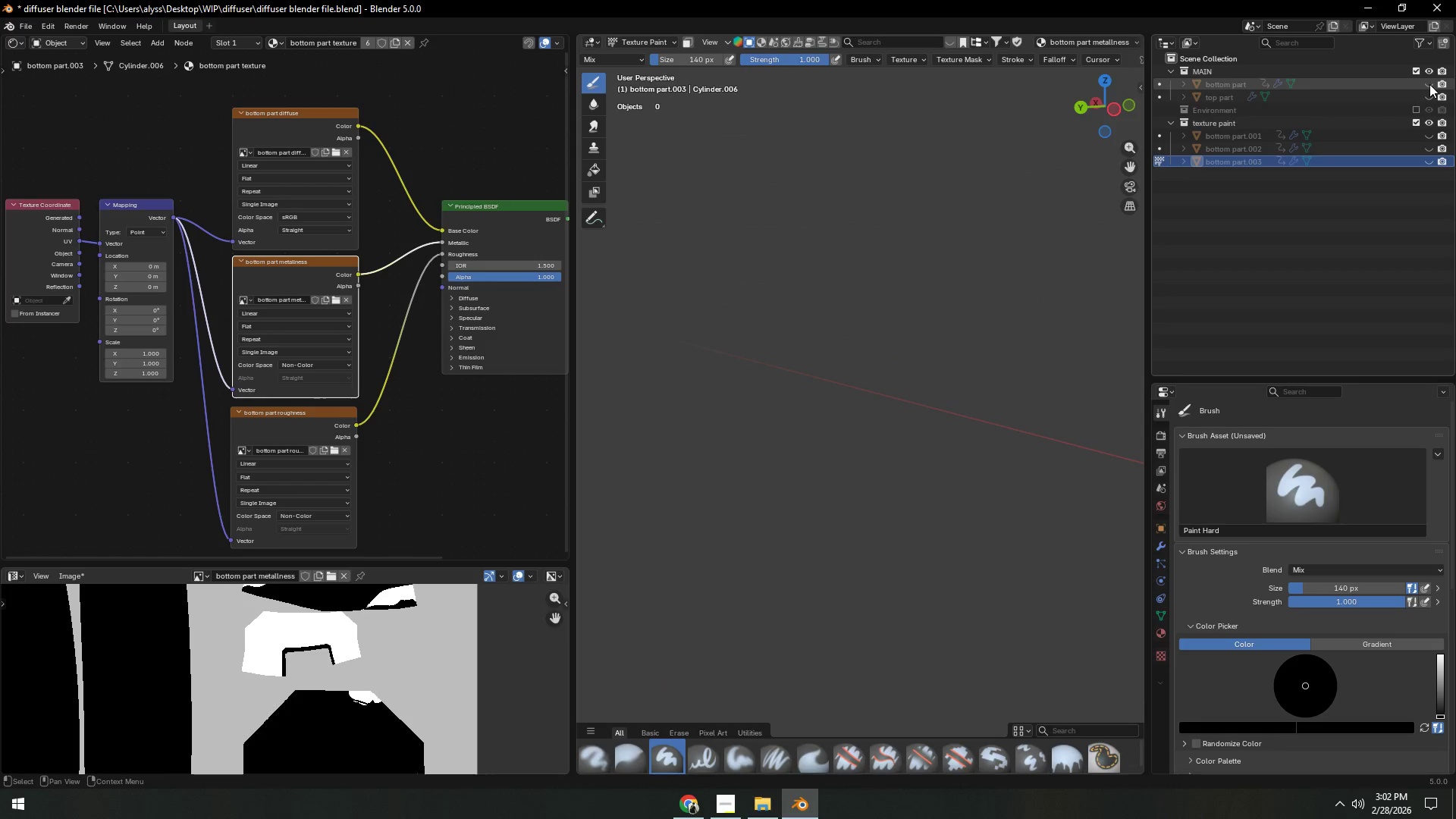 
left_click([1429, 83])
 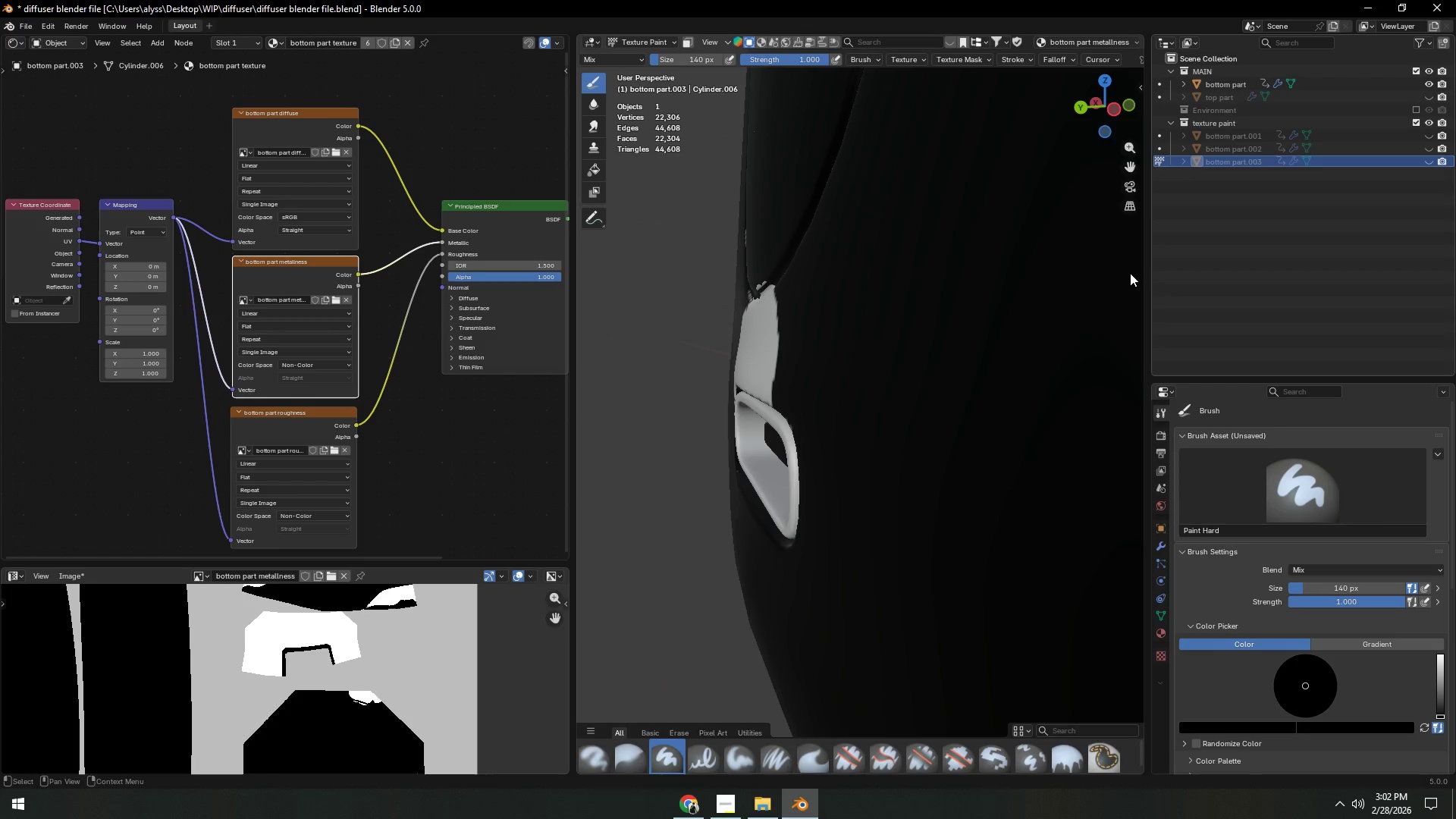 
scroll: coordinate [846, 440], scroll_direction: down, amount: 2.0
 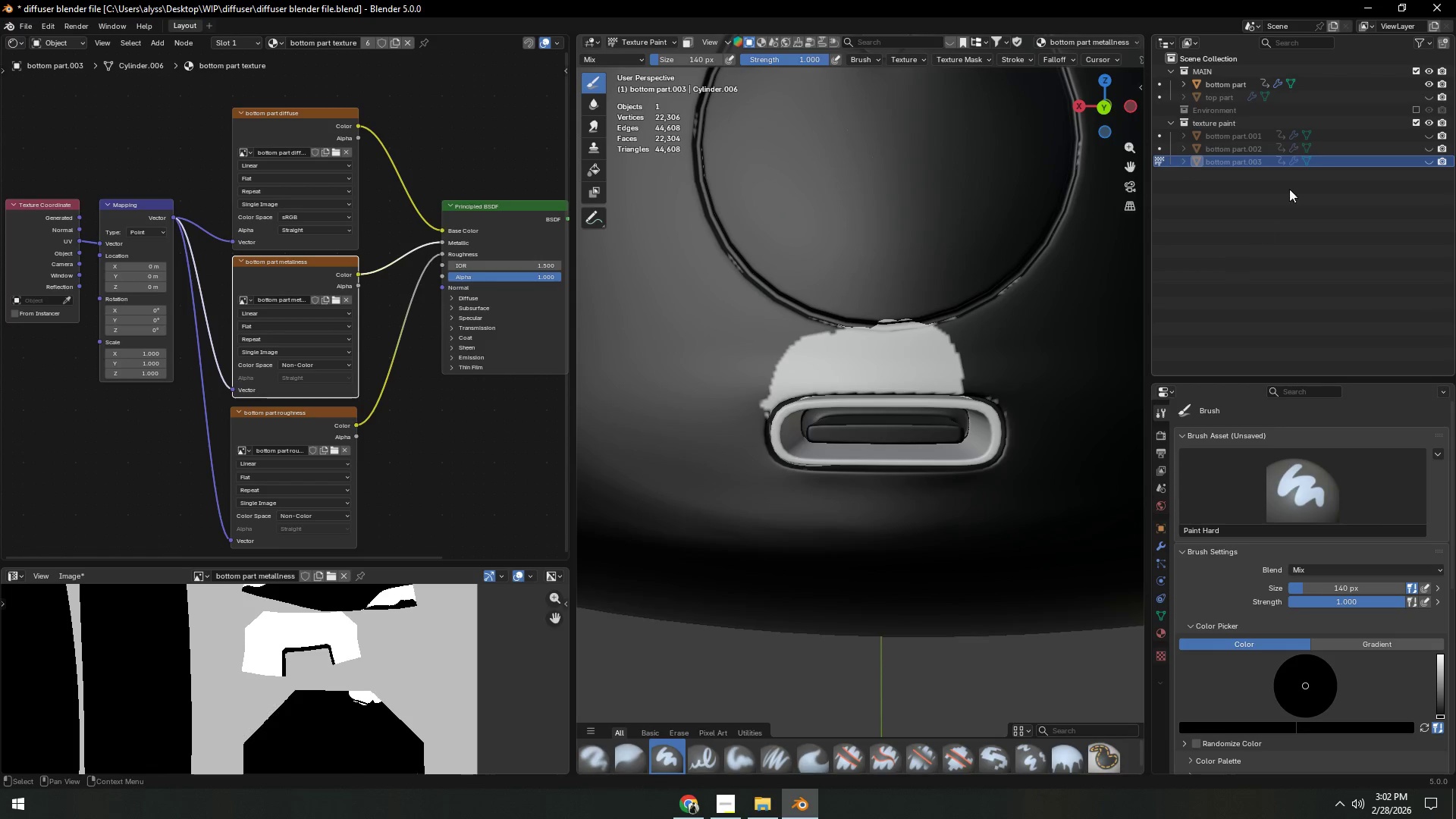 
left_click([1427, 79])
 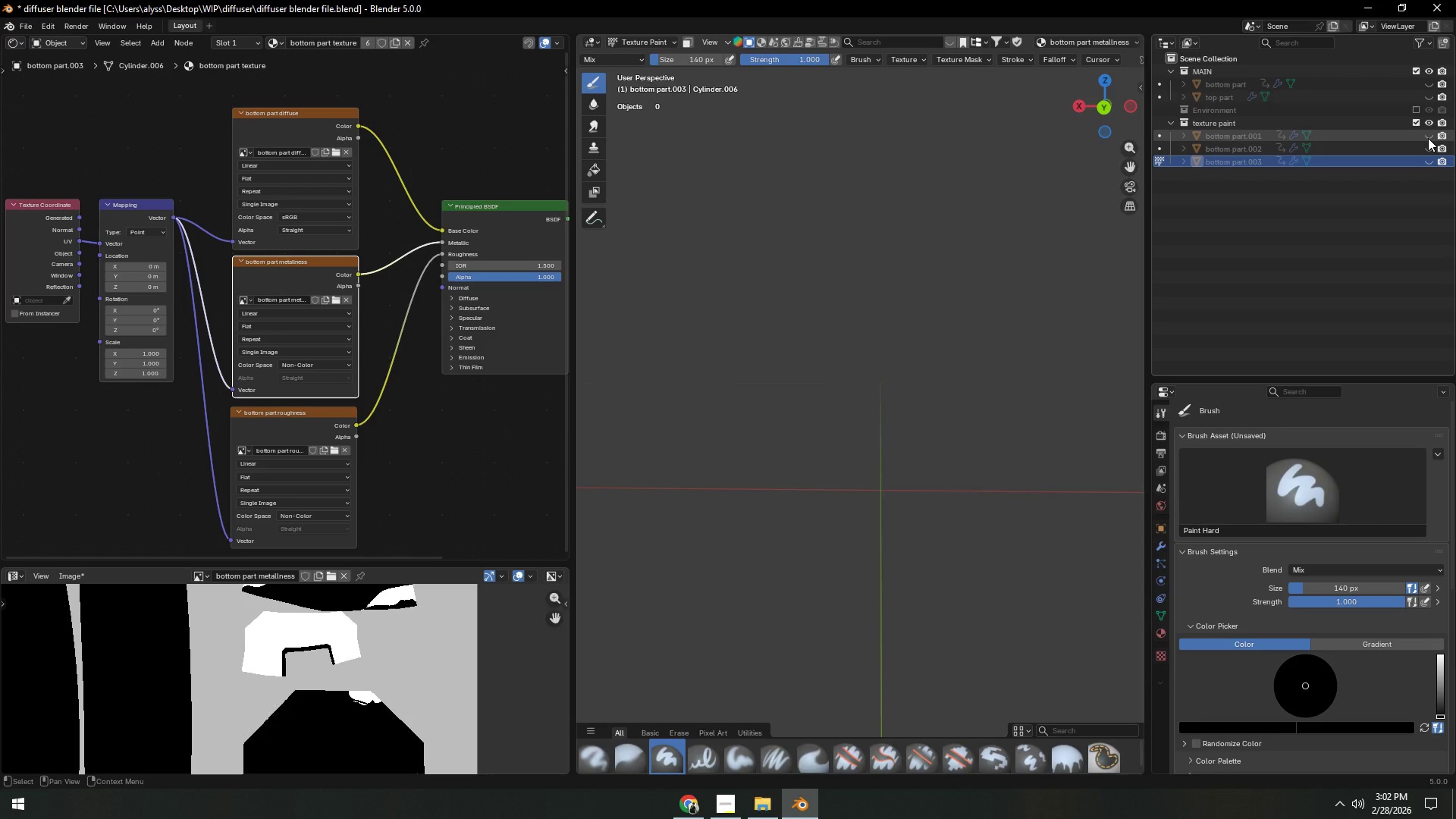 
left_click([1428, 138])
 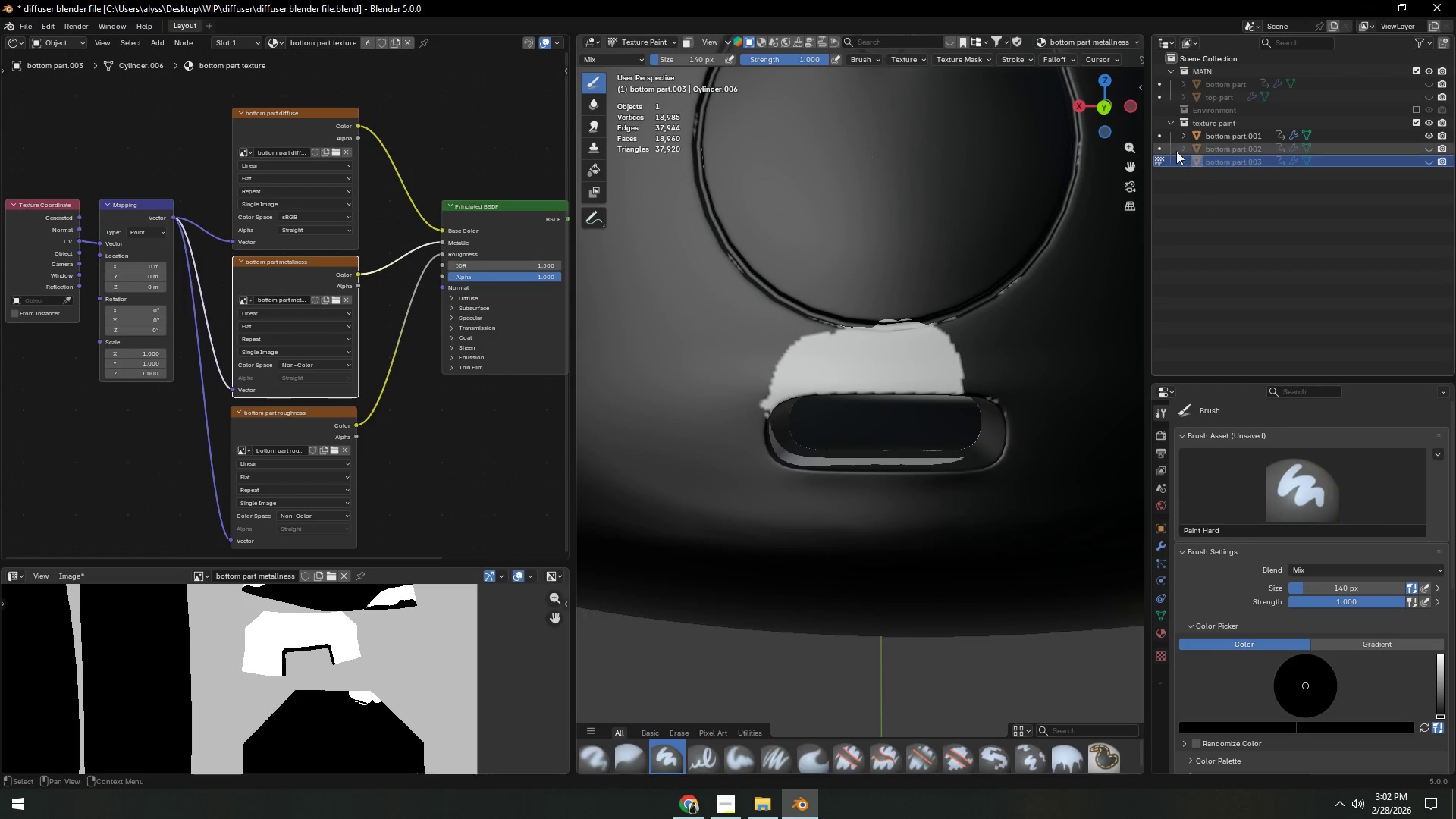 
left_click([1160, 134])
 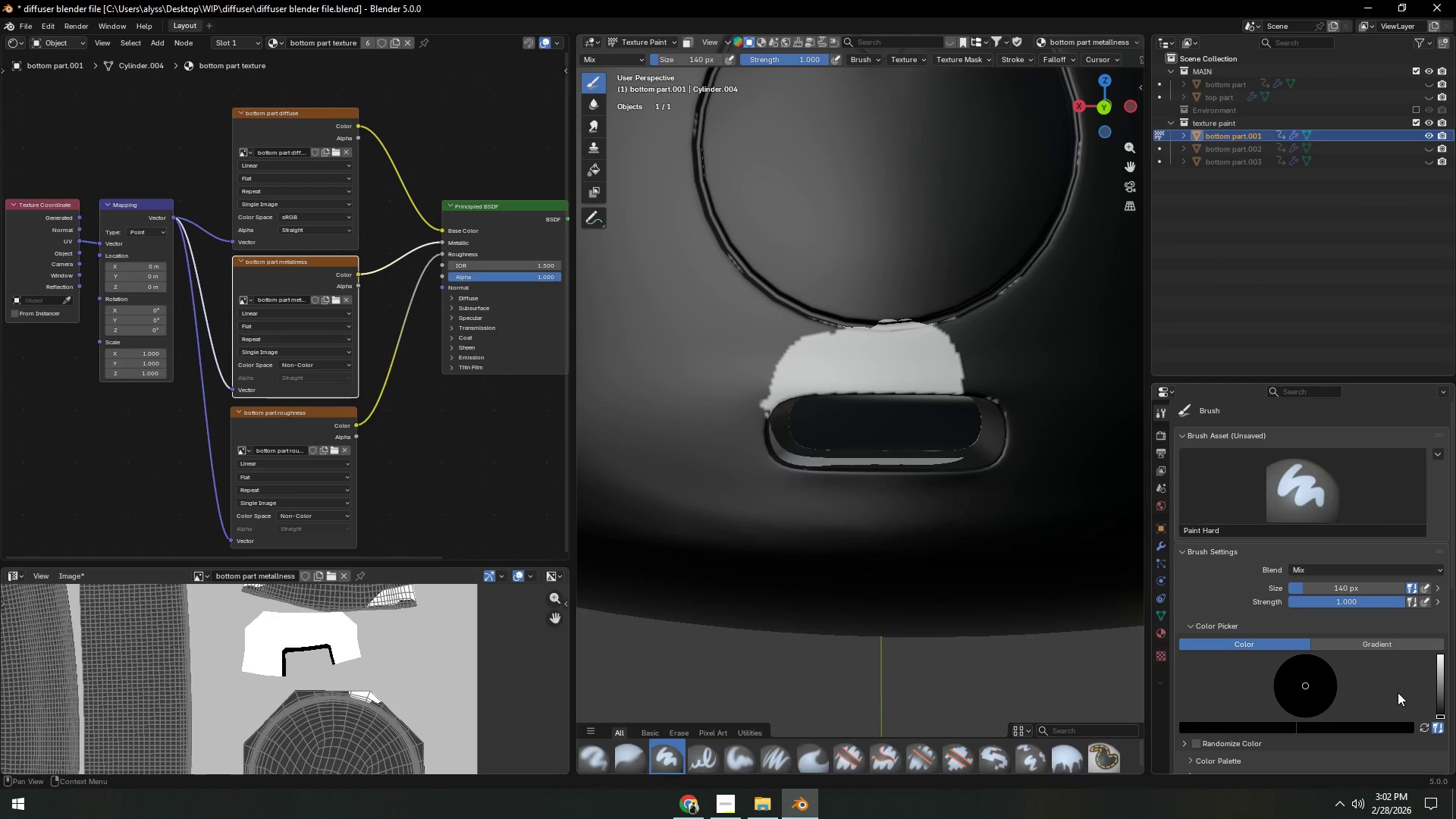 
left_click_drag(start_coordinate=[925, 473], to_coordinate=[834, 413])
 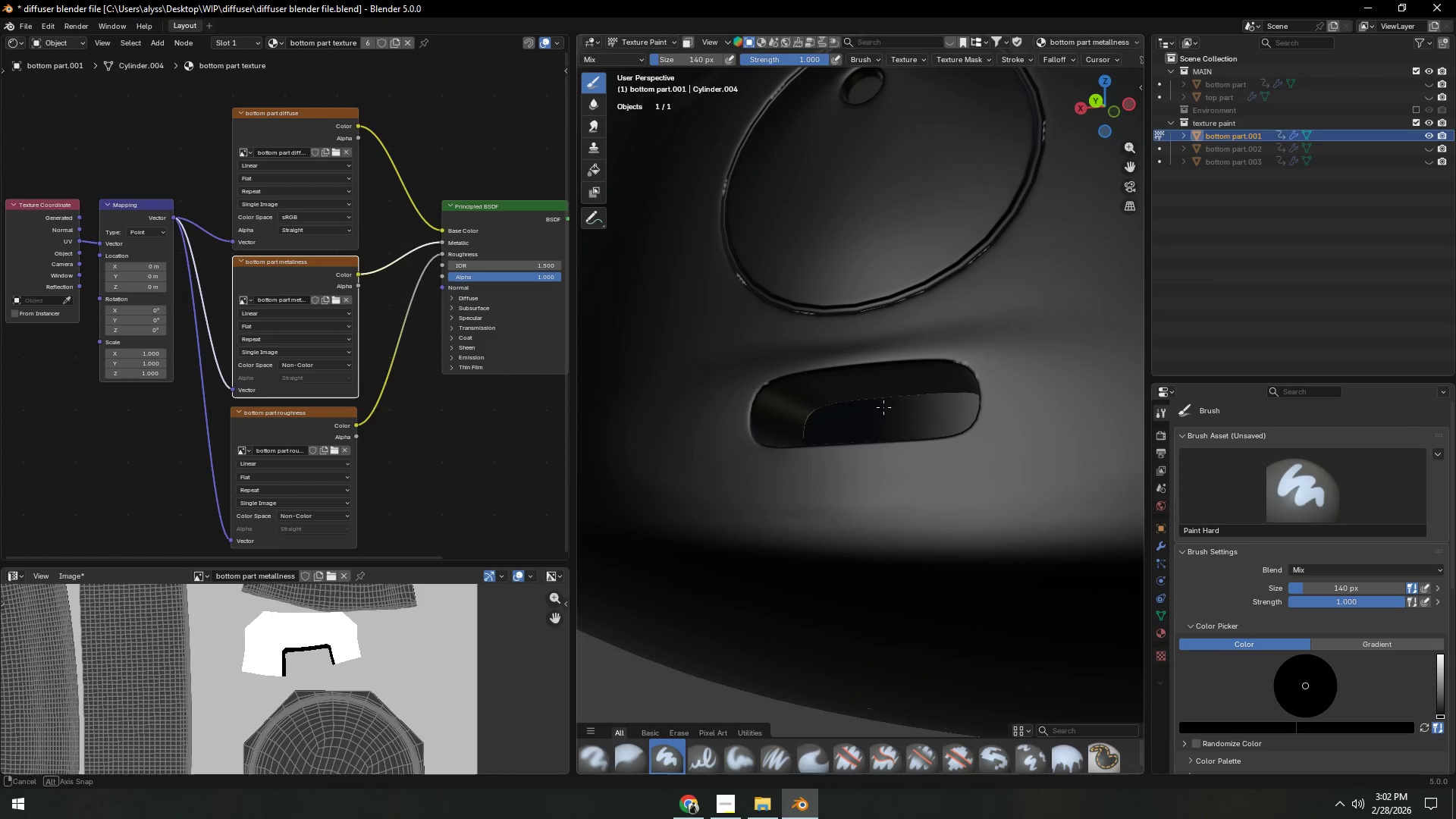 
scroll: coordinate [915, 478], scroll_direction: down, amount: 1.0
 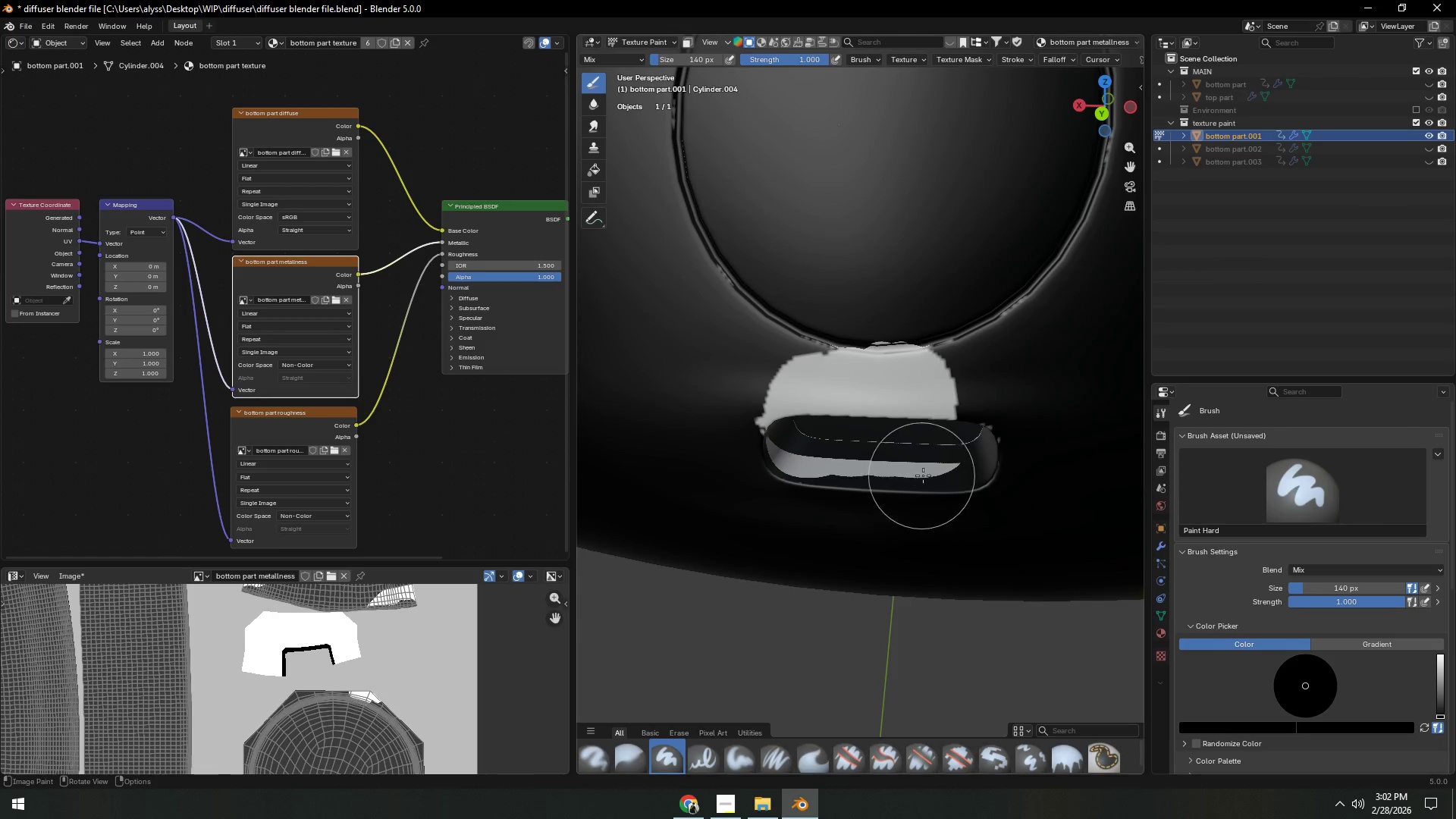 
left_click_drag(start_coordinate=[786, 425], to_coordinate=[886, 394])
 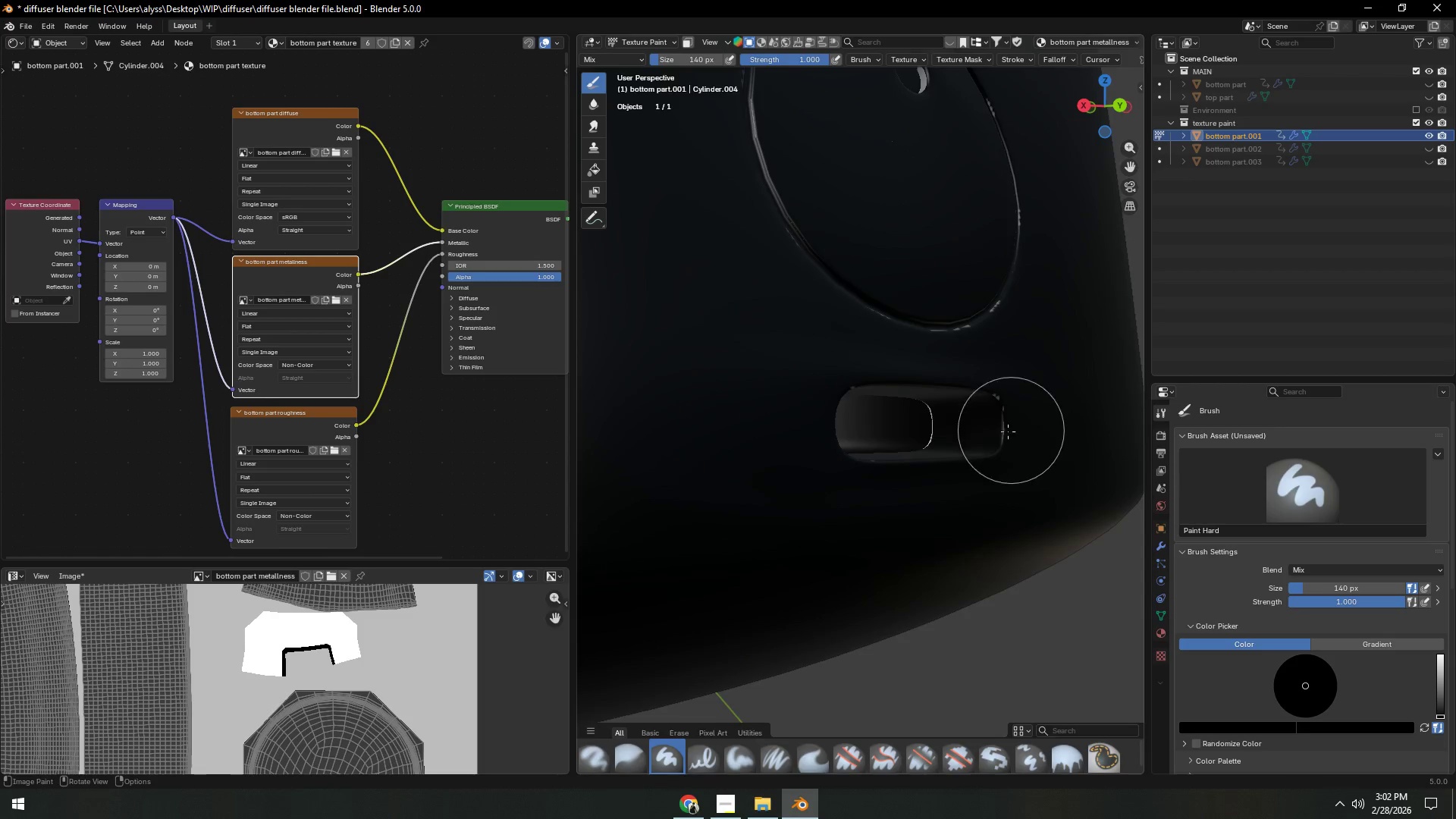 
left_click_drag(start_coordinate=[932, 436], to_coordinate=[982, 416])
 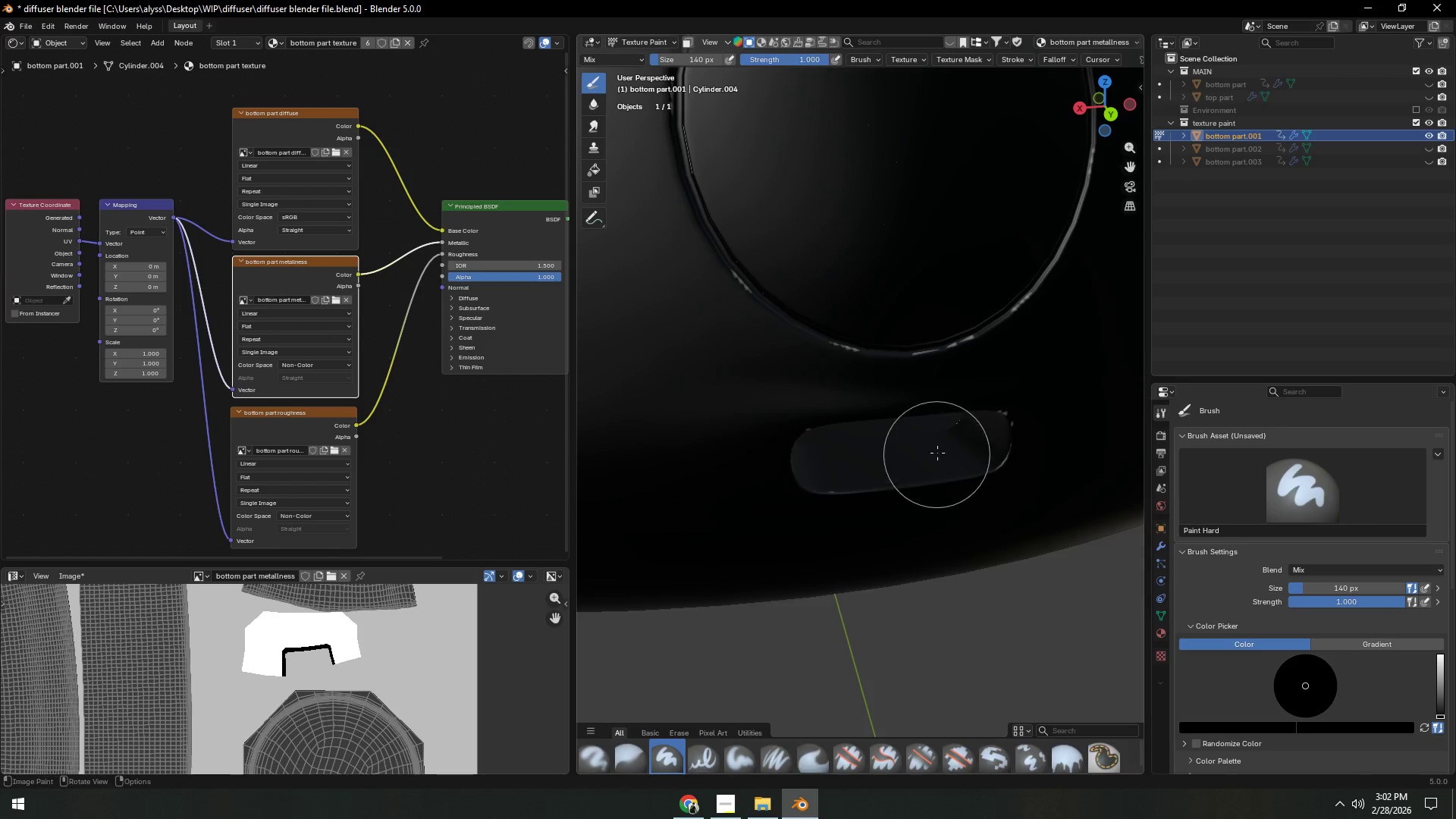 
left_click_drag(start_coordinate=[952, 432], to_coordinate=[814, 479])
 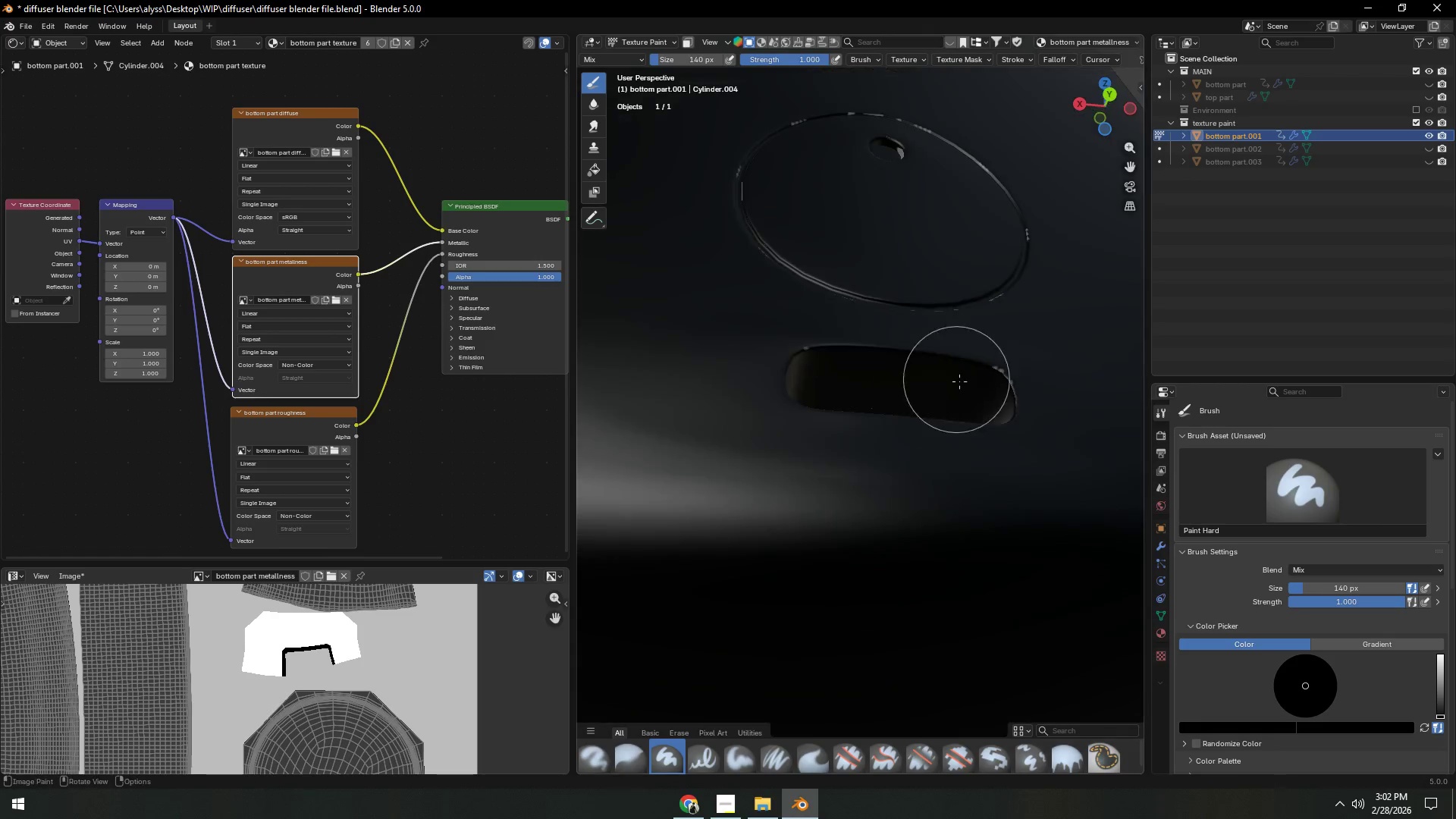 
left_click_drag(start_coordinate=[991, 391], to_coordinate=[814, 357])
 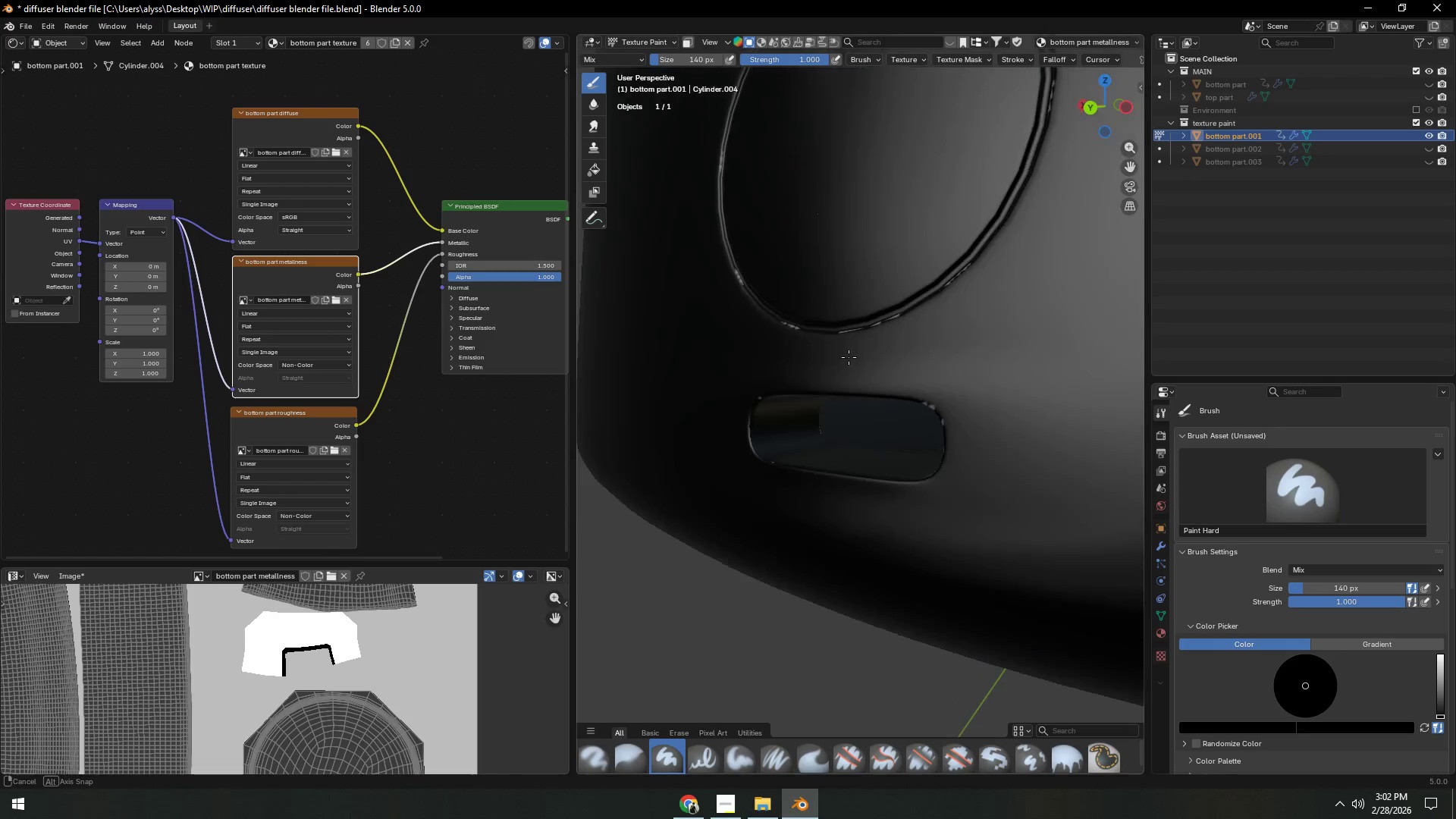 
scroll: coordinate [879, 347], scroll_direction: down, amount: 2.0
 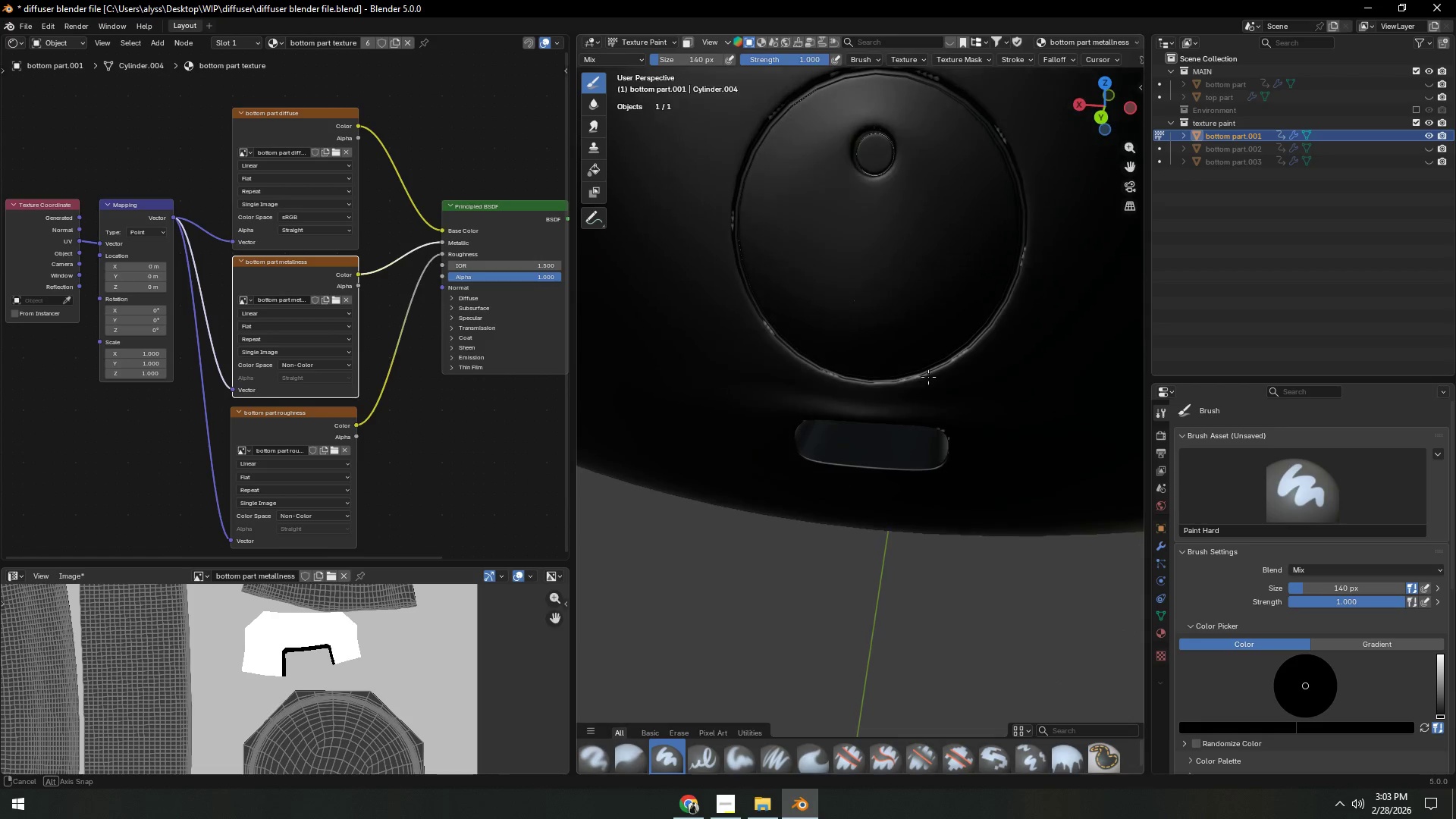 
left_click_drag(start_coordinate=[777, 332], to_coordinate=[812, 320])
 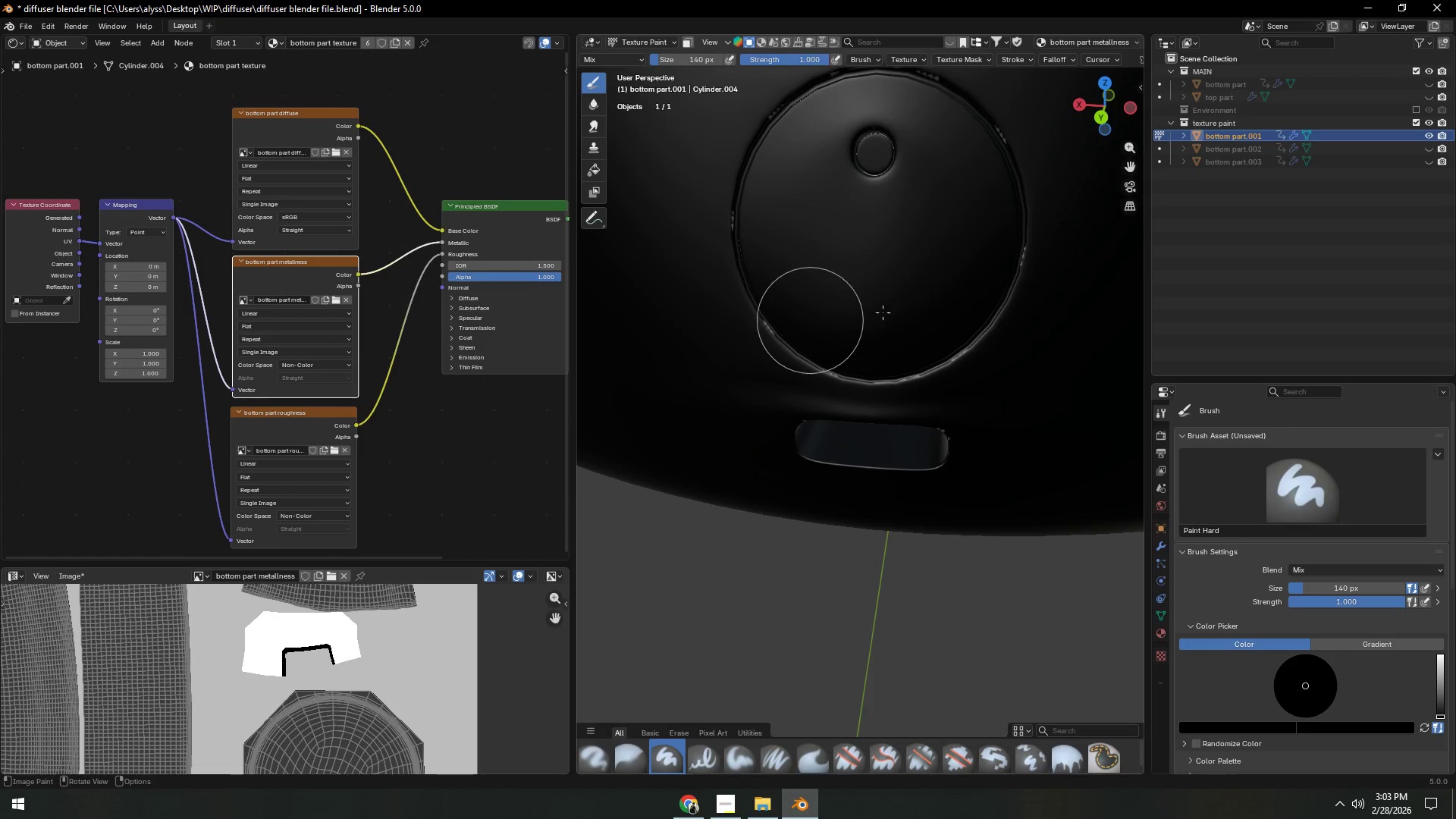 
scroll: coordinate [936, 318], scroll_direction: down, amount: 13.0
 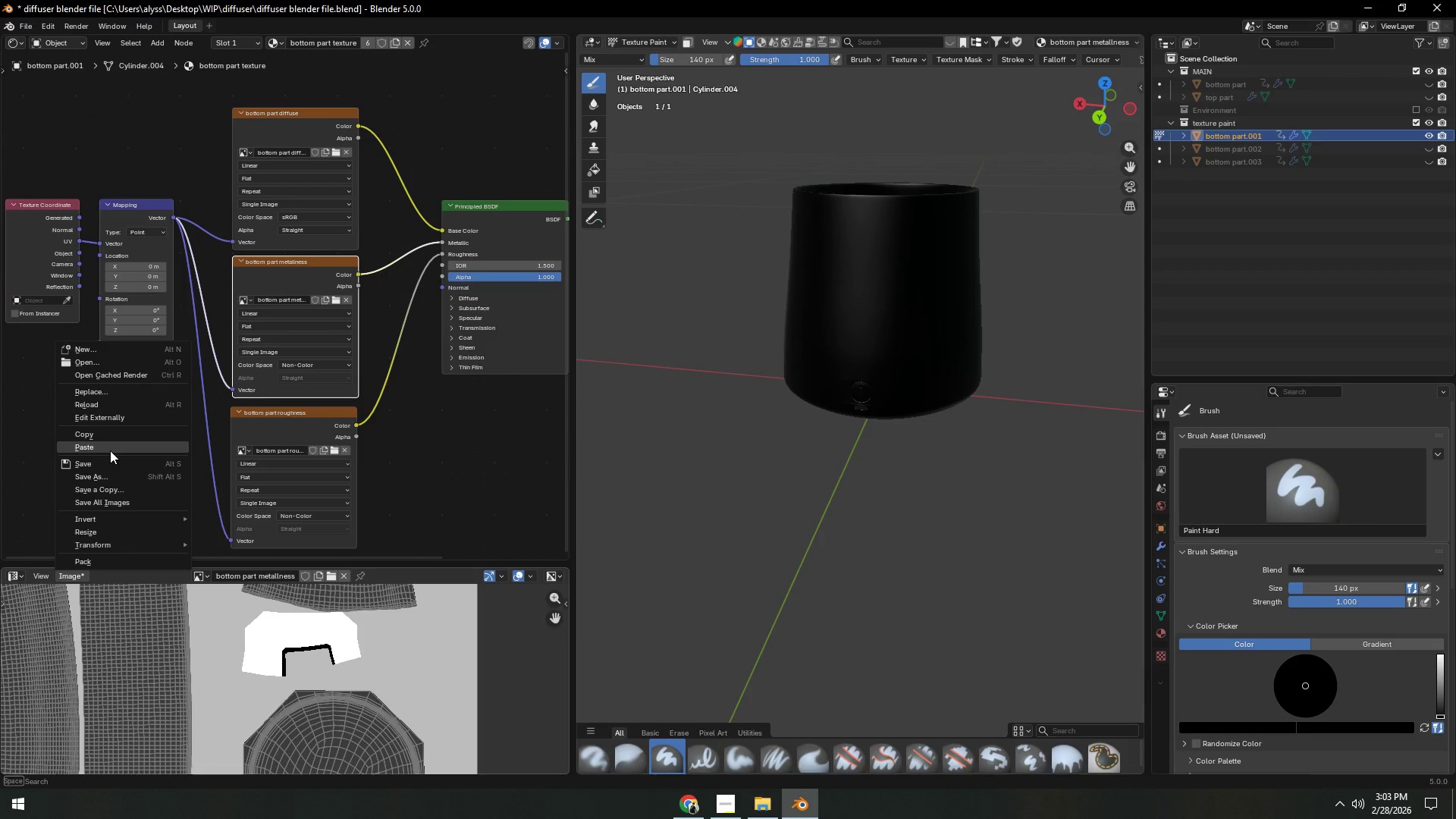 
left_click([108, 466])
 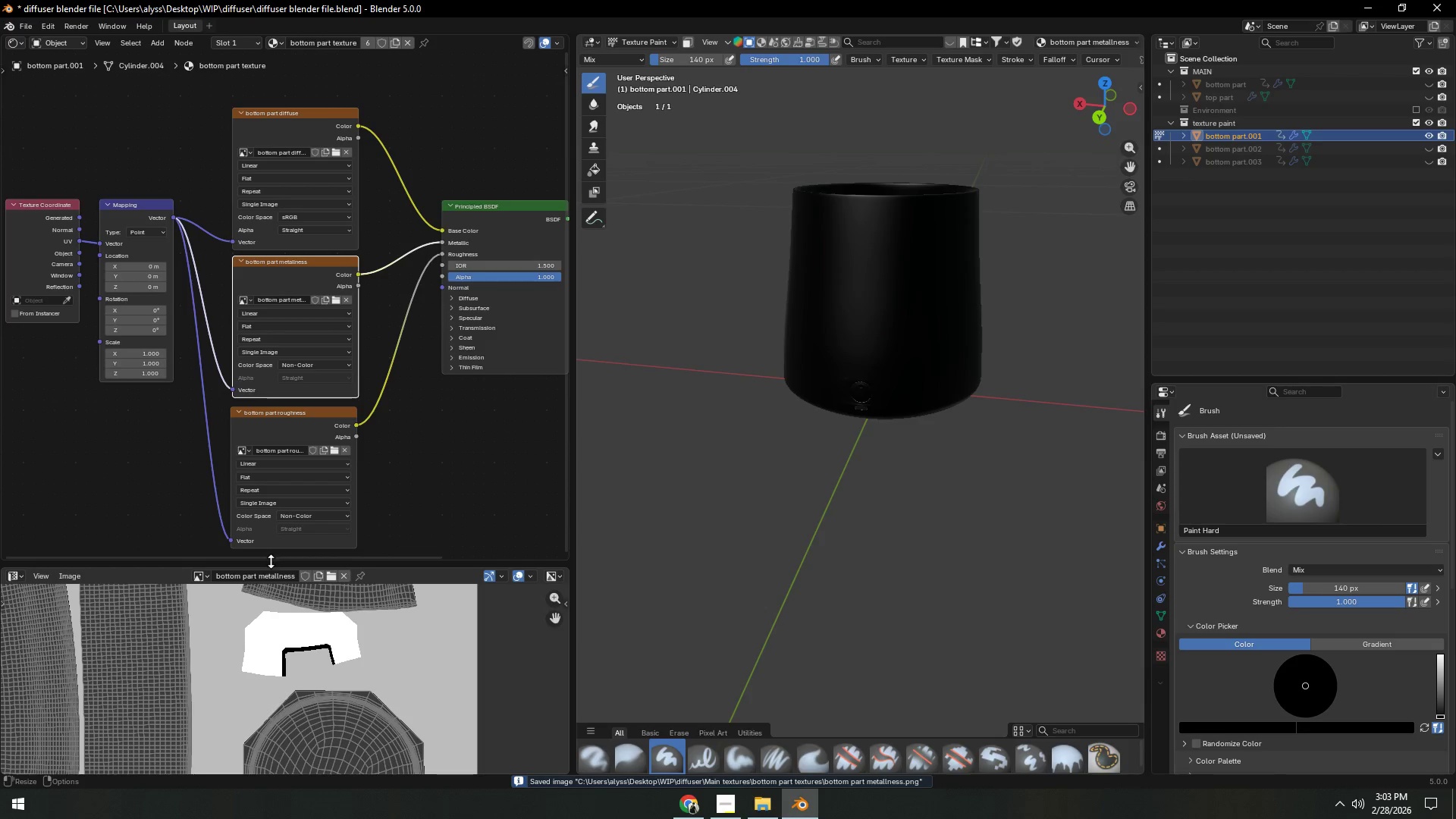 
left_click([284, 427])
 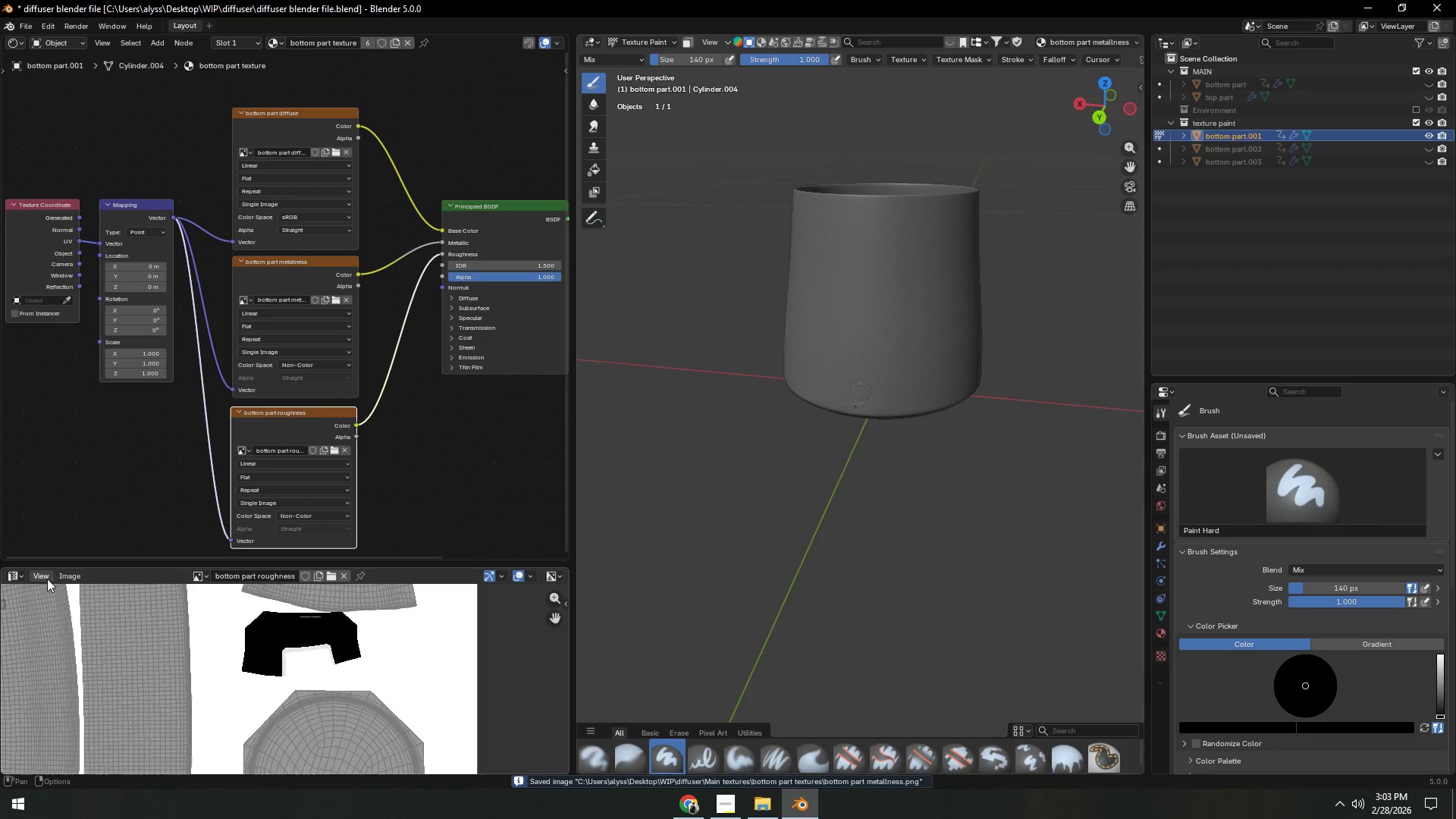 
left_click([61, 574])
 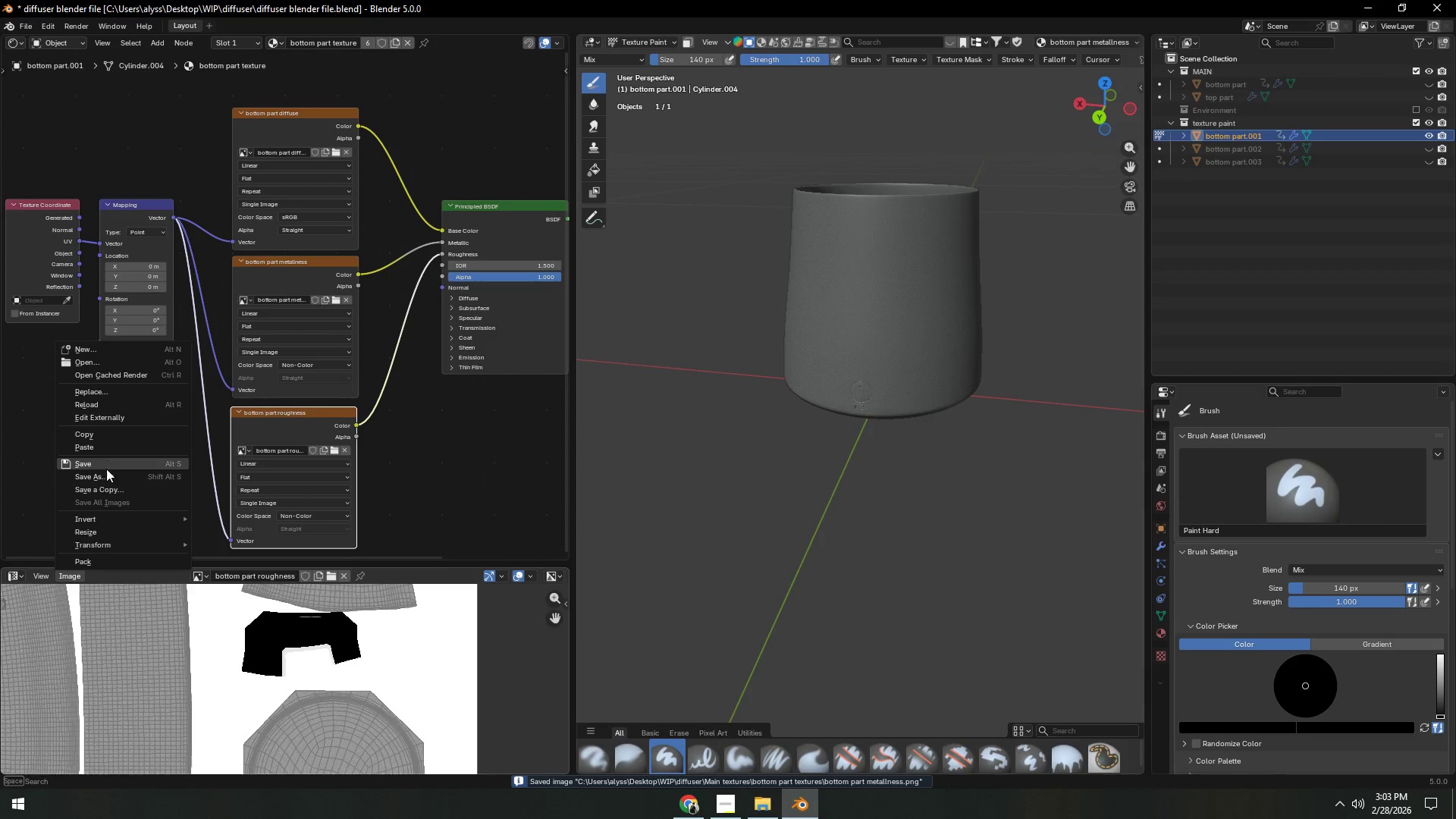 
left_click([107, 464])
 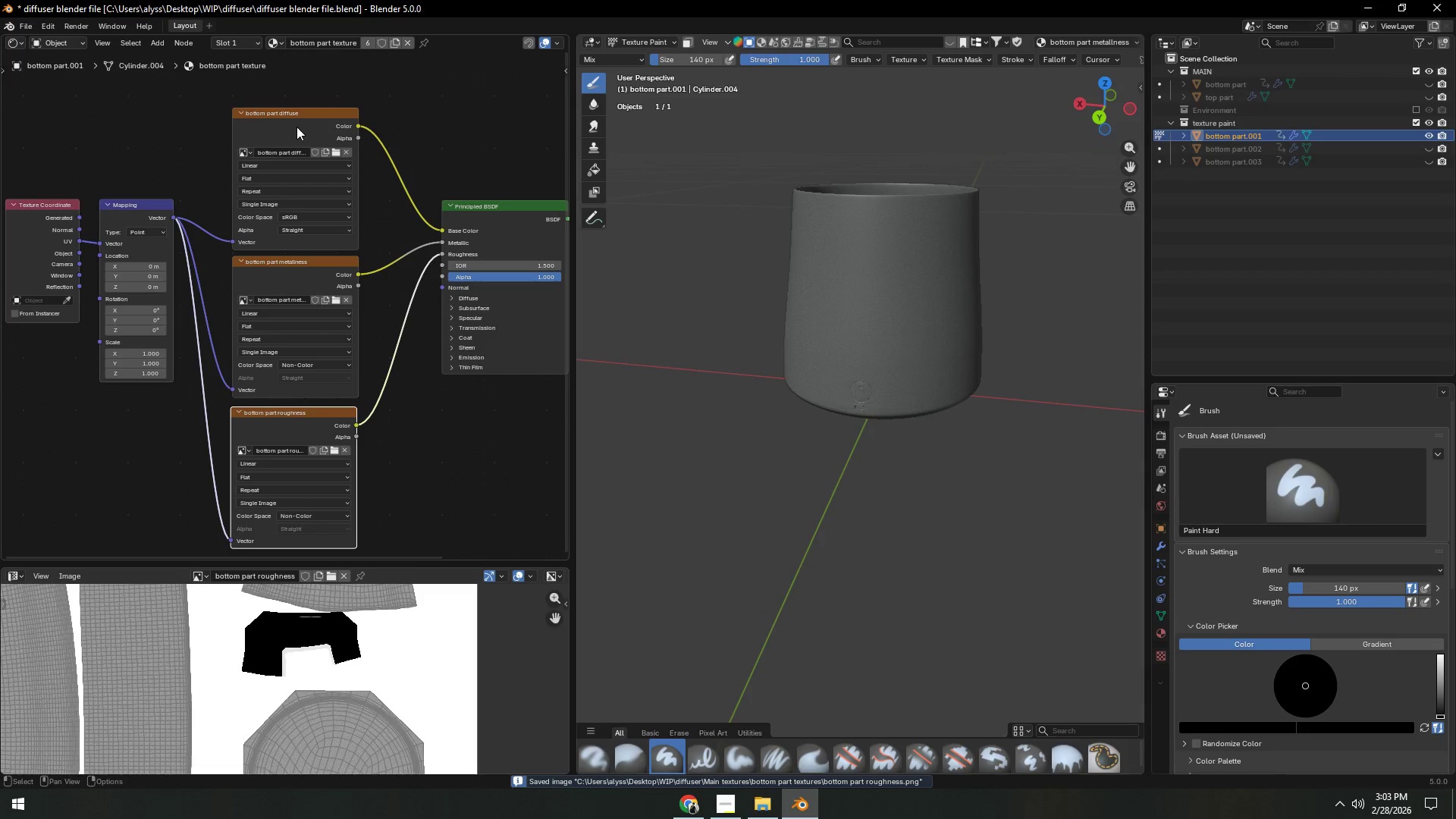 
left_click([297, 127])
 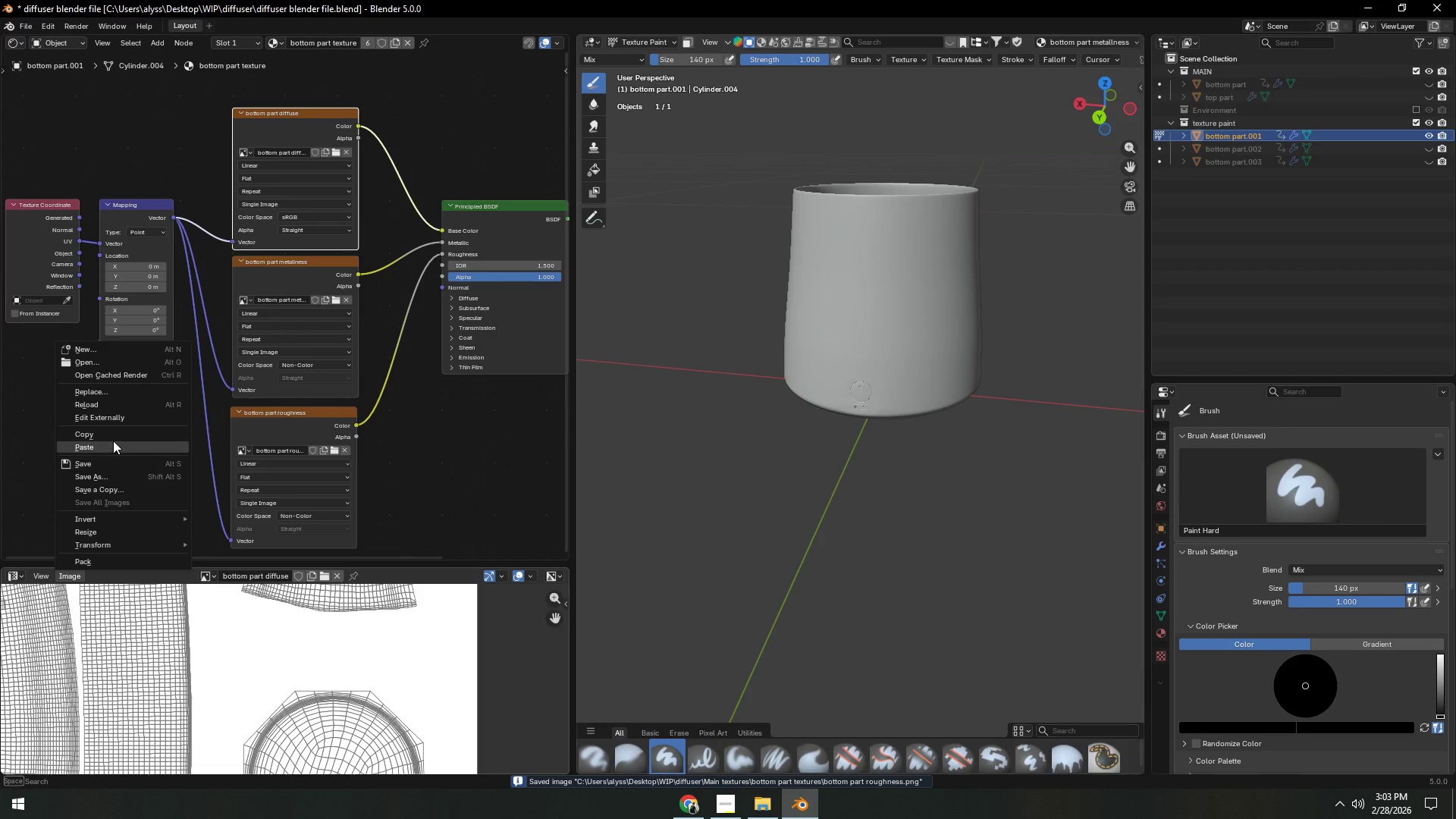 
left_click([108, 460])
 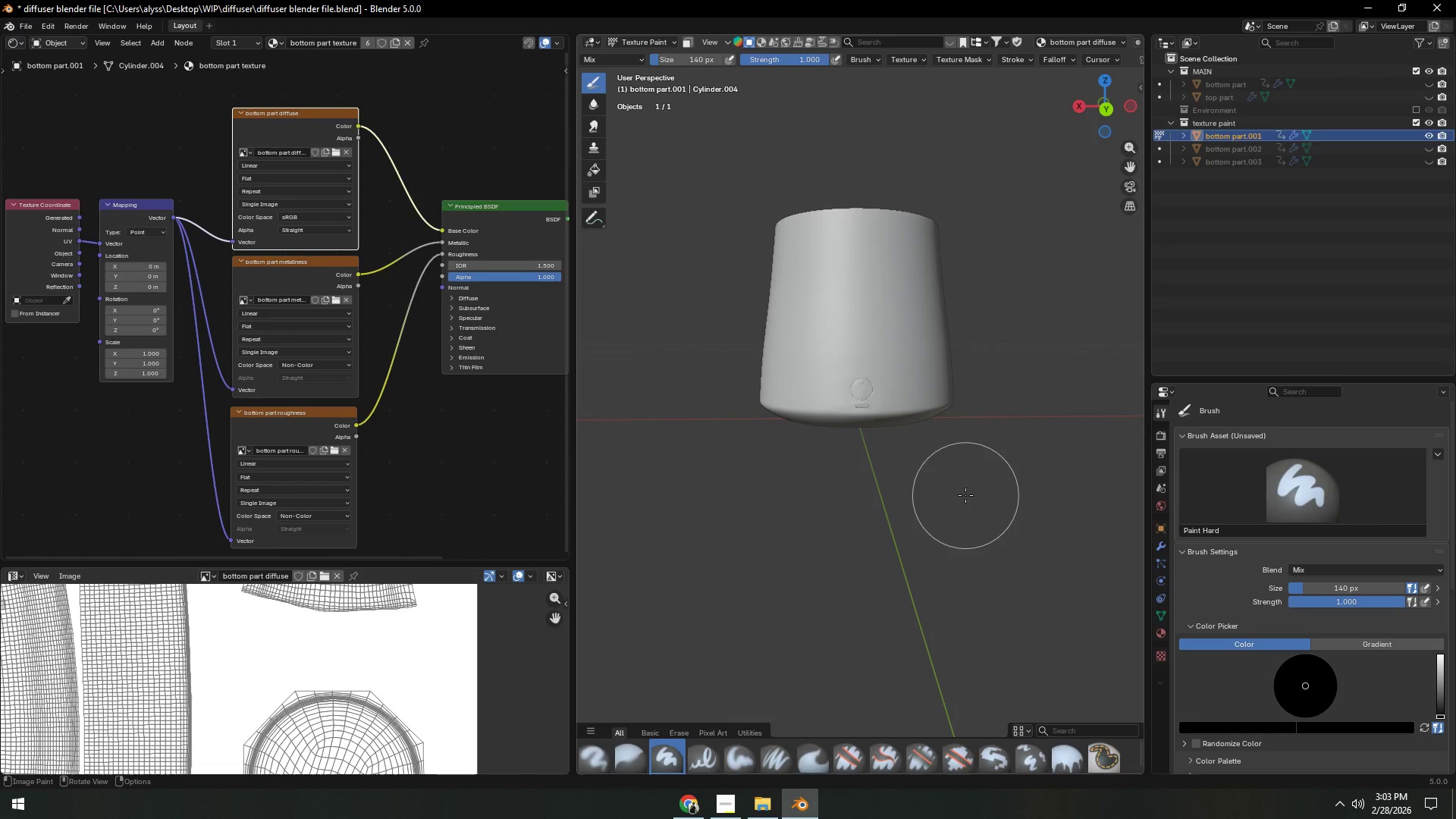 
wait(12.64)
 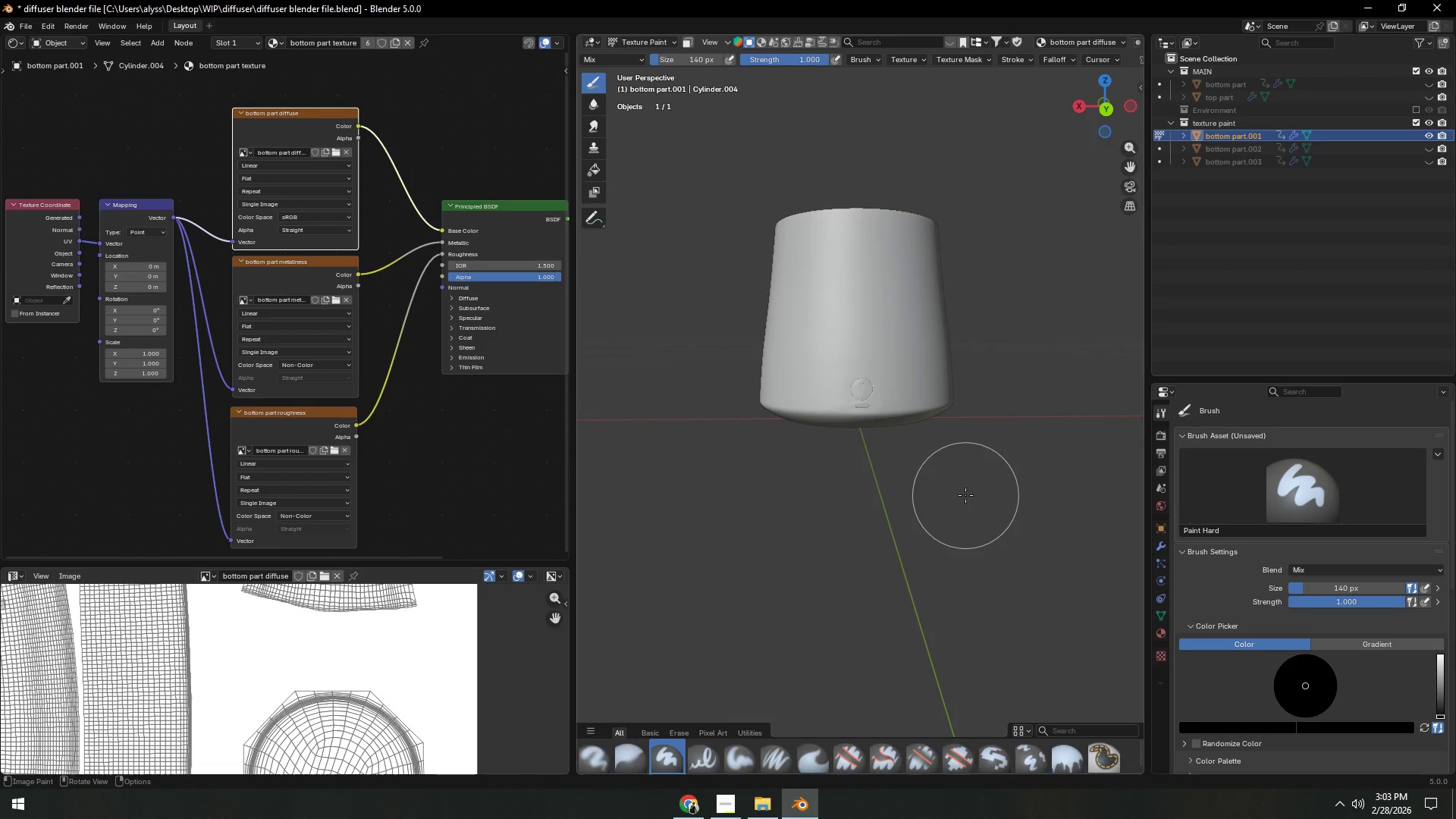 
scroll: coordinate [1039, 535], scroll_direction: up, amount: 9.0
 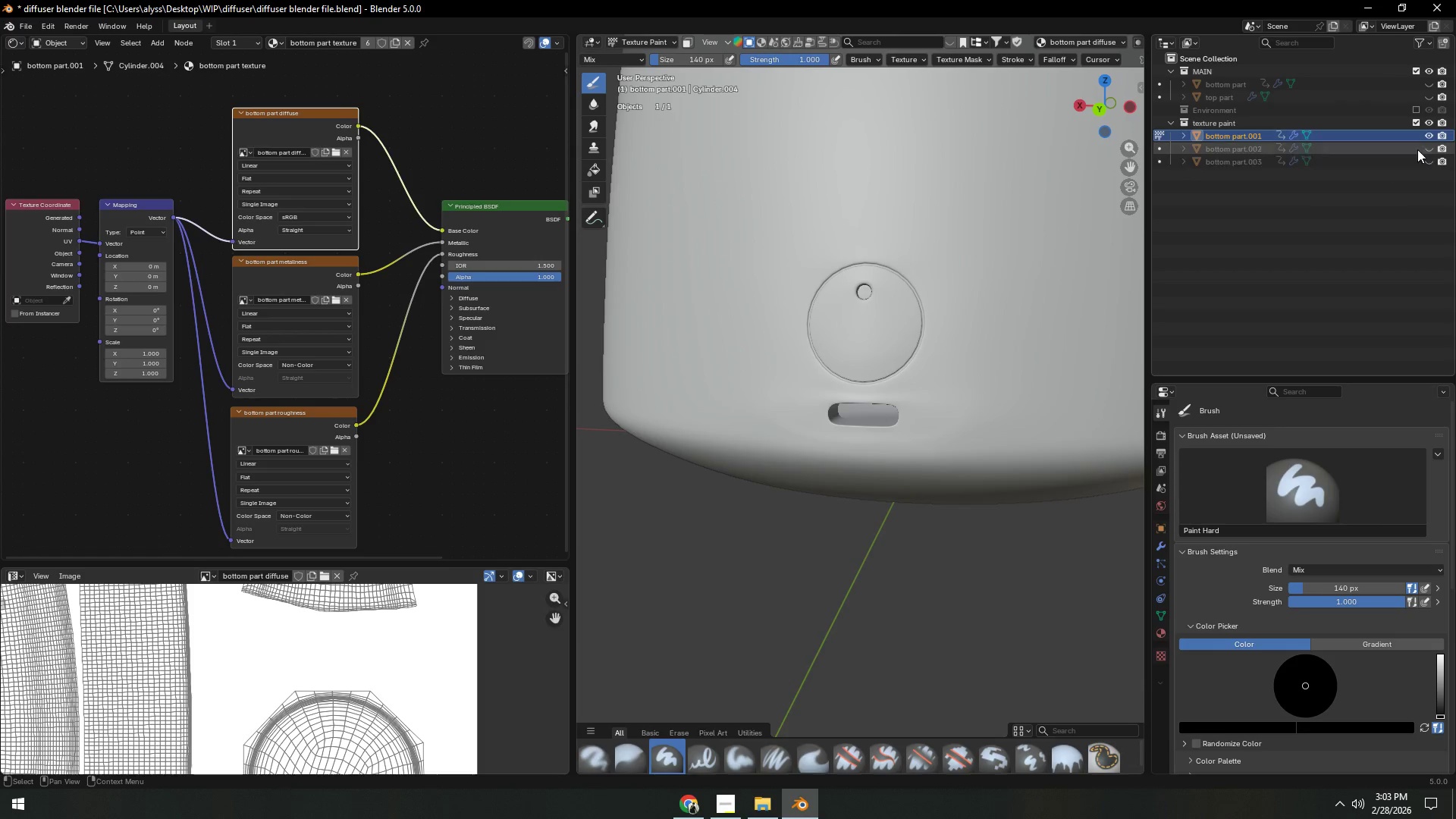 
left_click([1428, 135])
 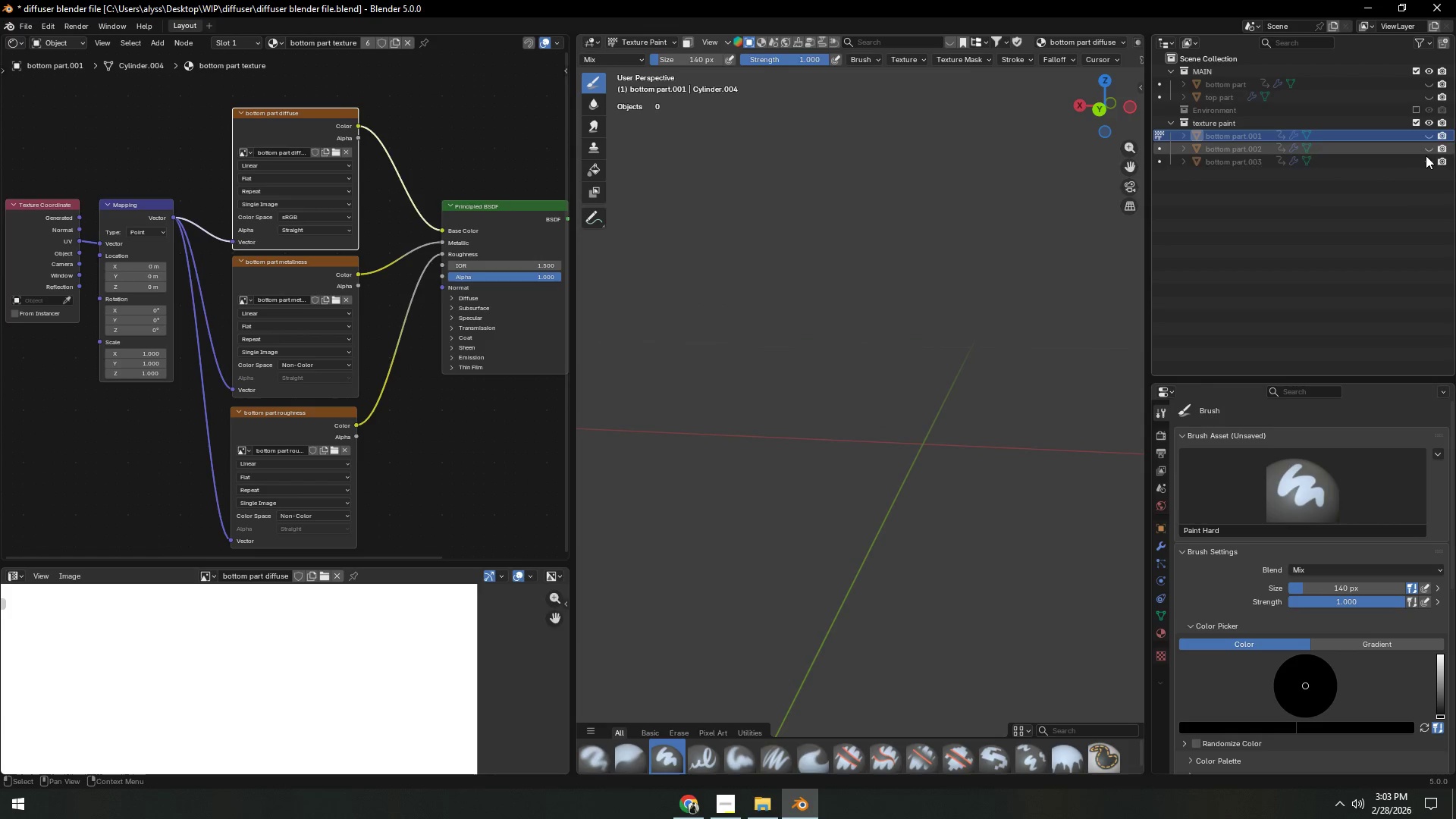 
left_click([1429, 157])
 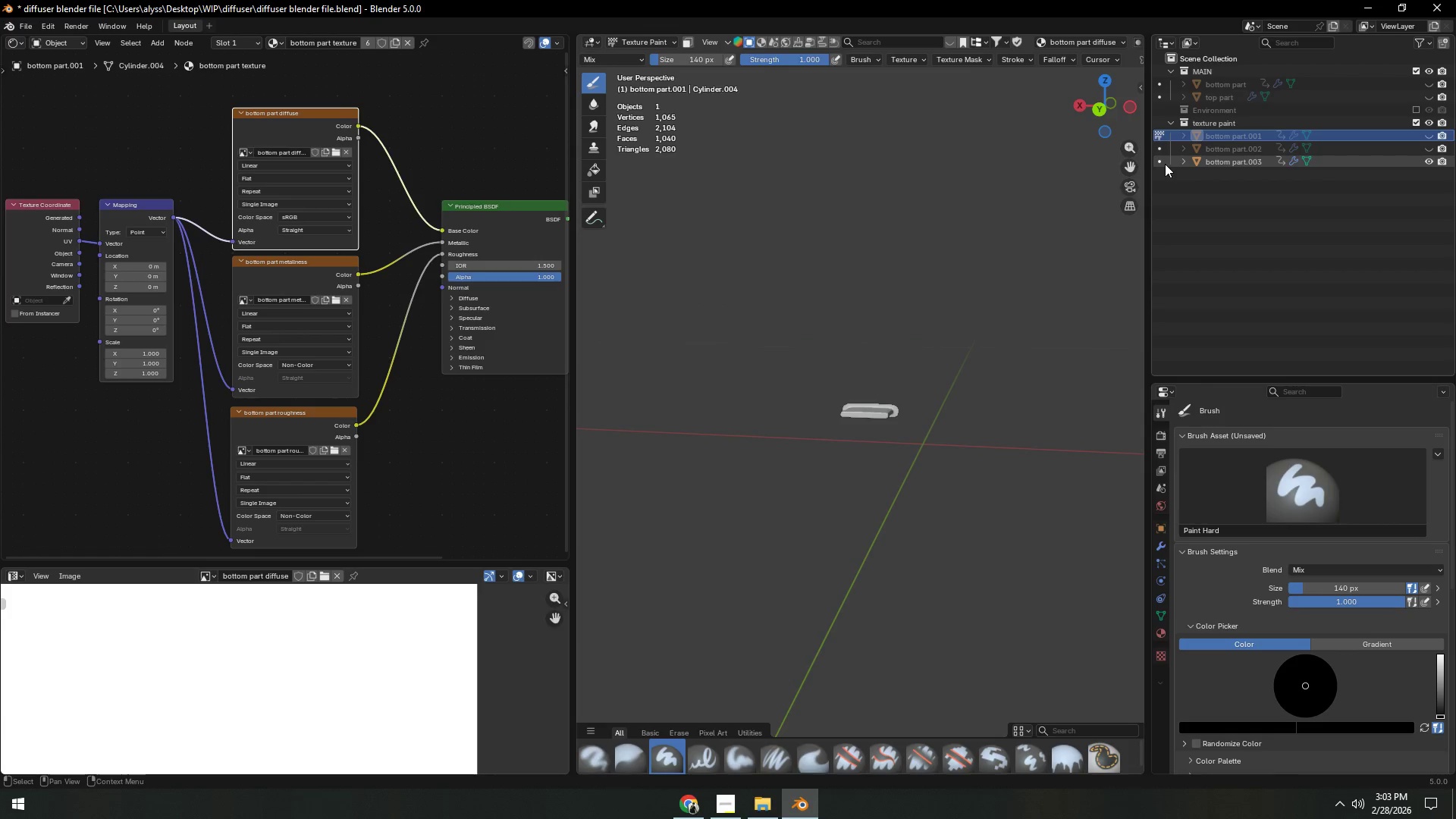 
left_click([1163, 160])
 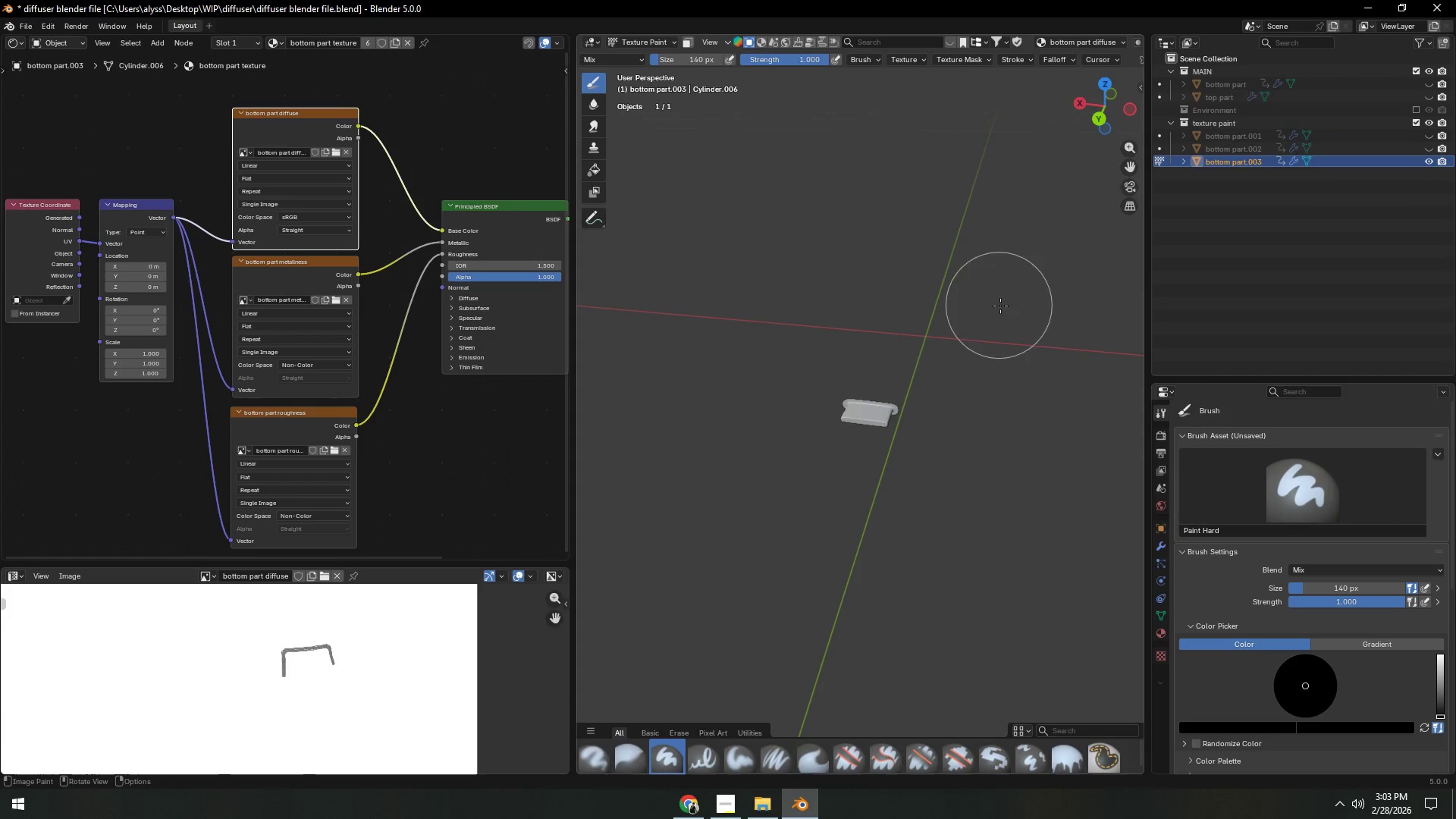 
key(Tab)
 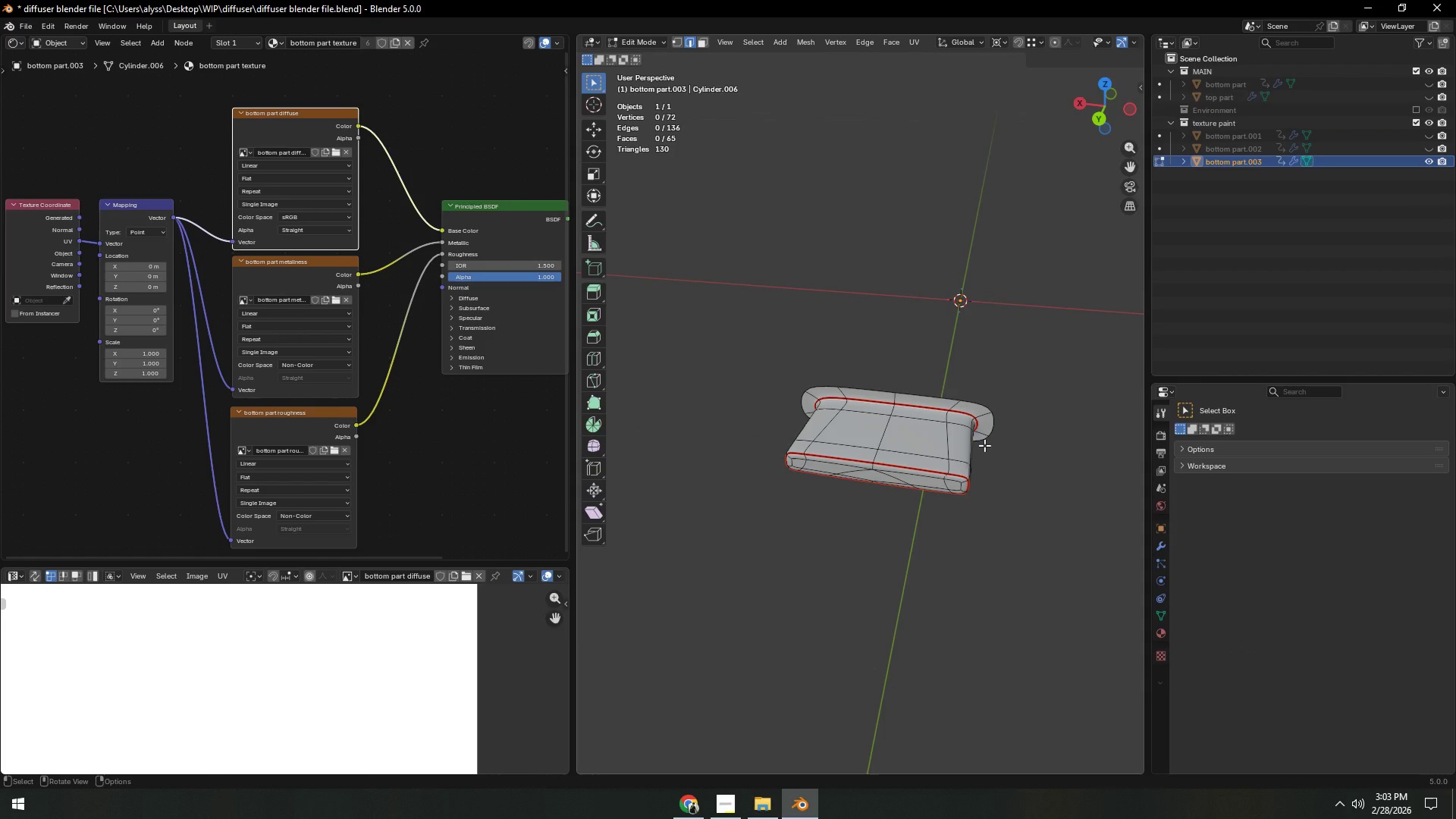 
scroll: coordinate [984, 409], scroll_direction: up, amount: 7.0
 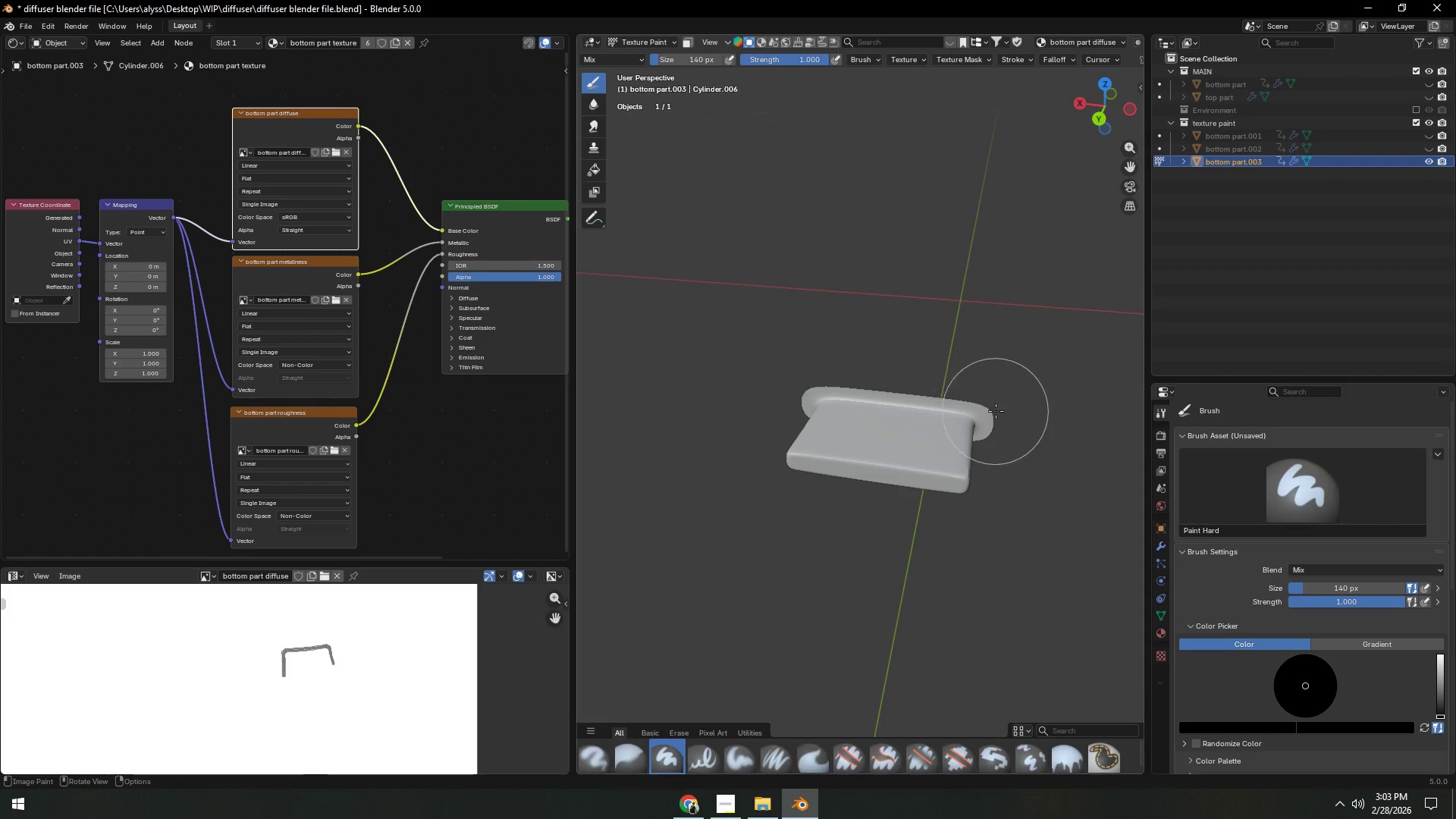 
key(A)
 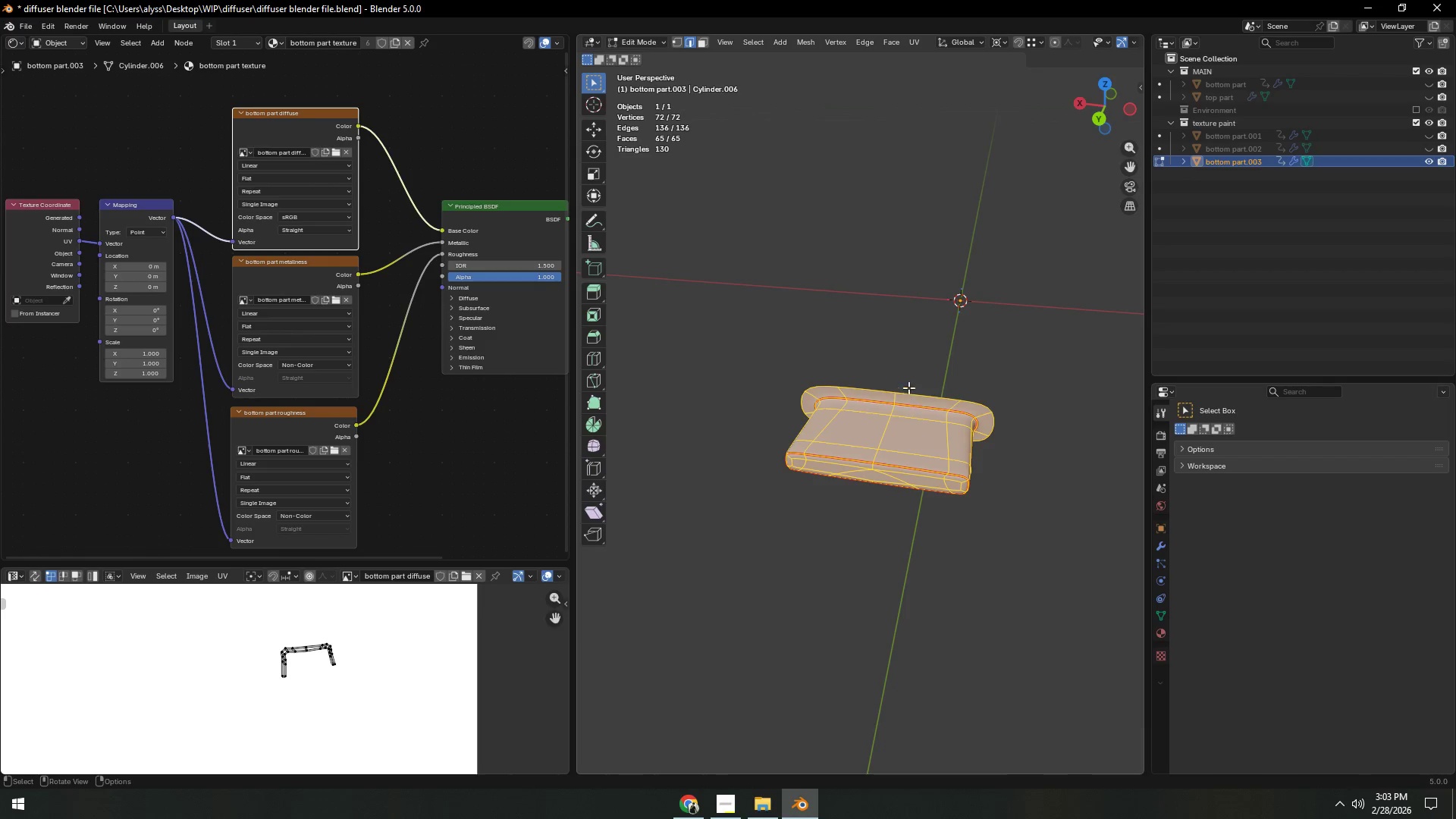 
key(Backquote)
 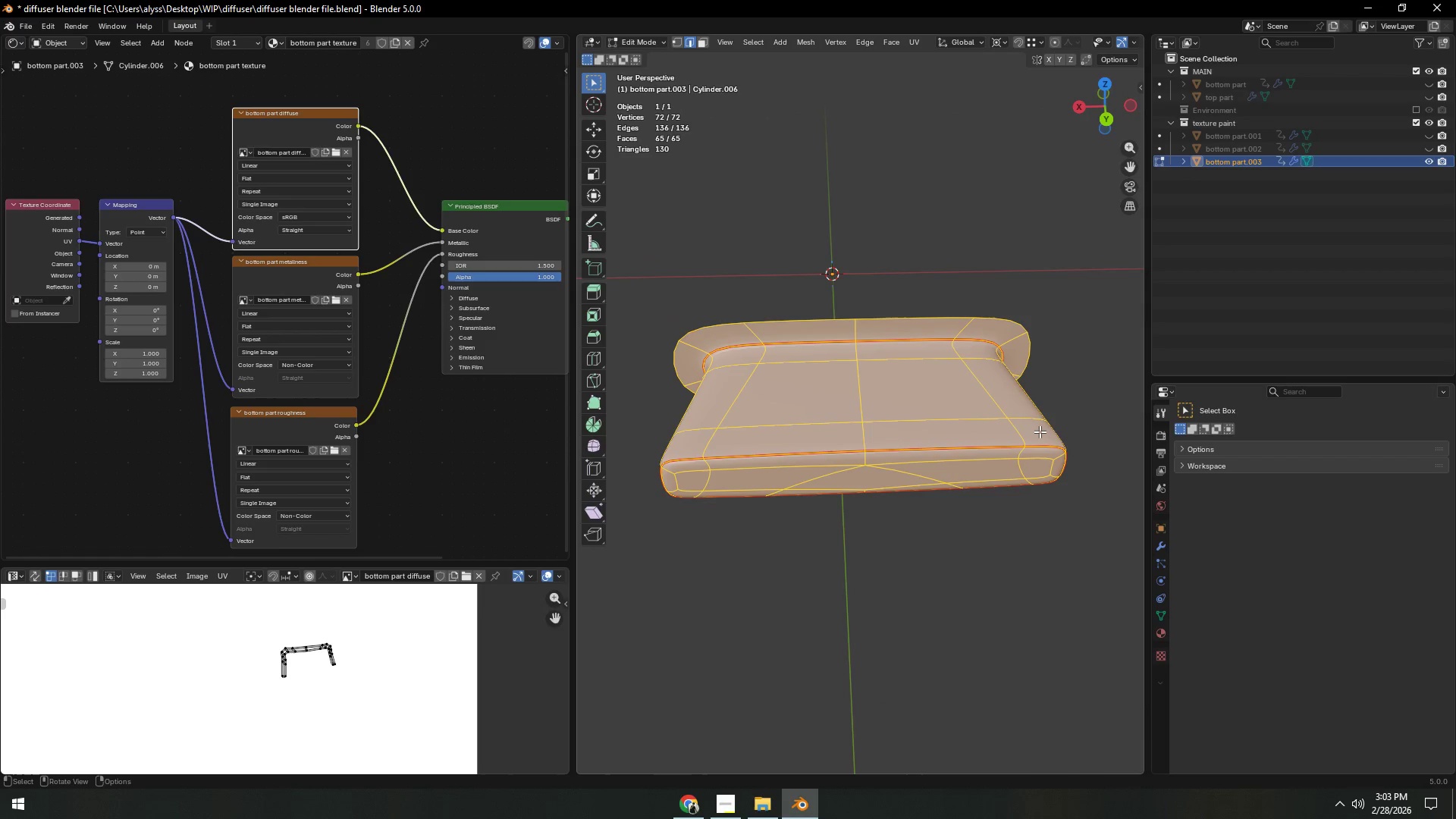 
key(Tab)
 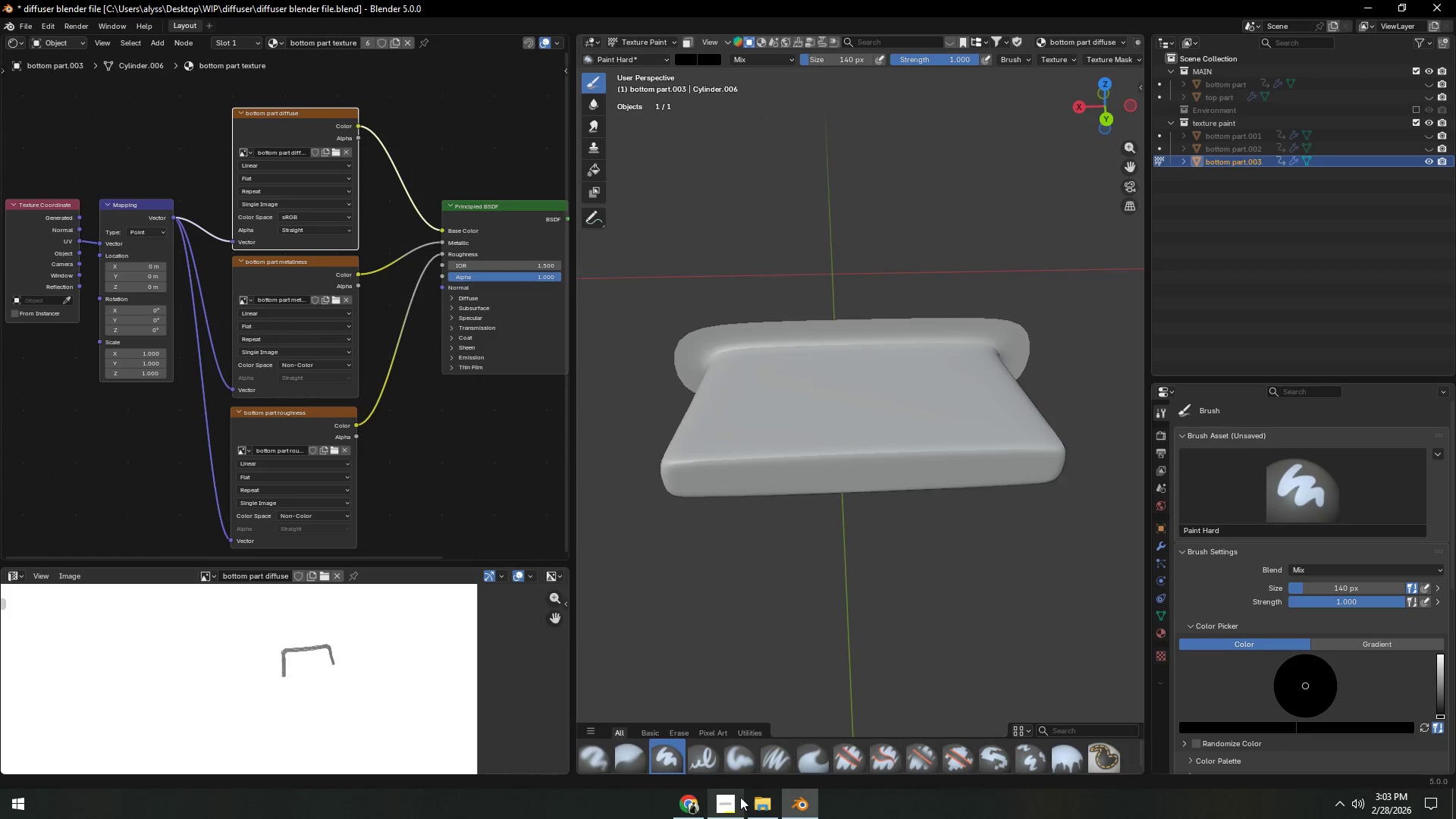 
left_click([698, 806])
 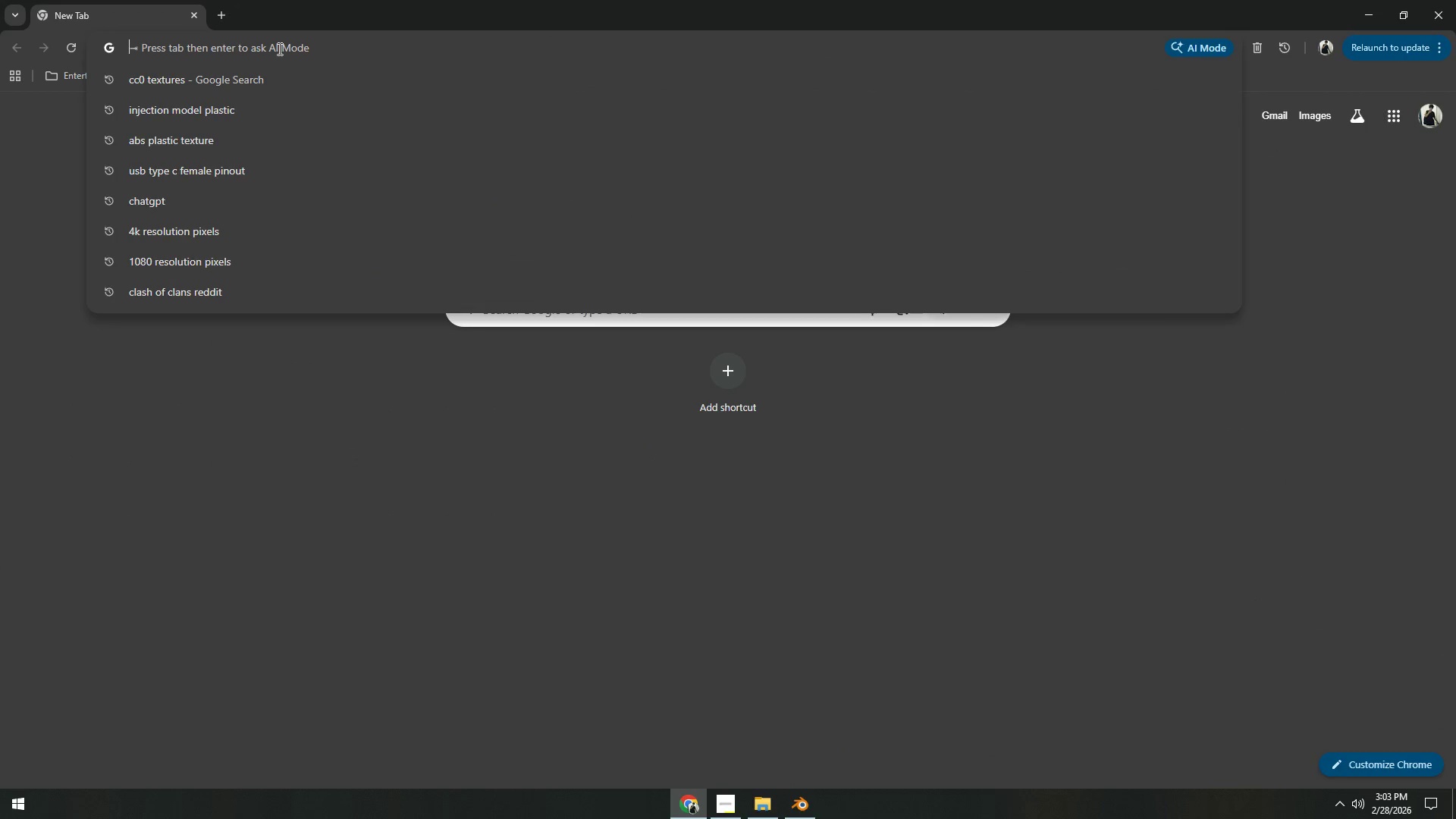 
type(USB type)
 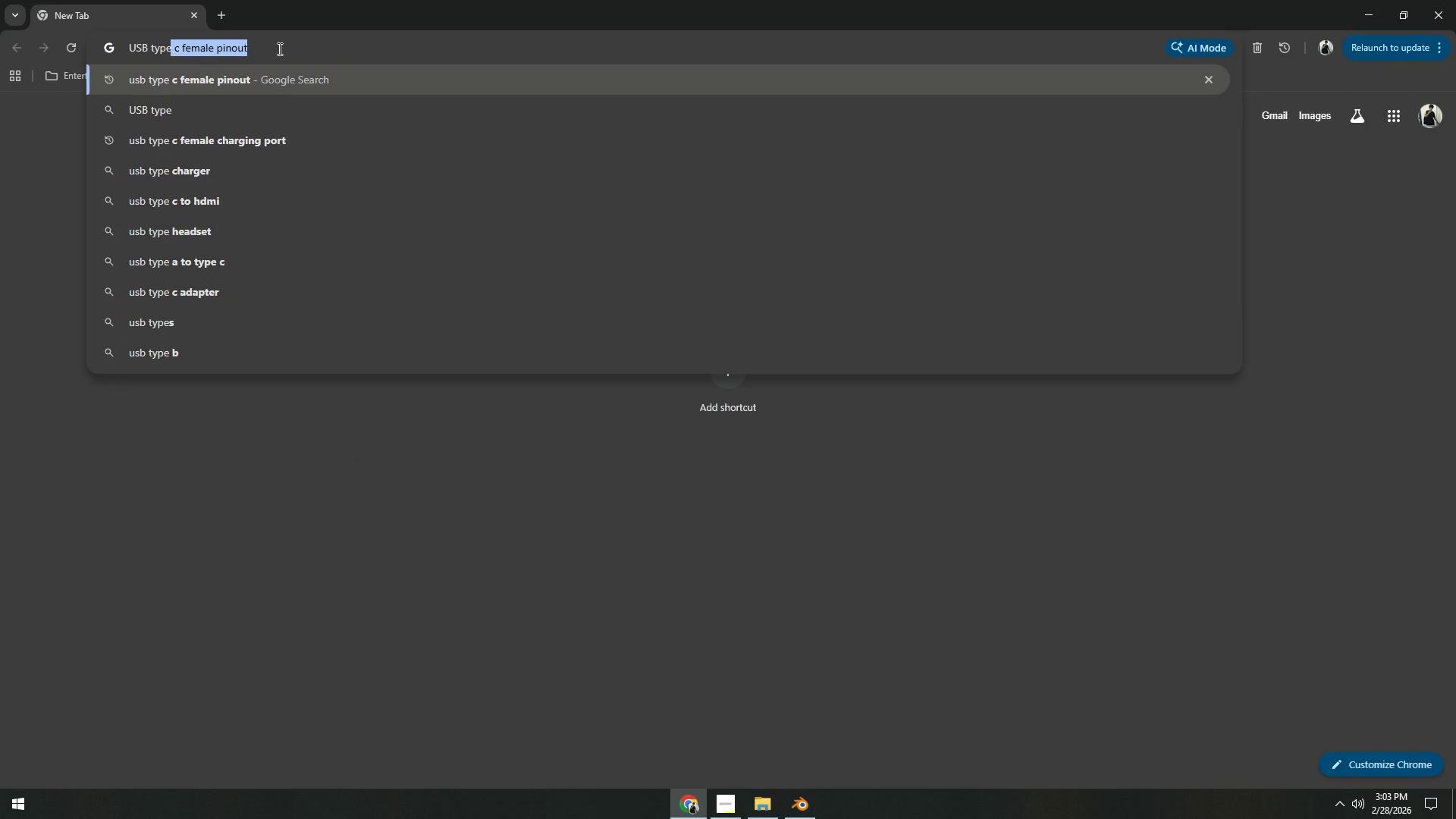 
key(Enter)
 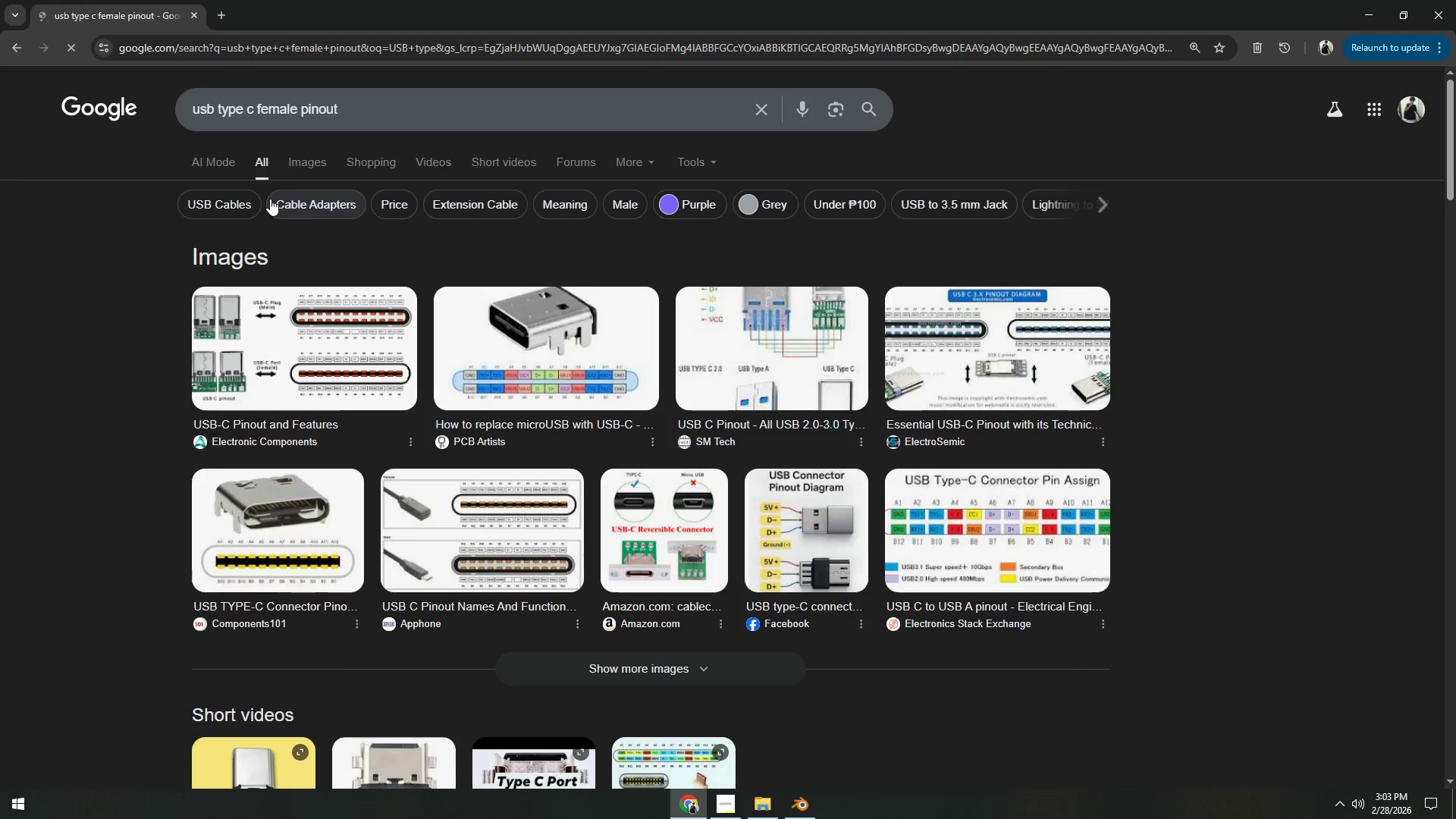 
left_click([323, 170])
 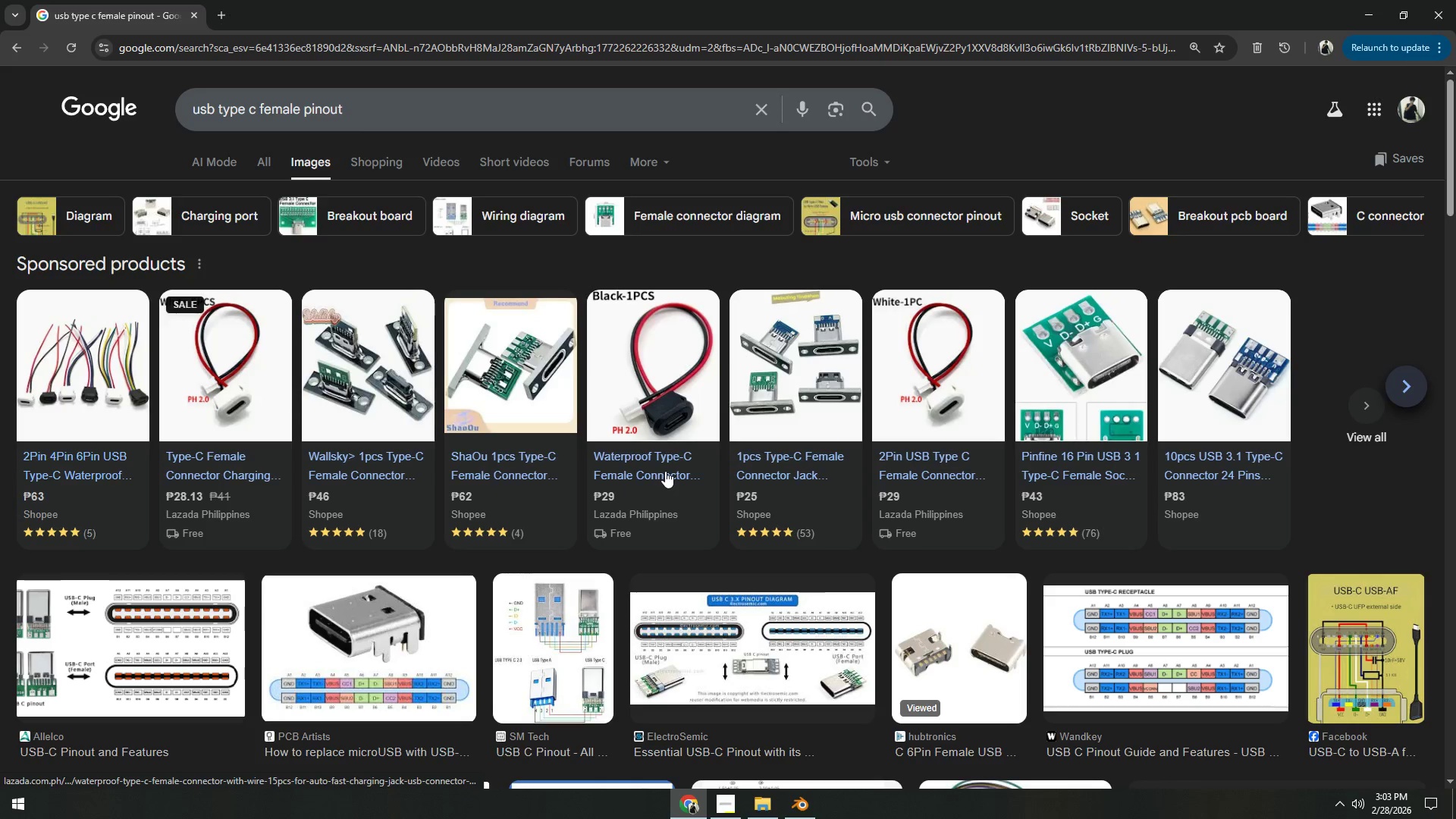 
scroll: coordinate [739, 444], scroll_direction: down, amount: 23.0
 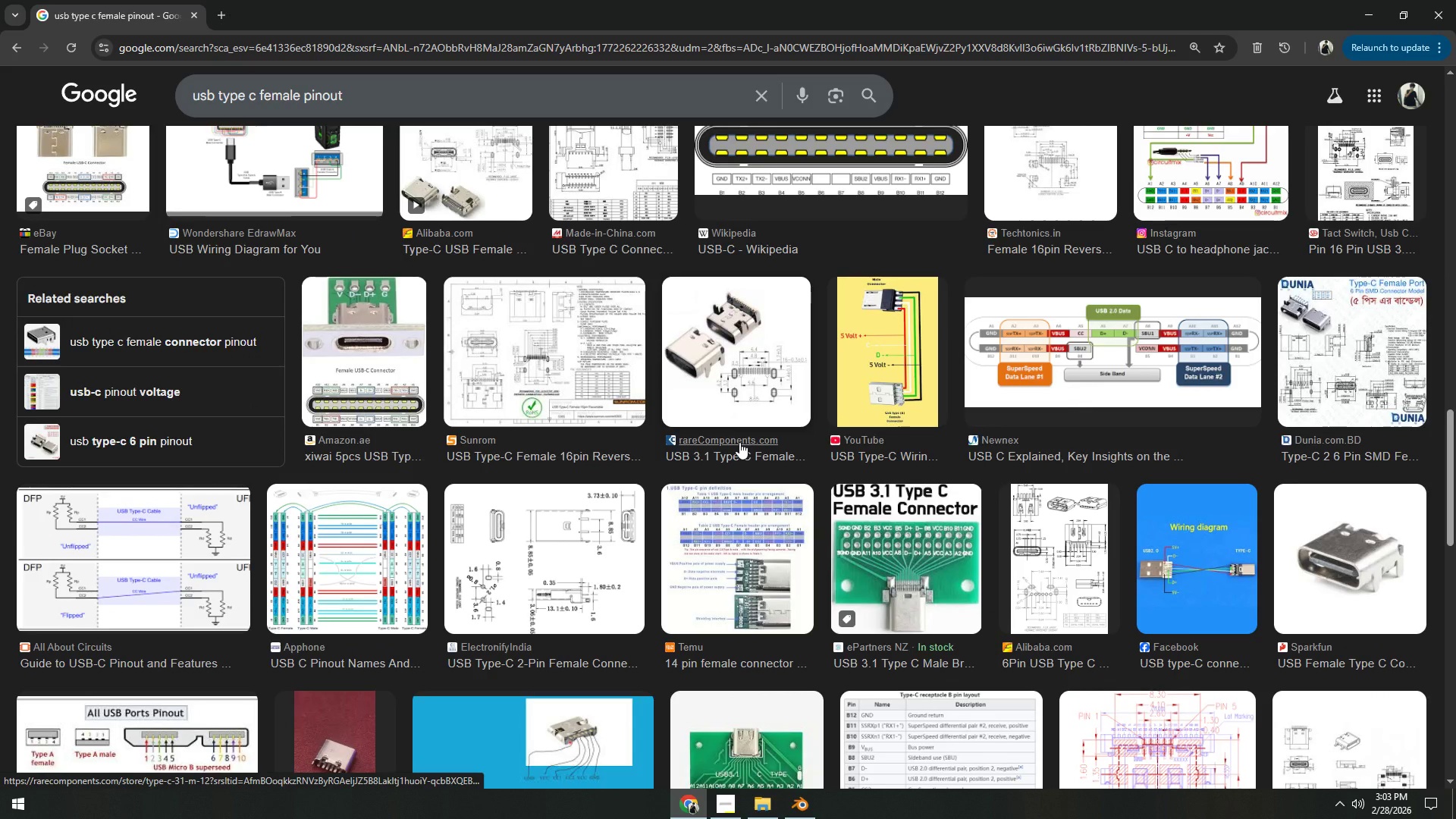 
scroll: coordinate [740, 442], scroll_direction: down, amount: 5.0
 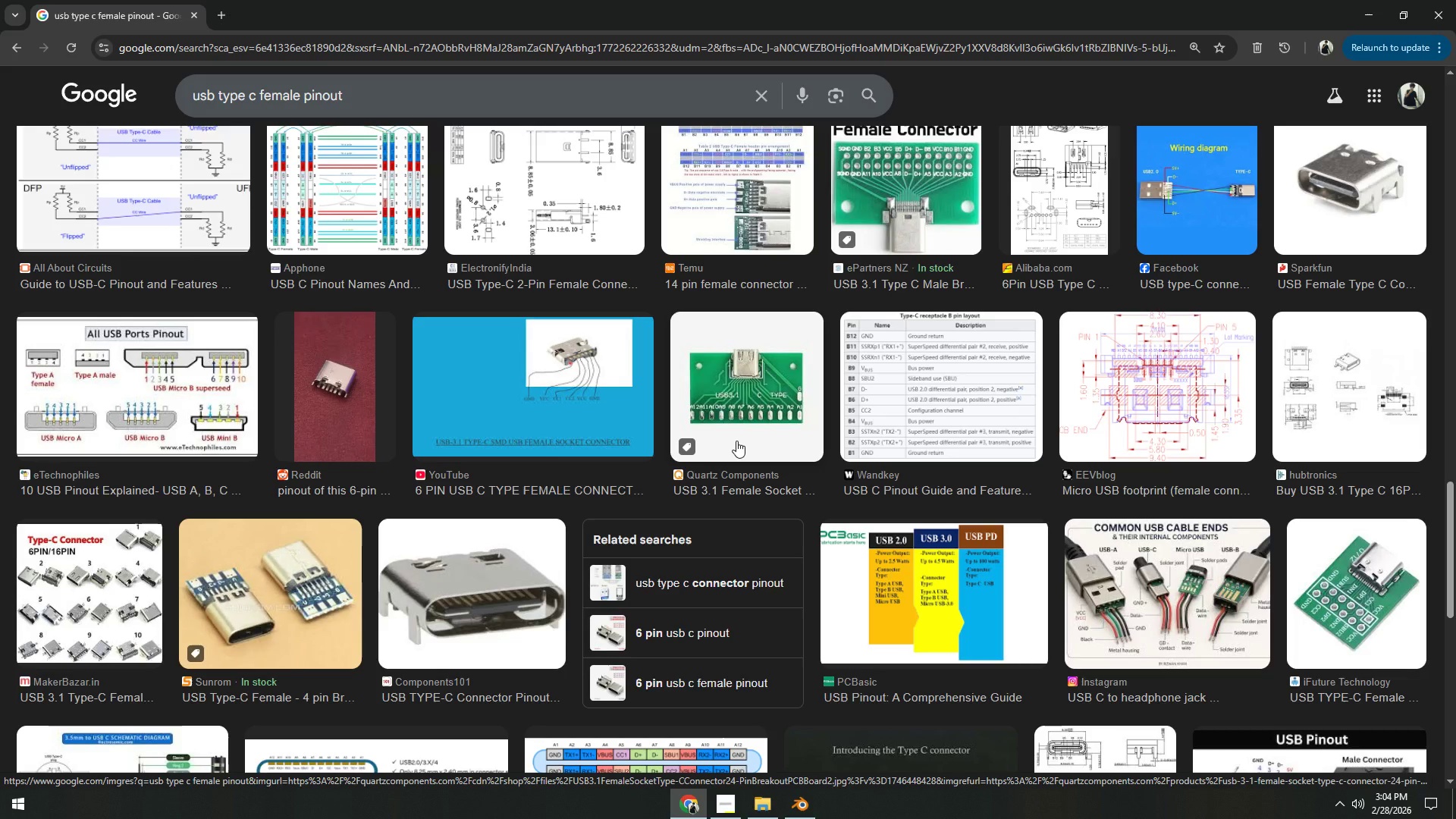 
wait(21.19)
 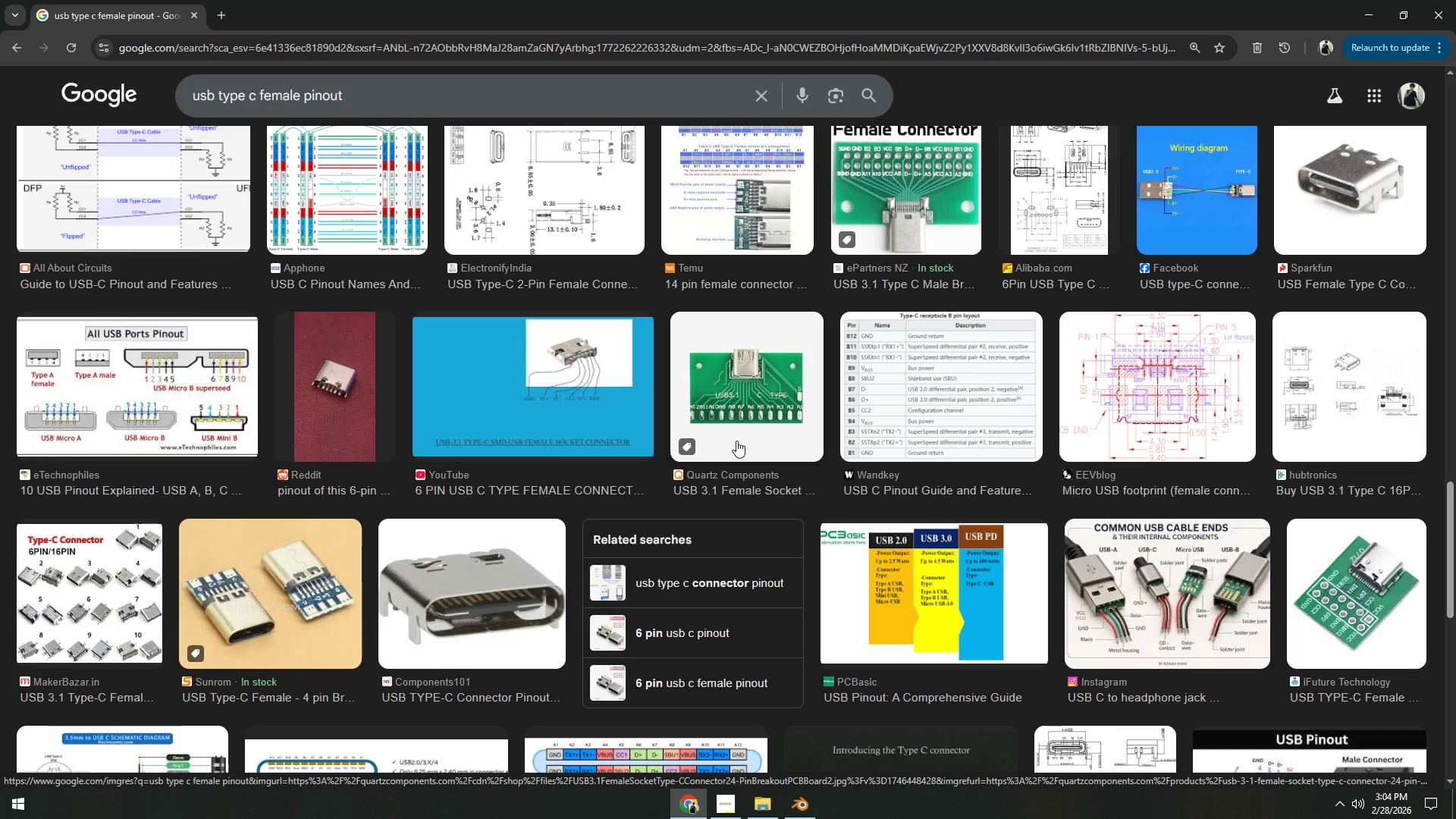 
left_click([803, 811])
 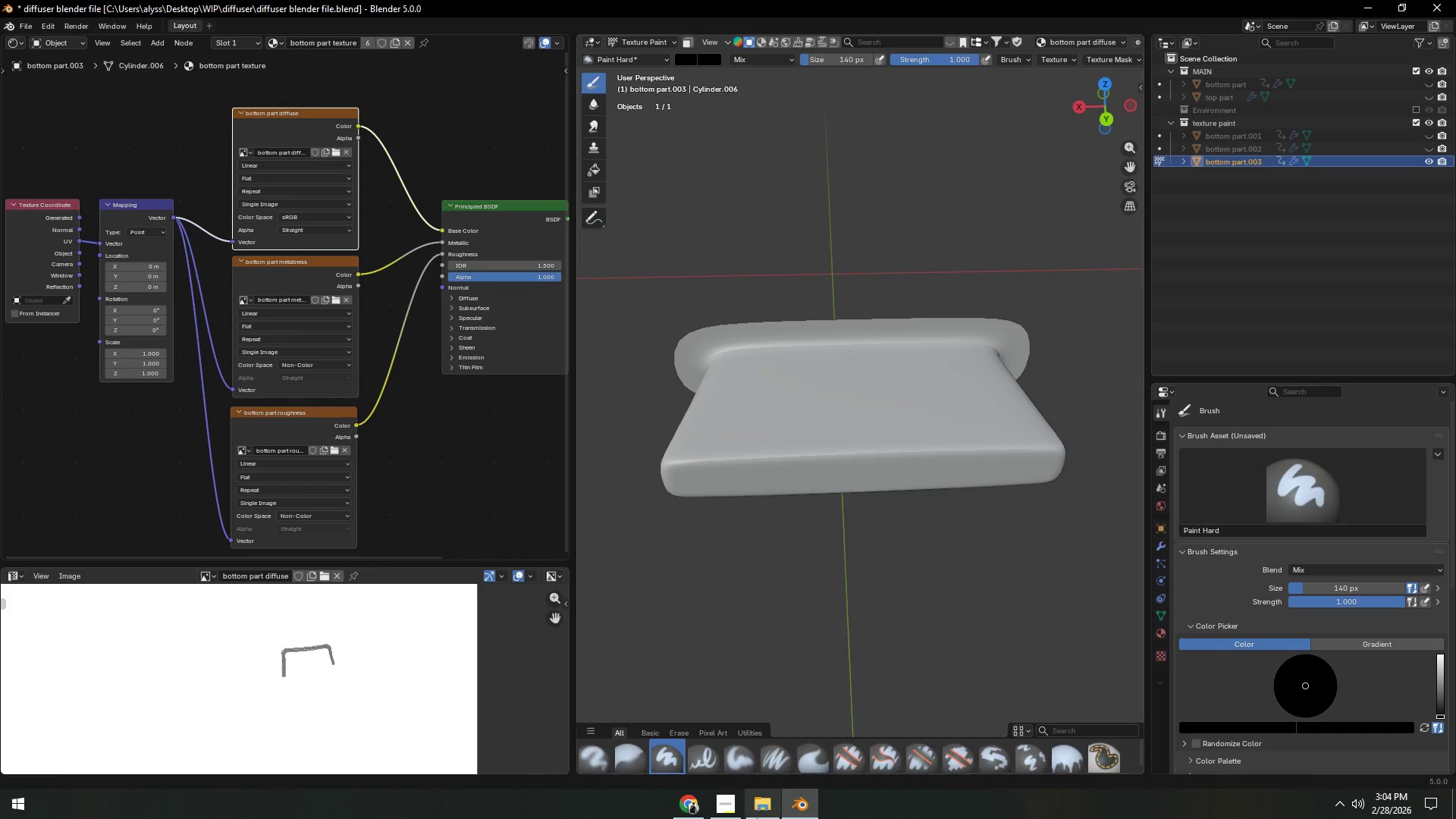 
left_click([733, 811])